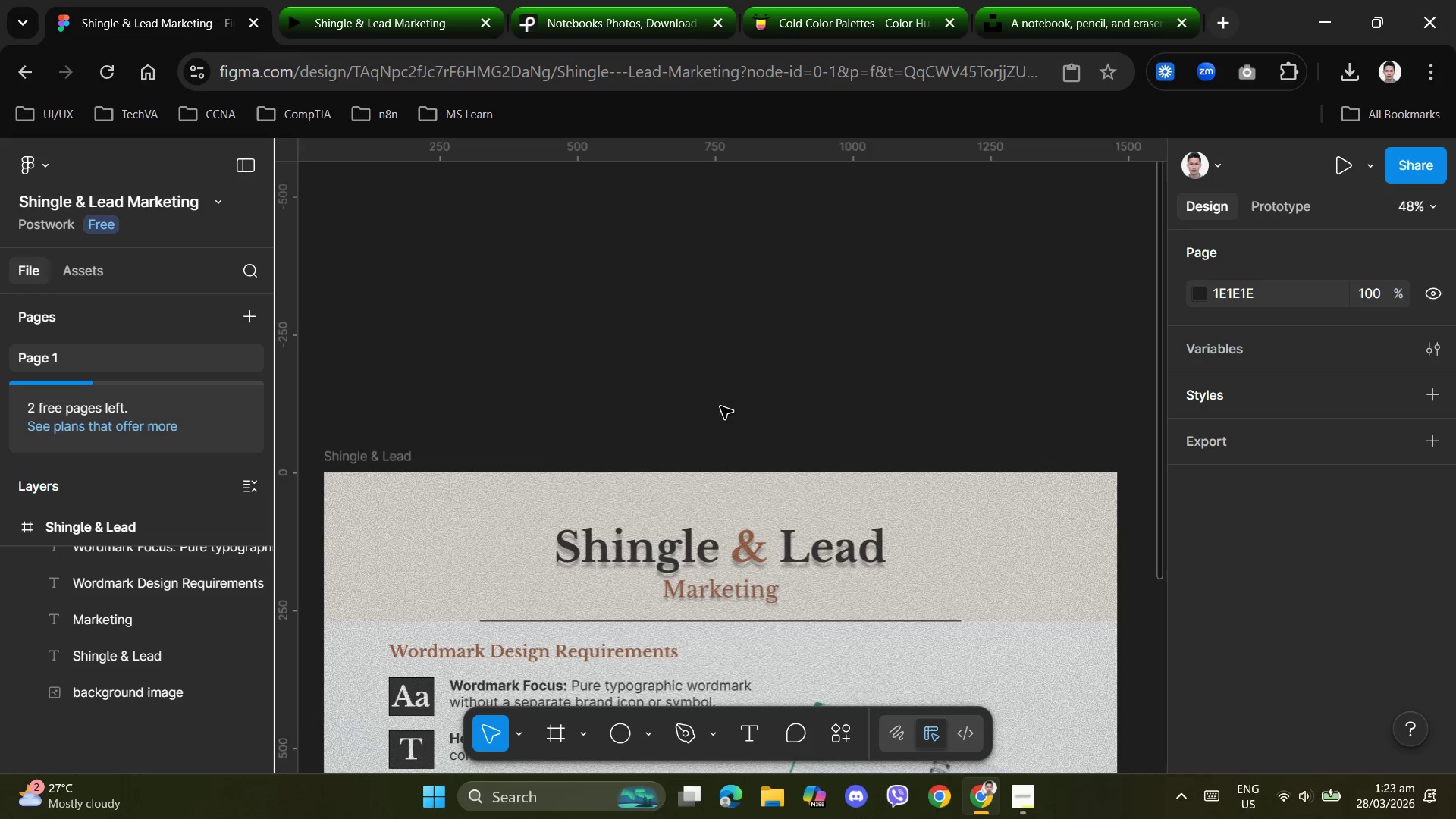 
left_click([774, 334])
 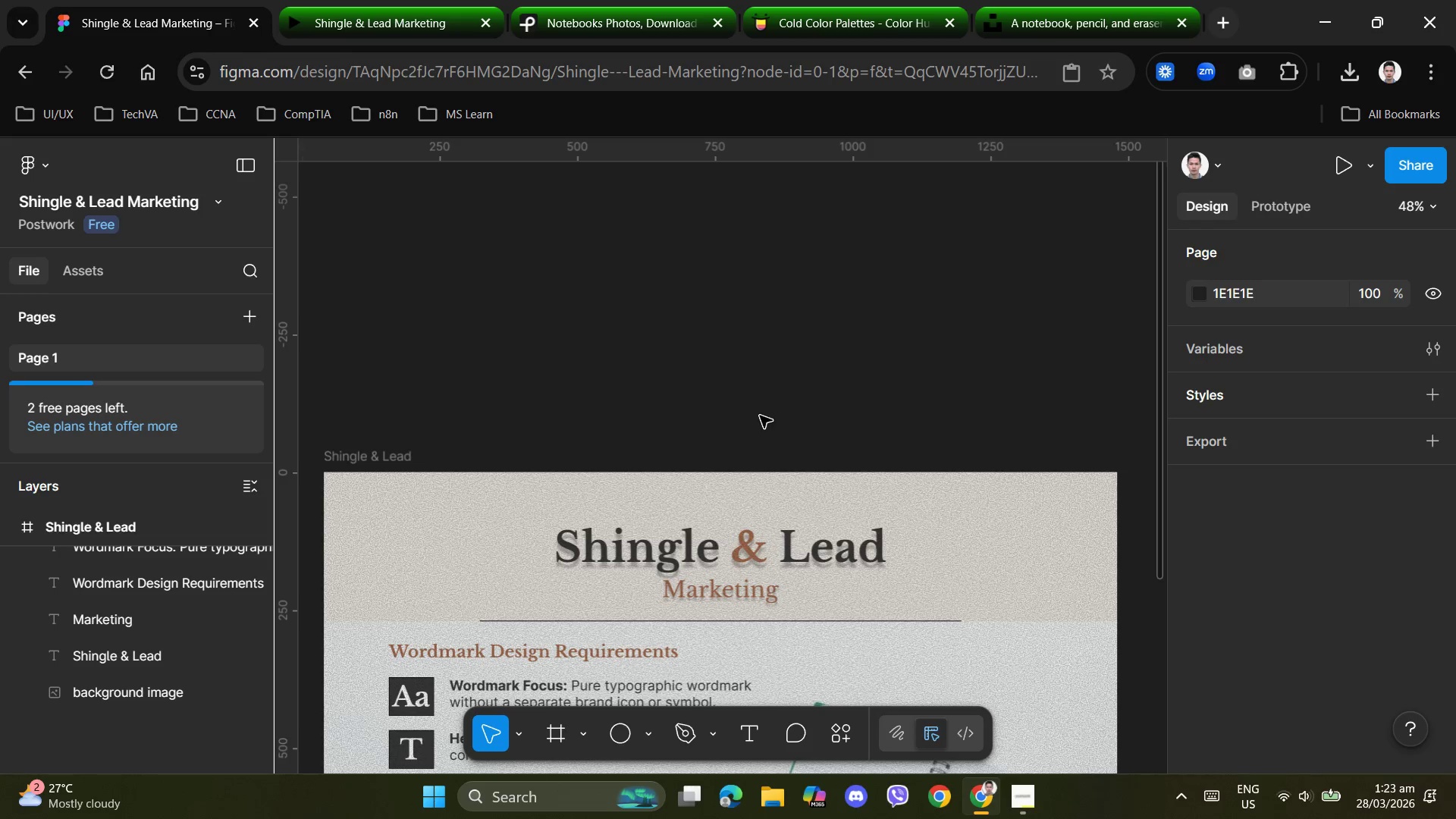 
scroll: coordinate [729, 417], scroll_direction: down, amount: 1.0
 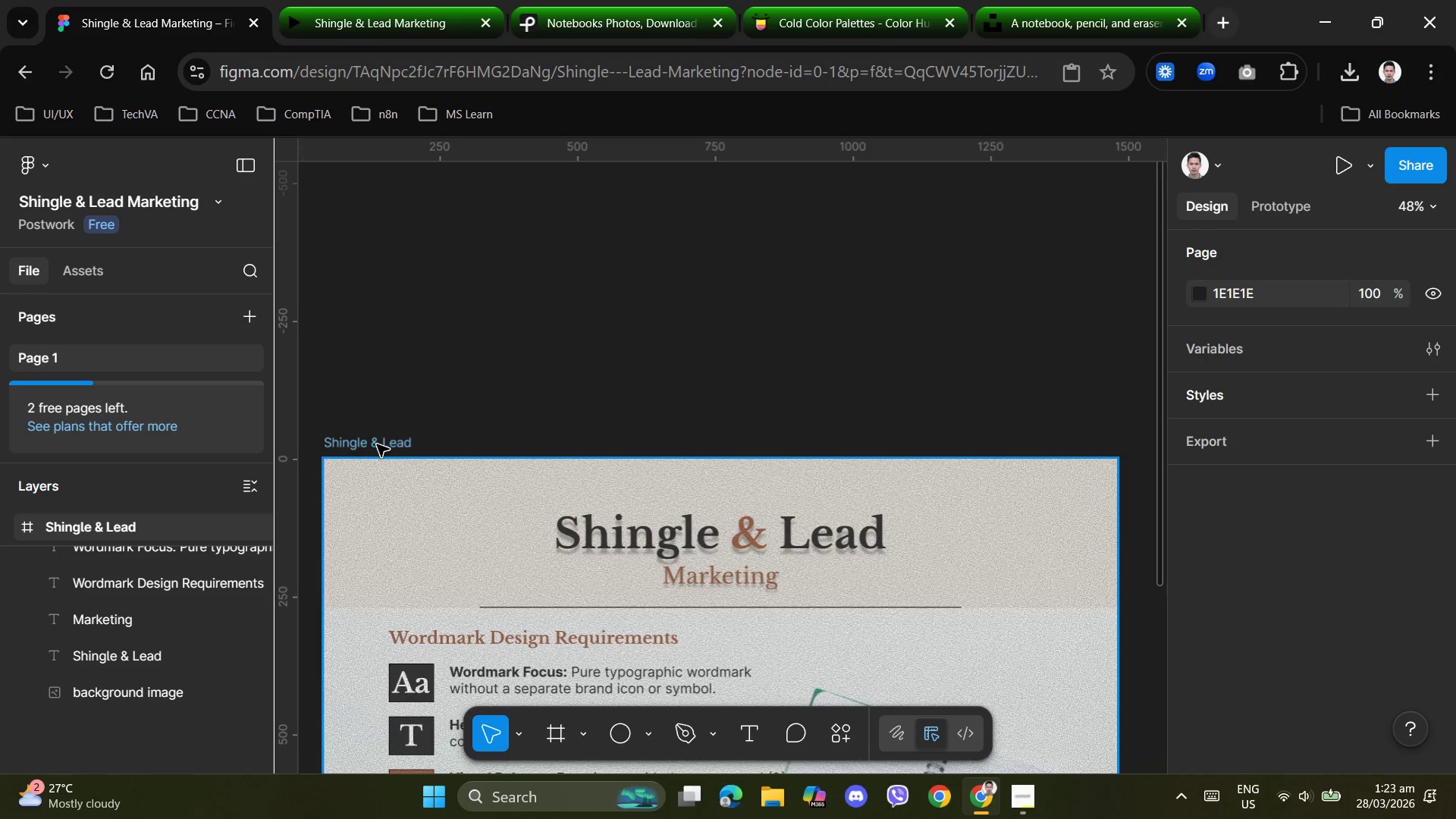 
left_click([375, 446])
 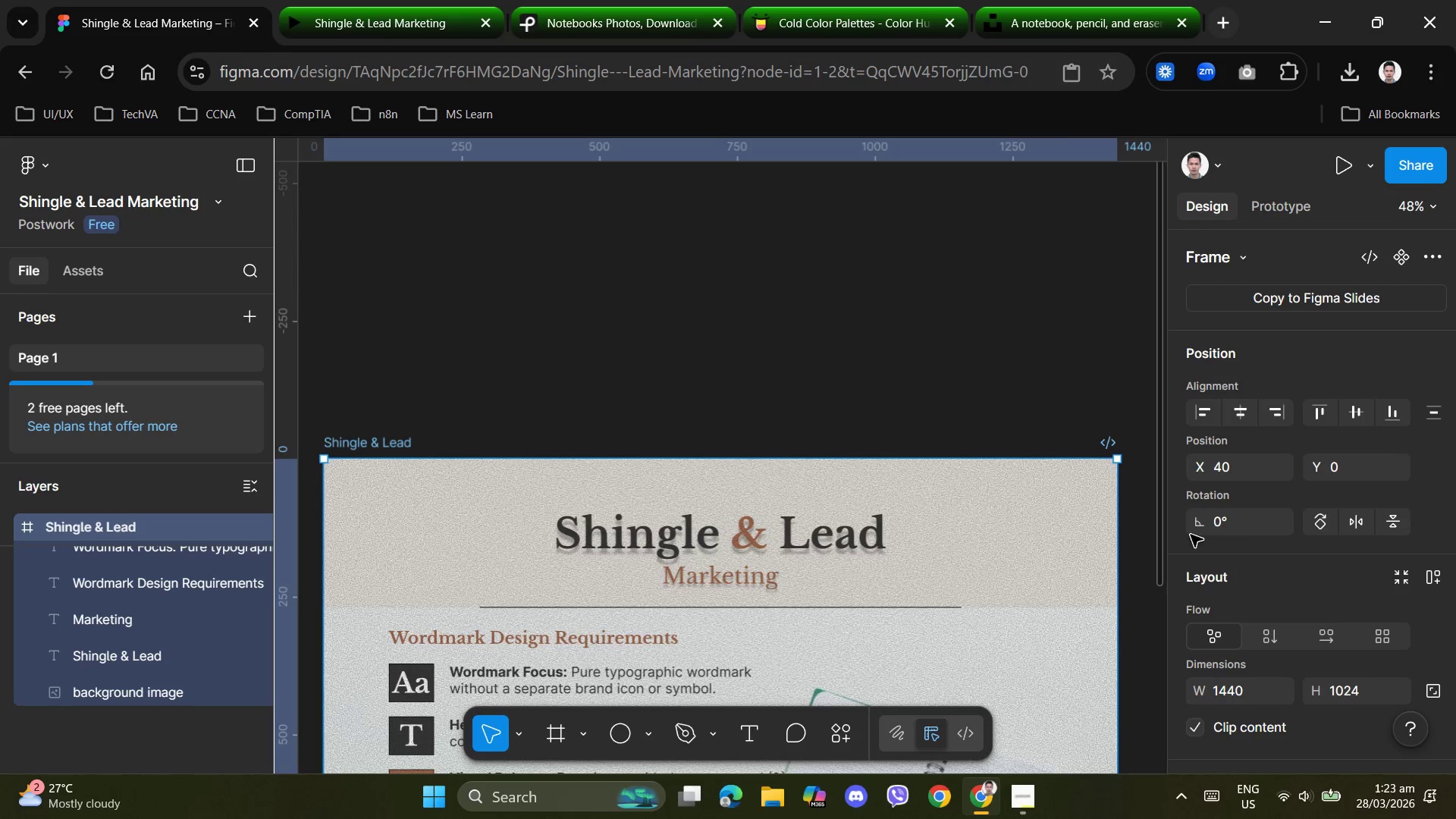 
scroll: coordinate [1254, 545], scroll_direction: down, amount: 4.0
 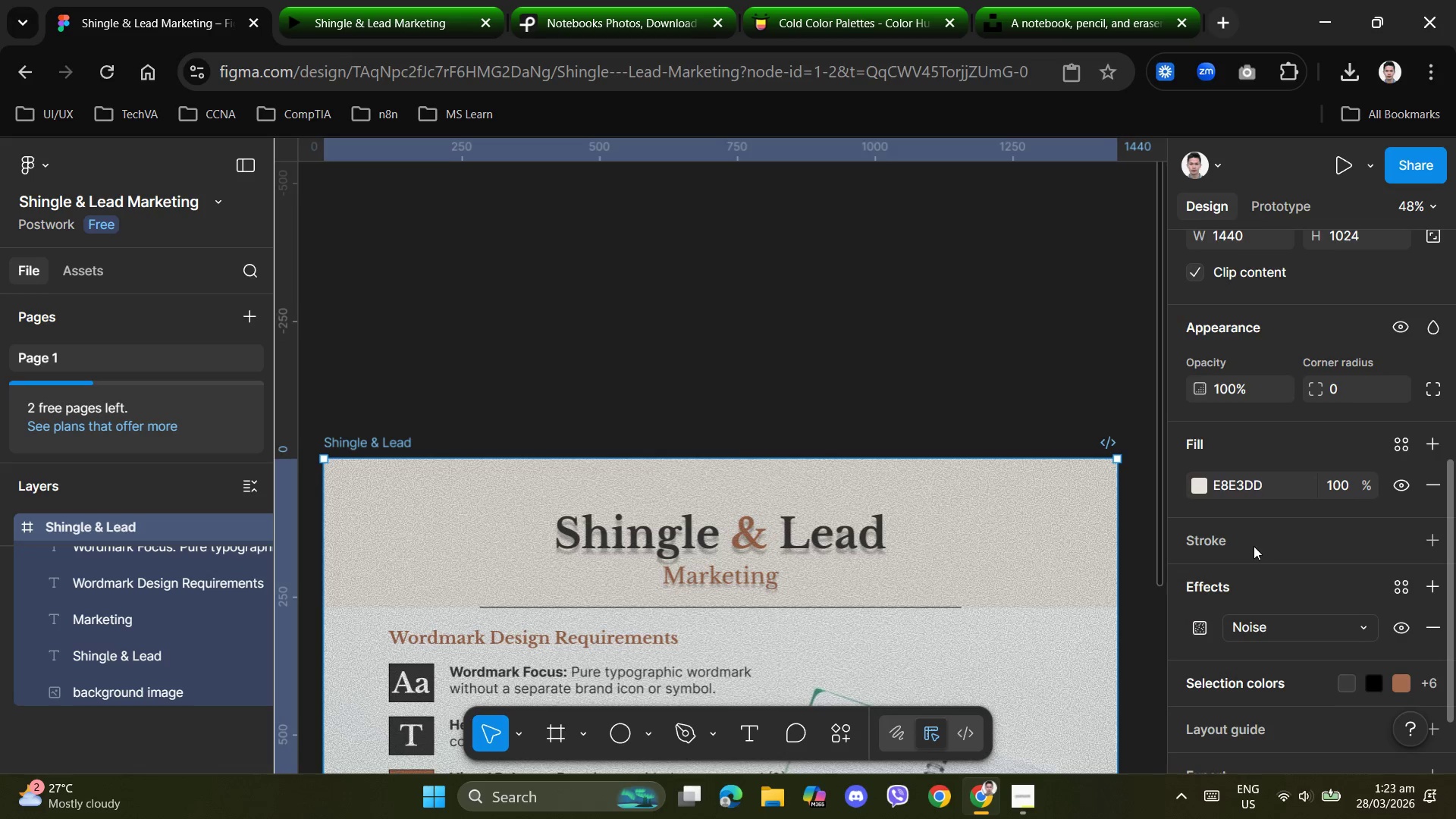 
scroll: coordinate [1265, 537], scroll_direction: up, amount: 4.0
 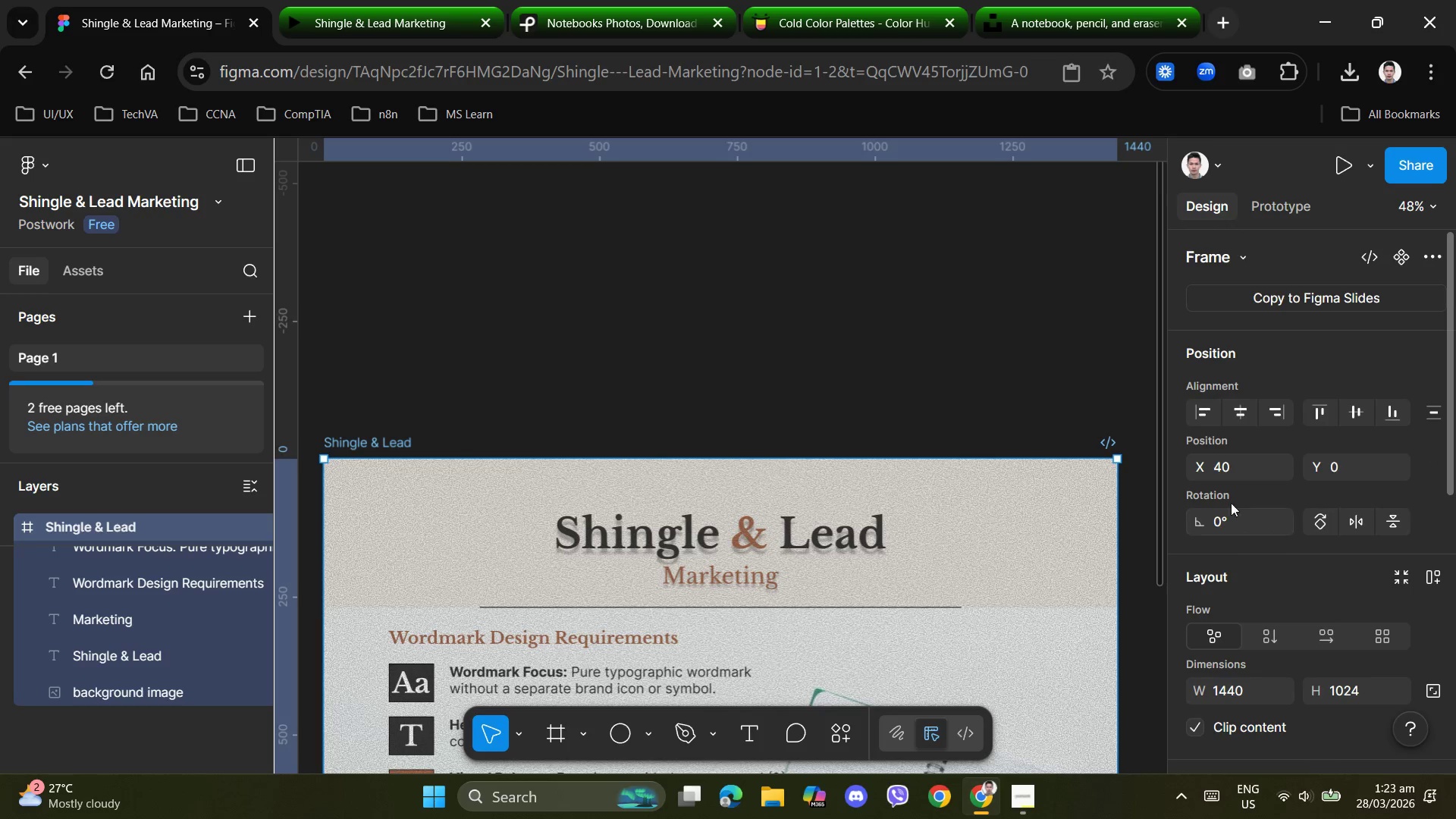 
left_click([1272, 466])
 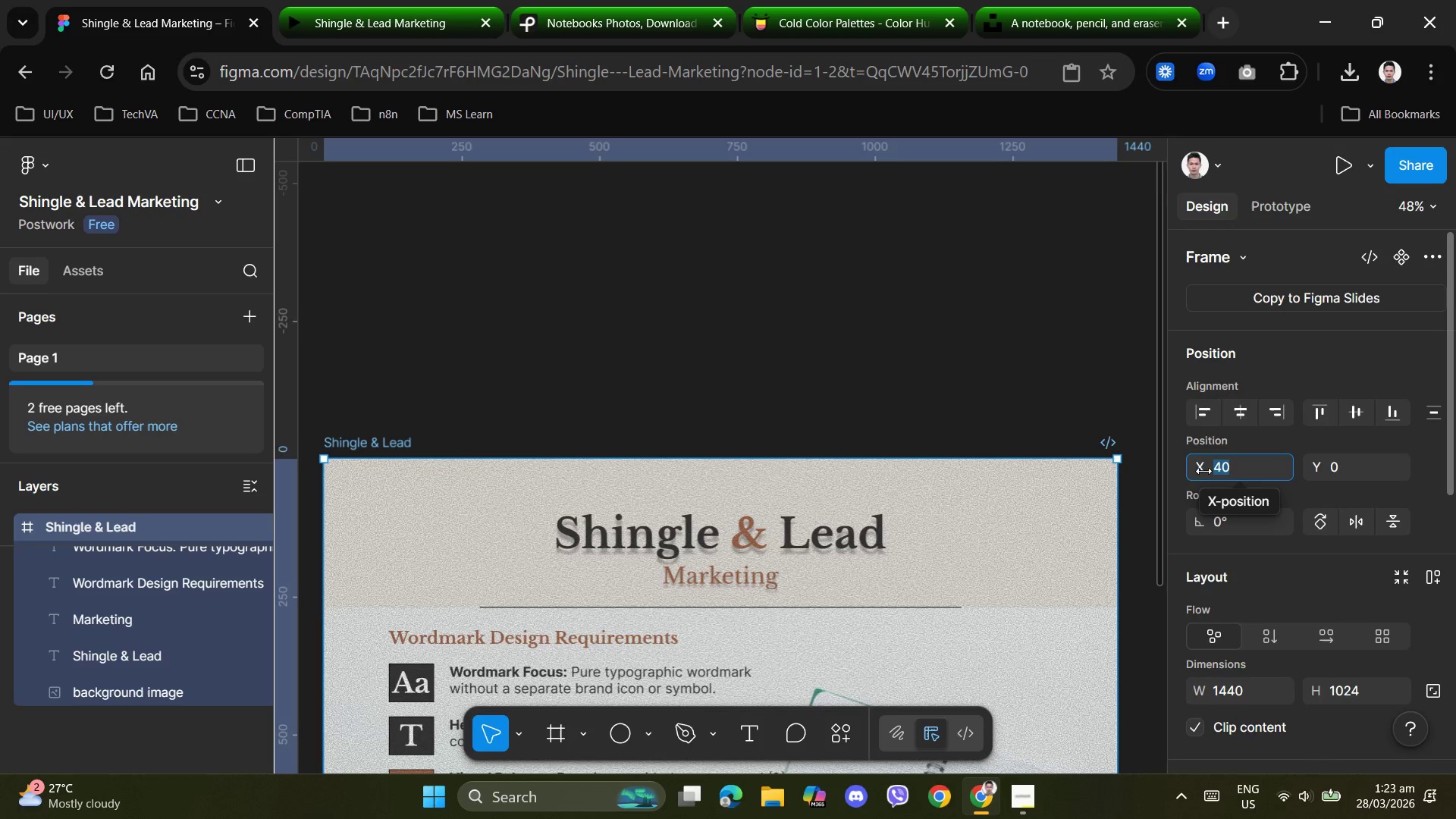 
left_click([1200, 472])
 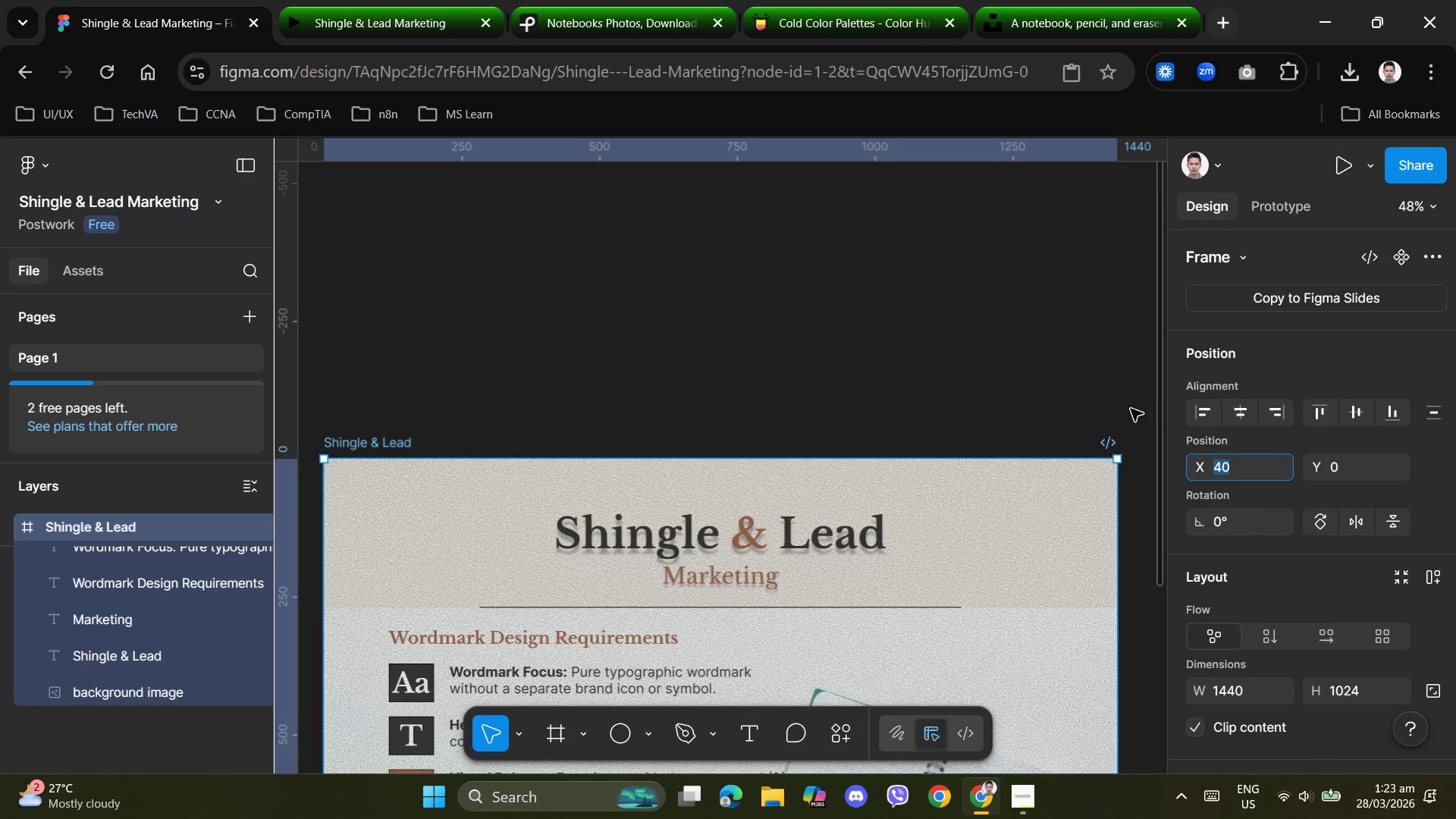 
left_click([954, 362])
 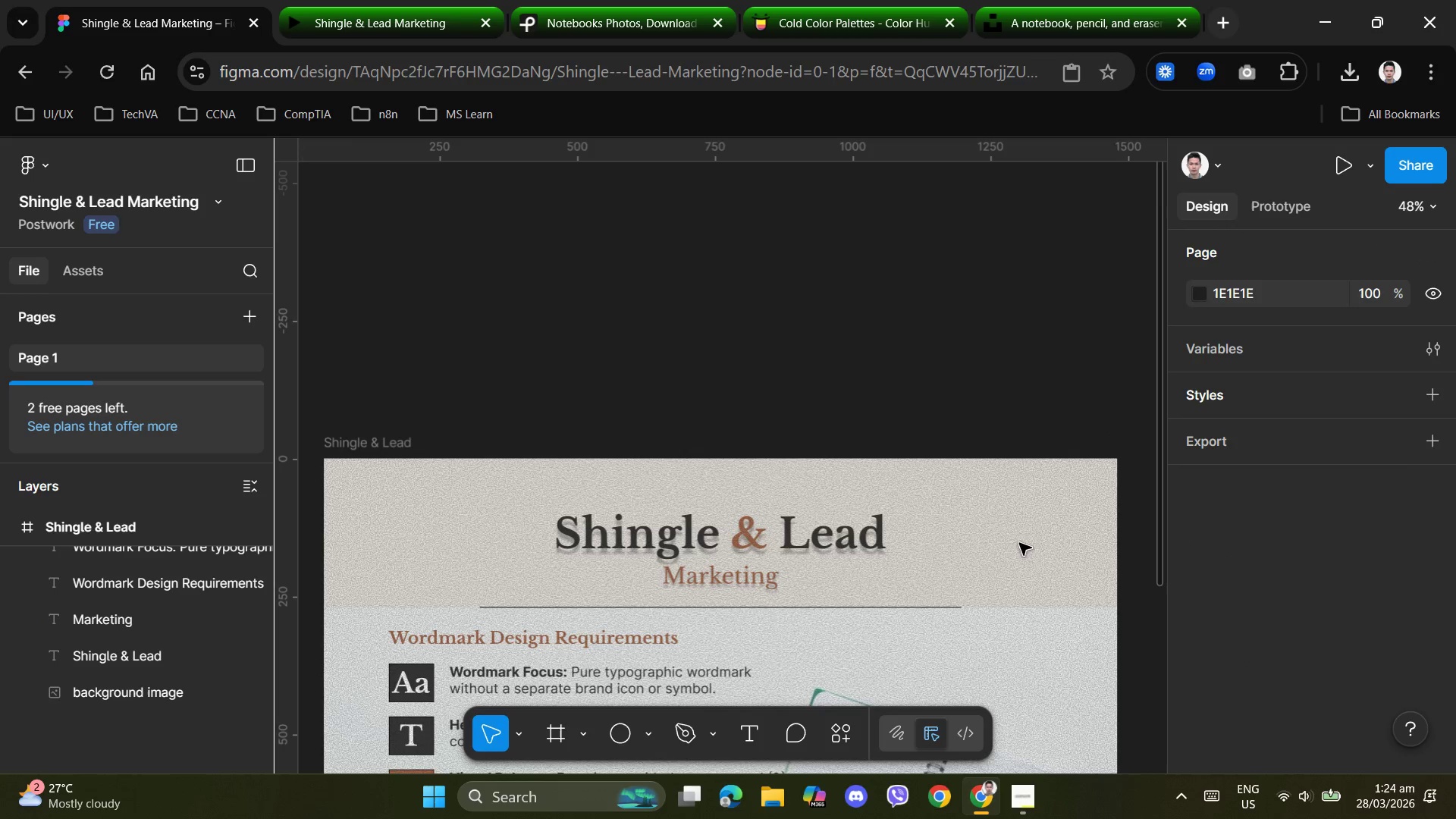 
left_click([1088, 513])
 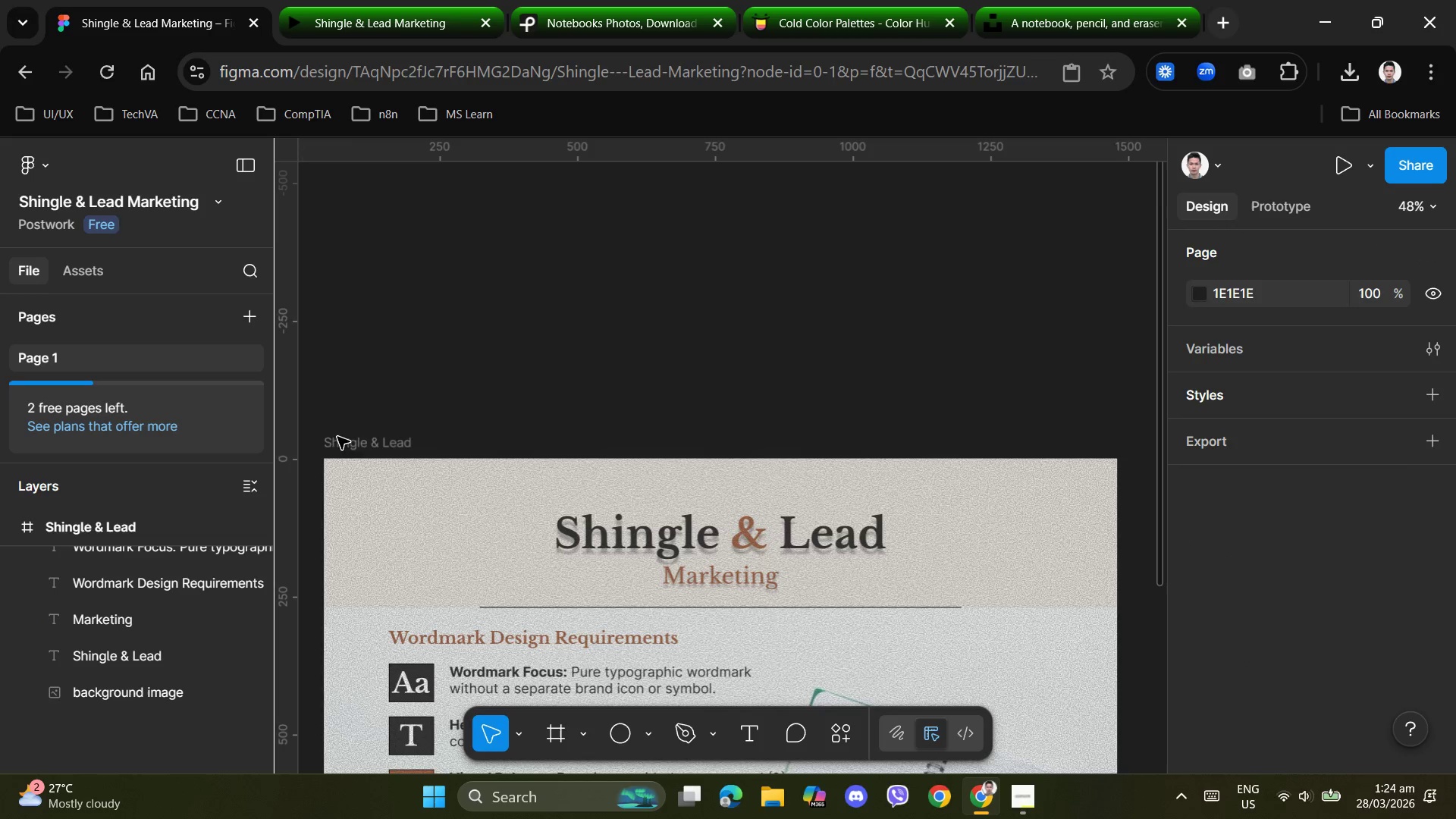 
left_click([368, 442])
 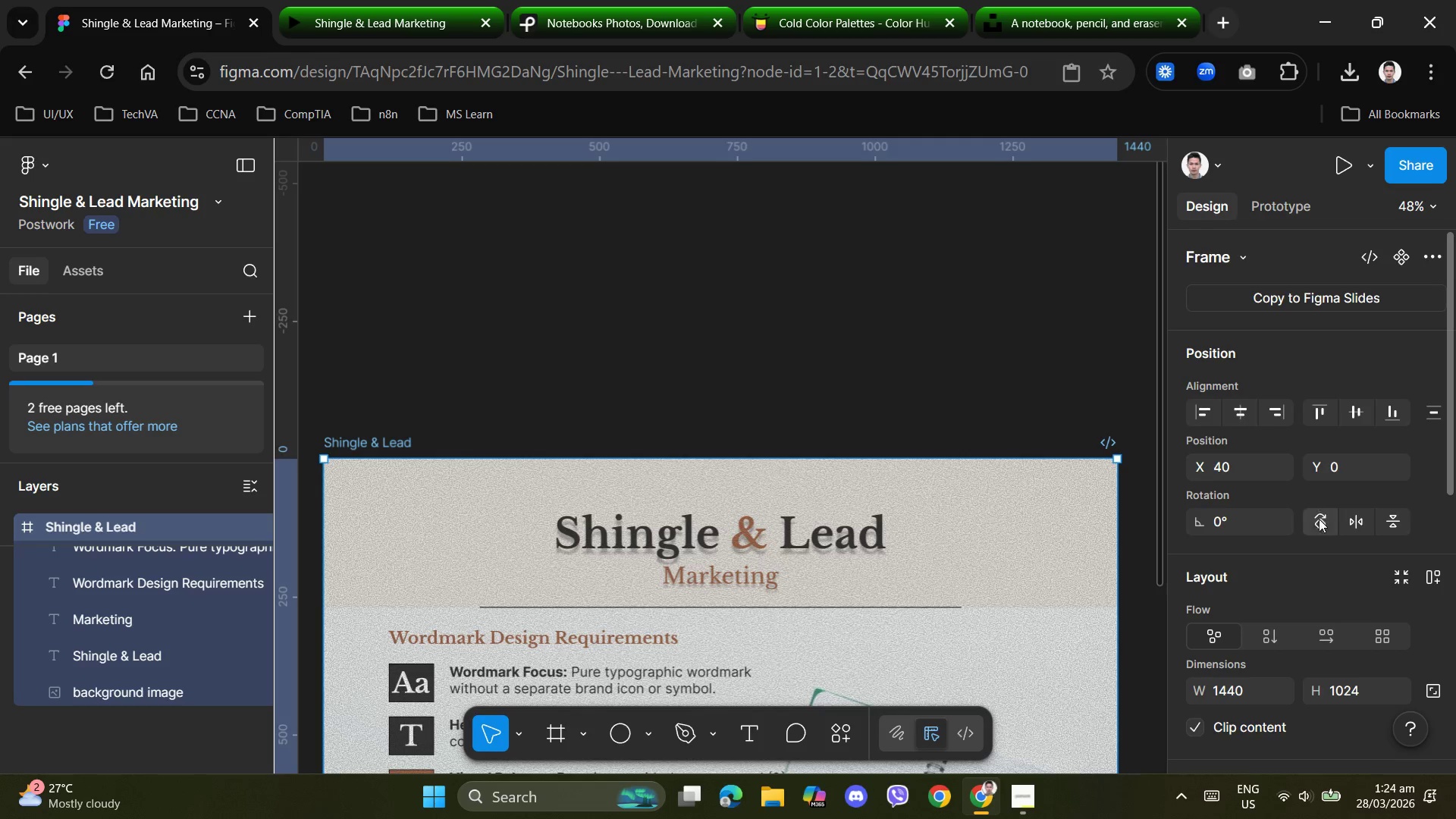 
scroll: coordinate [1301, 534], scroll_direction: down, amount: 1.0
 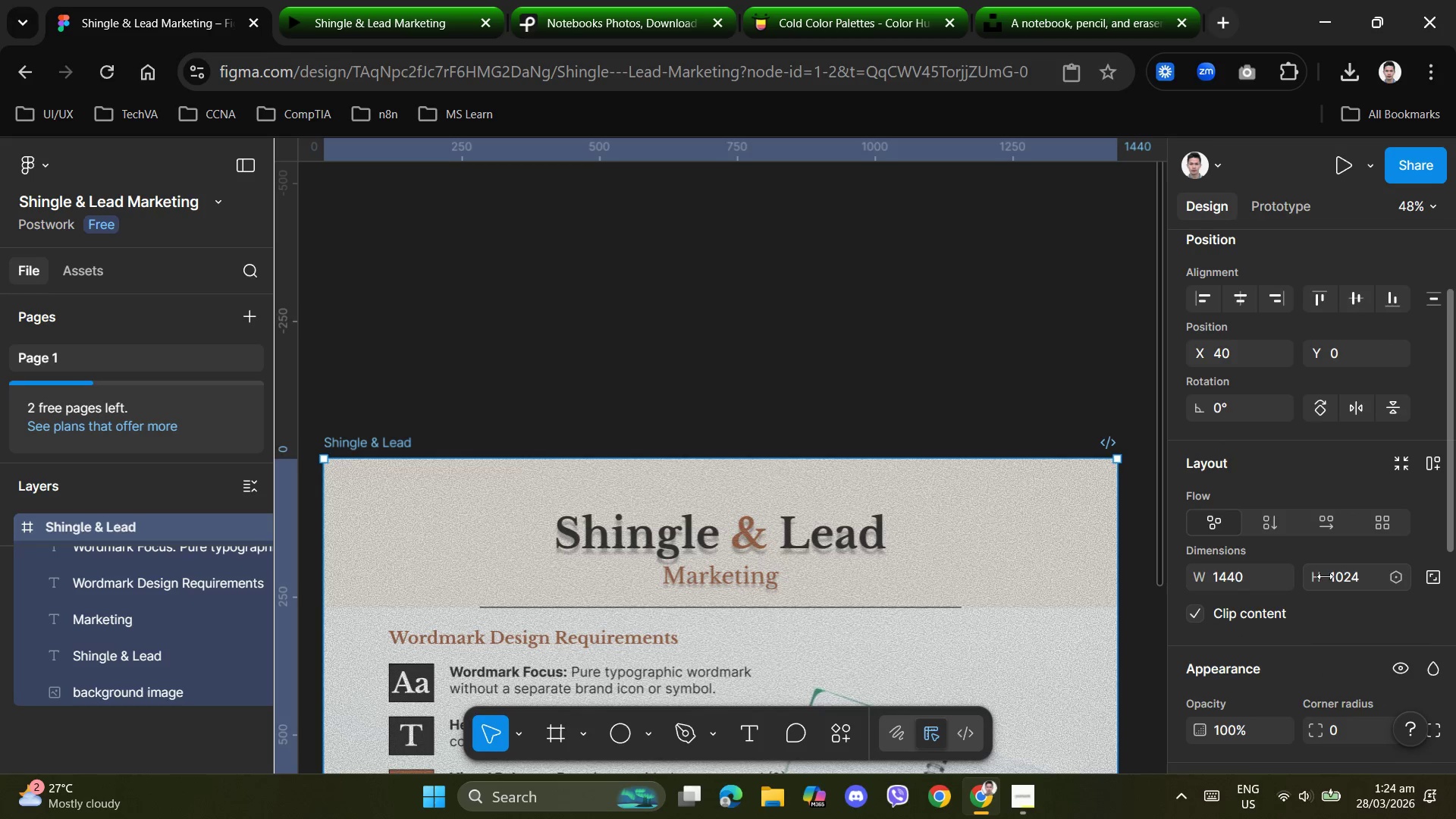 
mouse_move([1416, 576])
 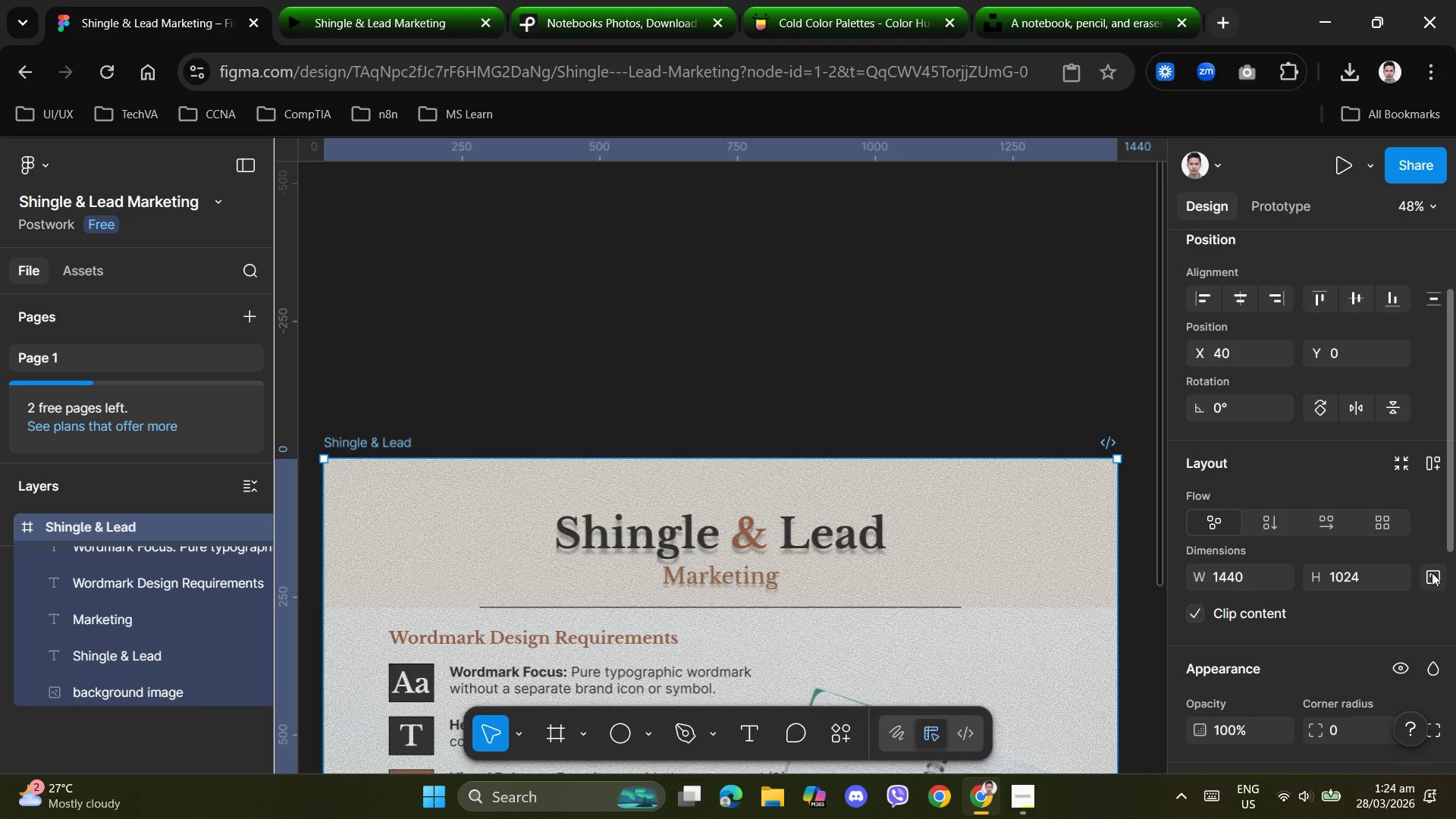 
left_click([1434, 573])
 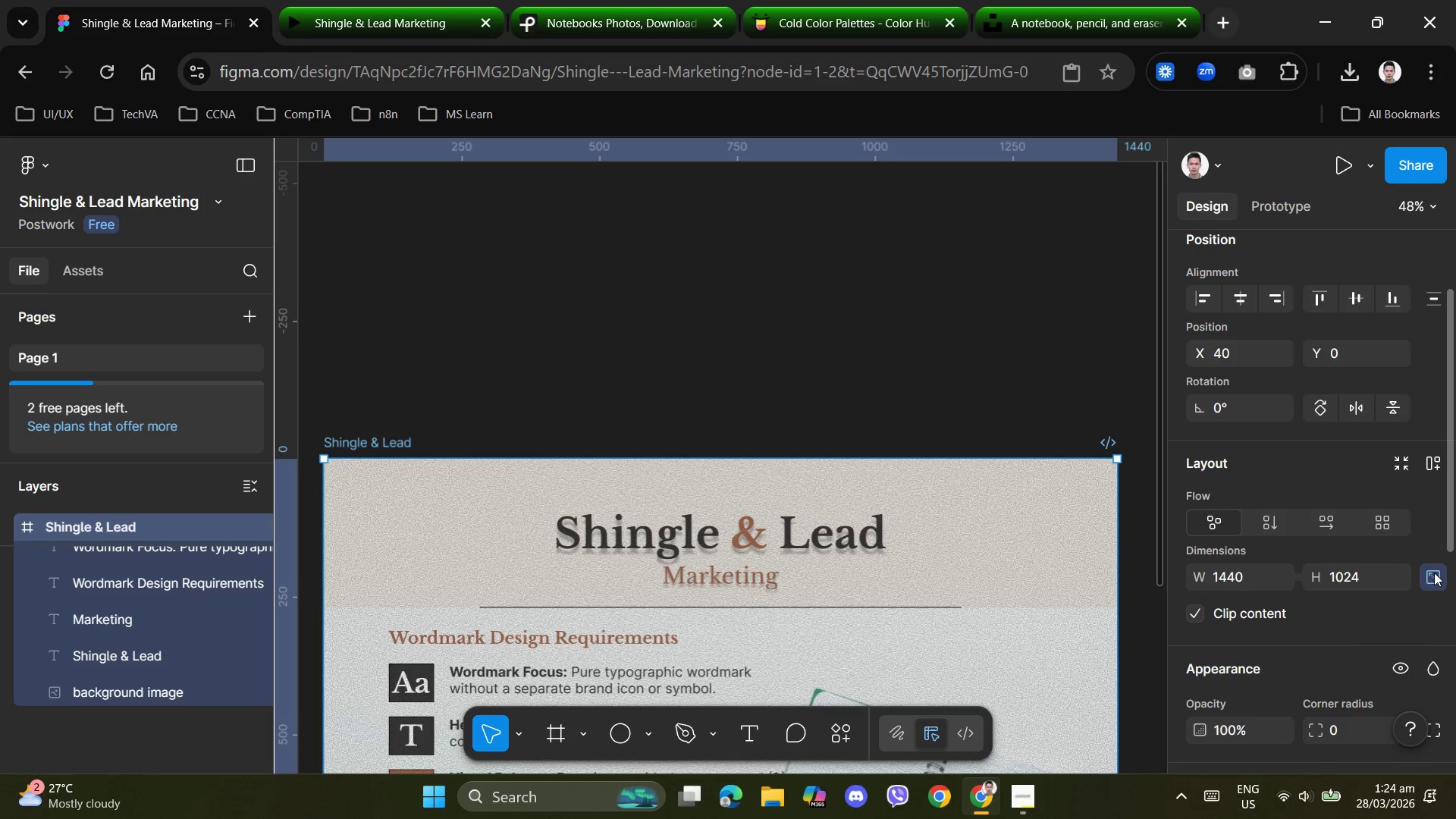 
left_click([1434, 573])
 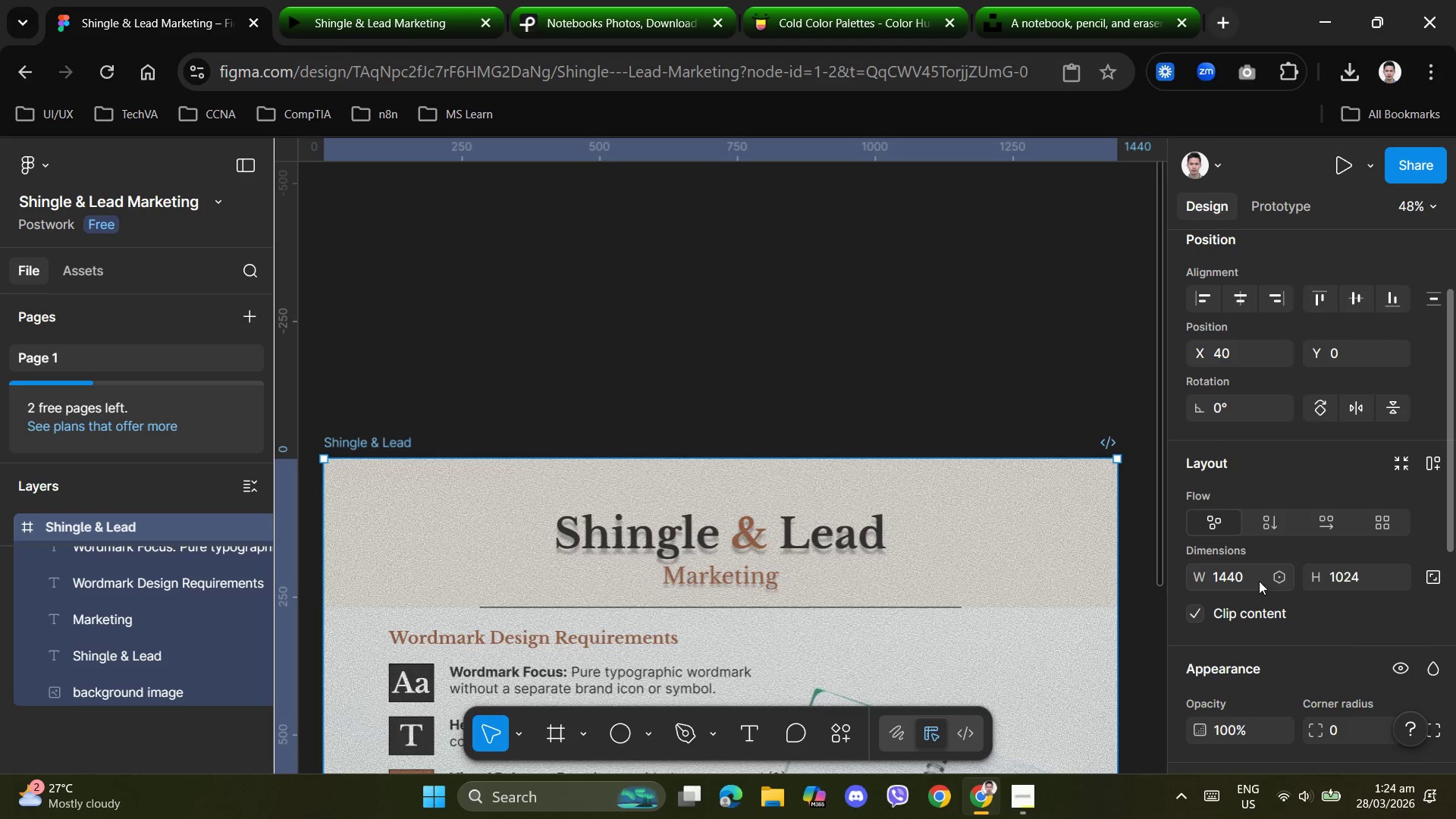 
left_click([1271, 581])
 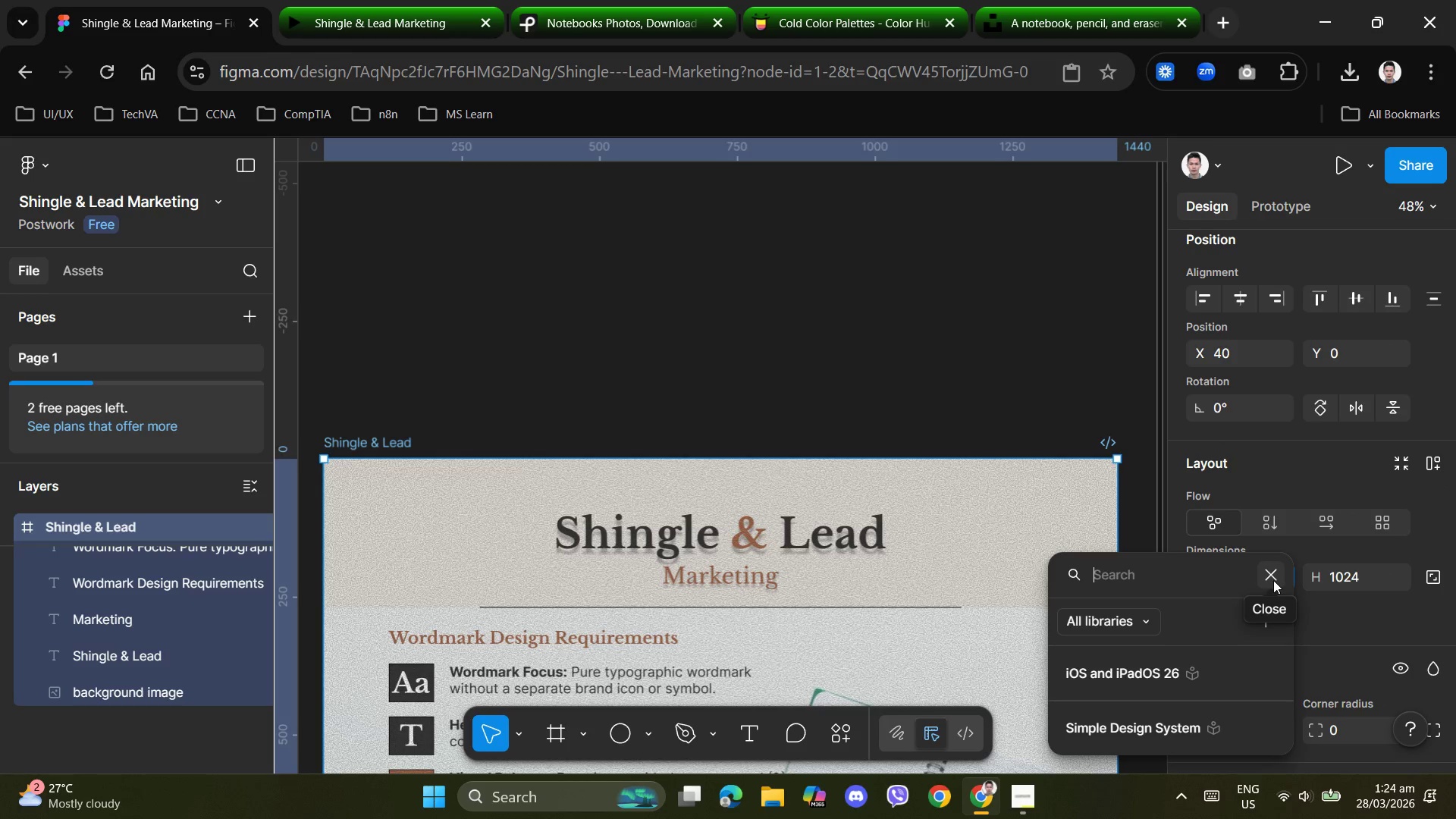 
left_click([1273, 580])
 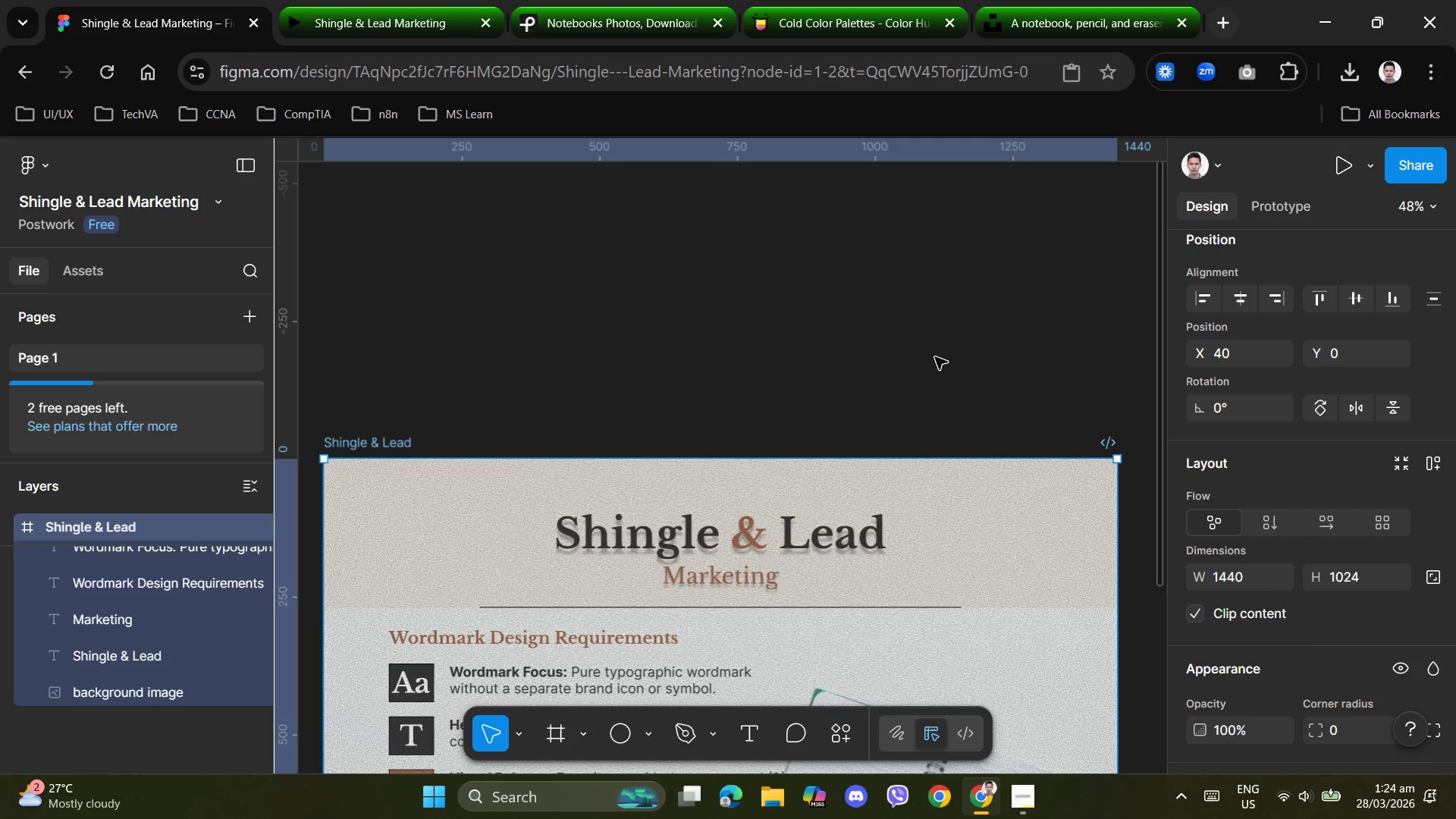 
left_click([911, 331])
 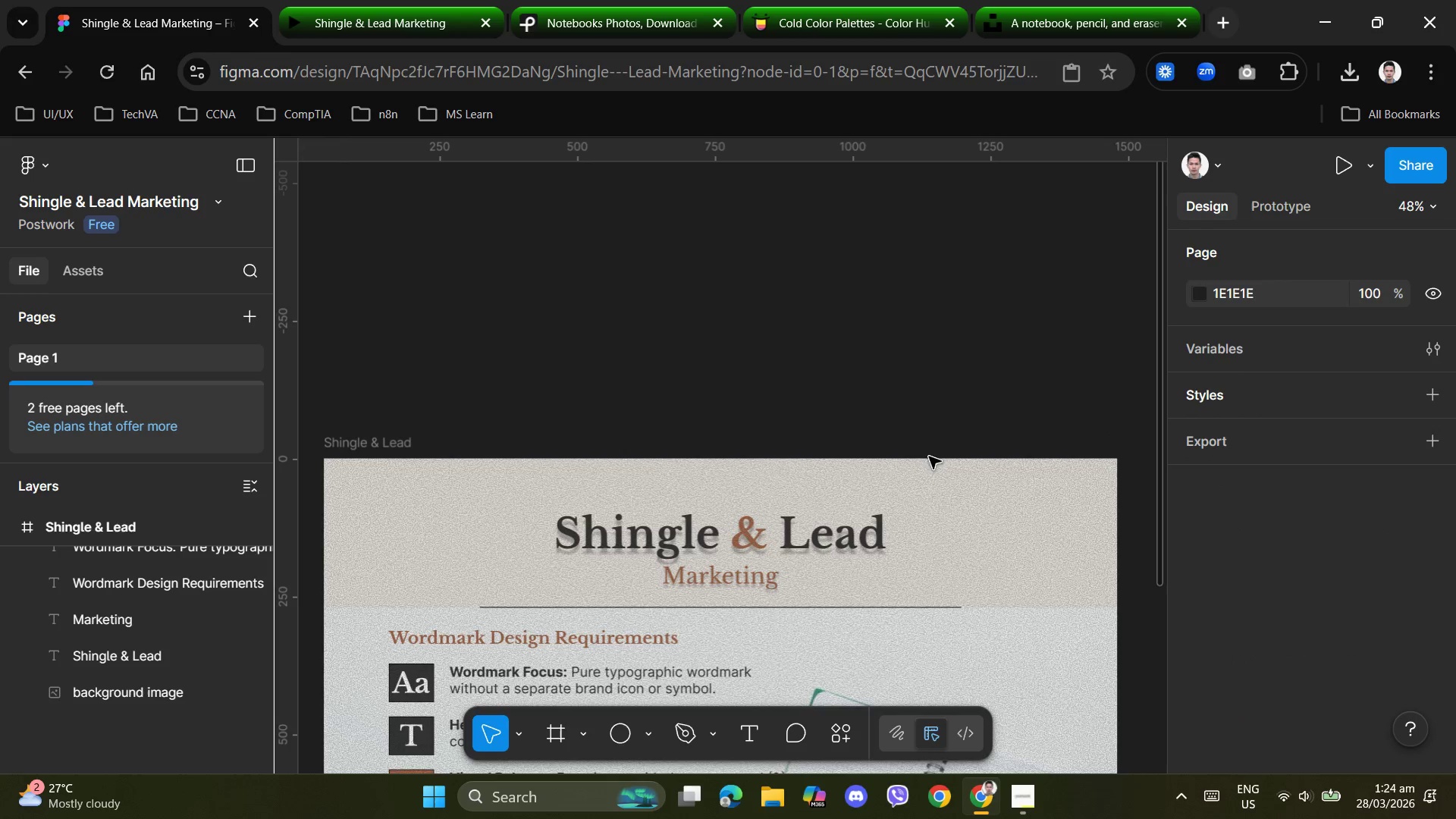 
scroll: coordinate [924, 510], scroll_direction: down, amount: 10.0
 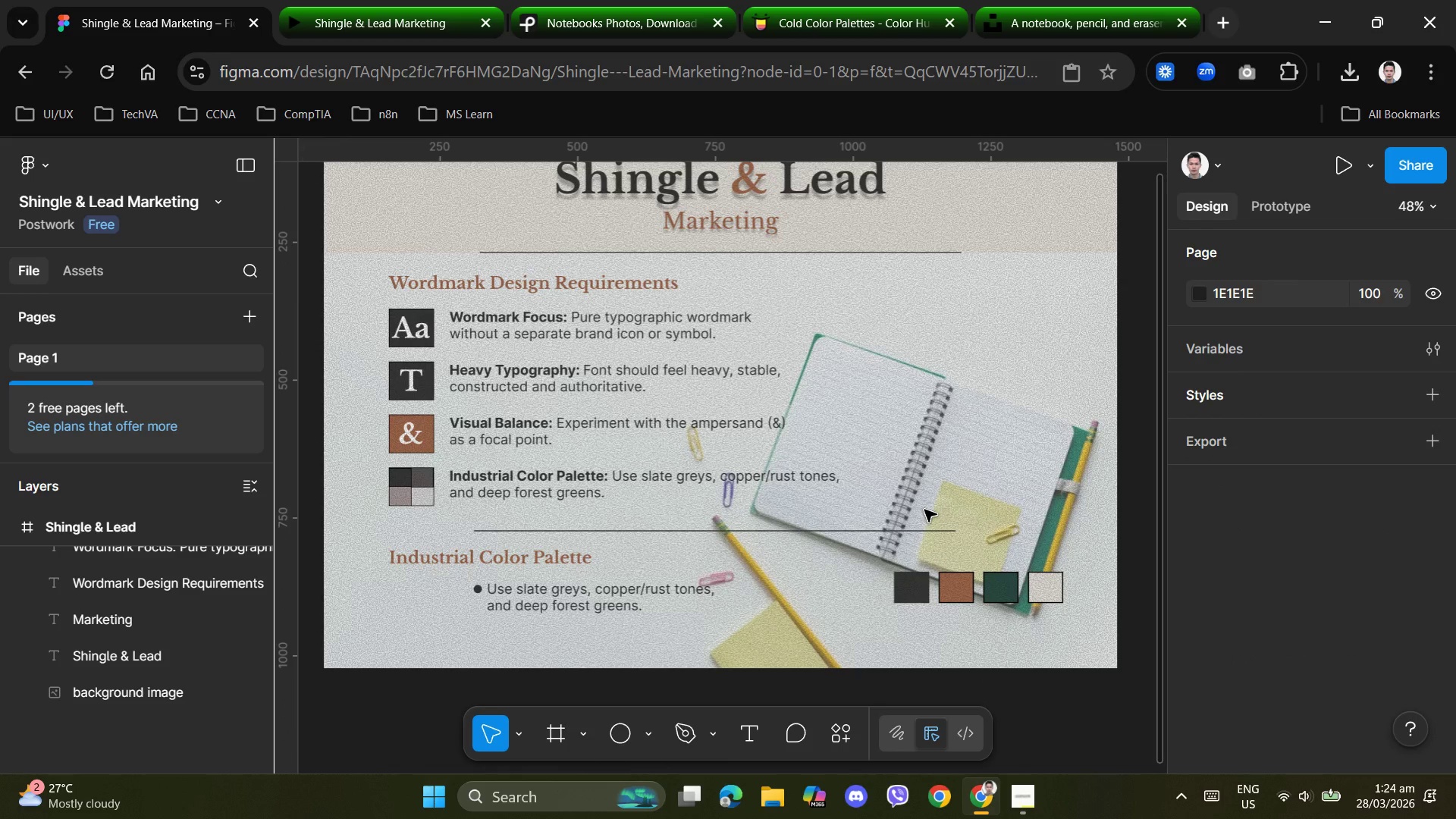 
wait(6.06)
 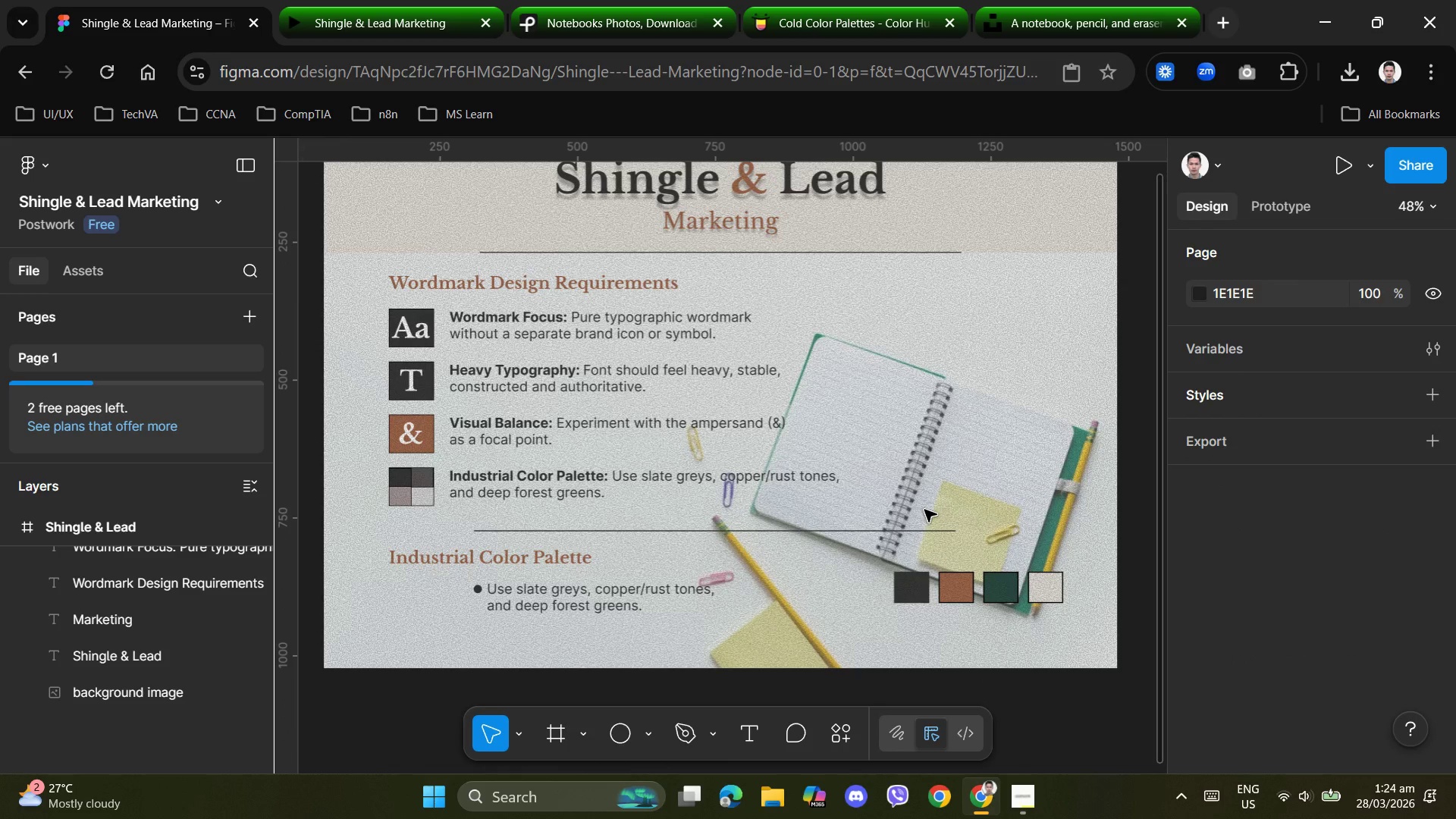 
scroll: coordinate [924, 510], scroll_direction: up, amount: 2.0
 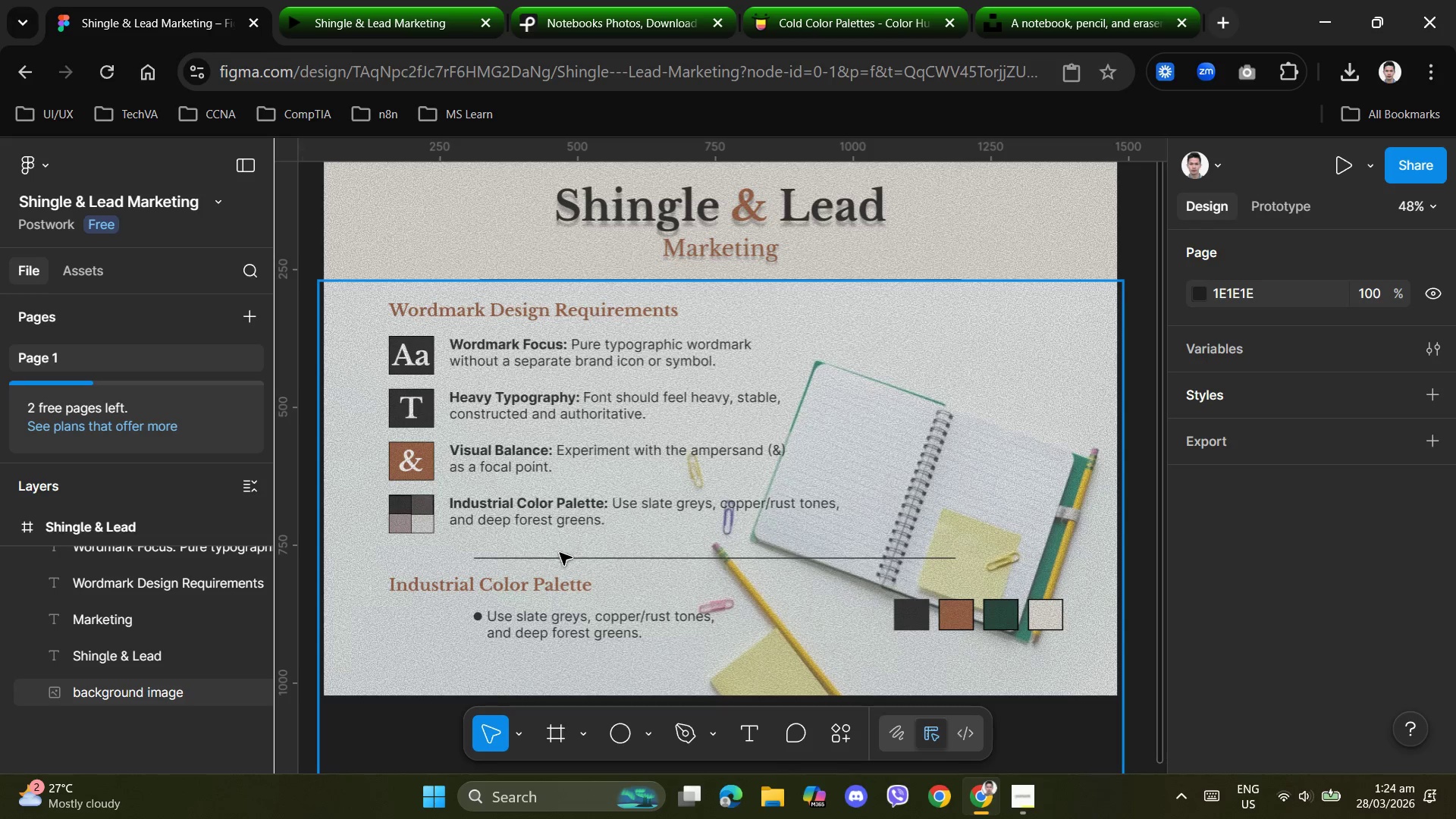 
left_click([568, 559])
 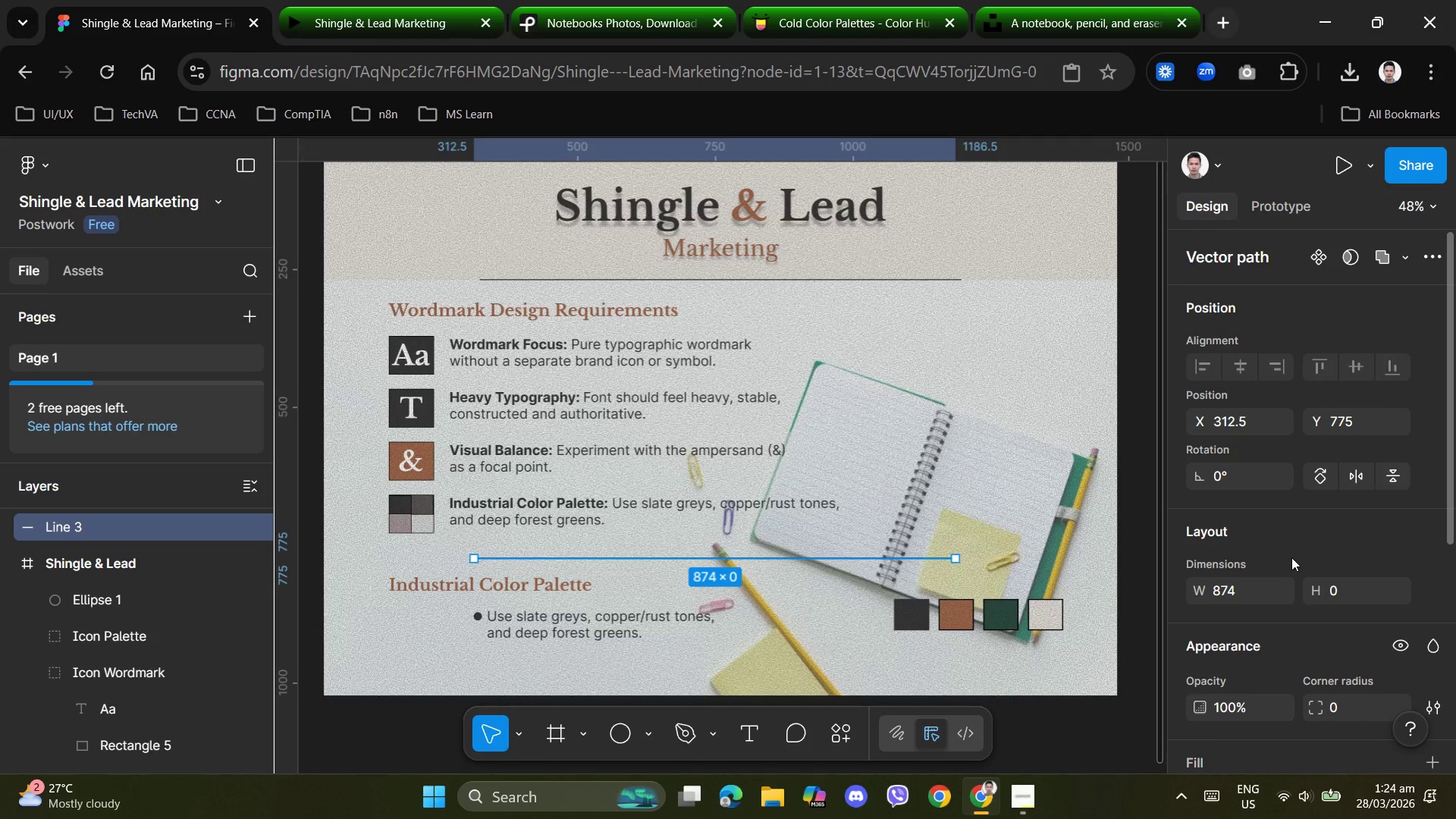 
key(ArrowUp)
 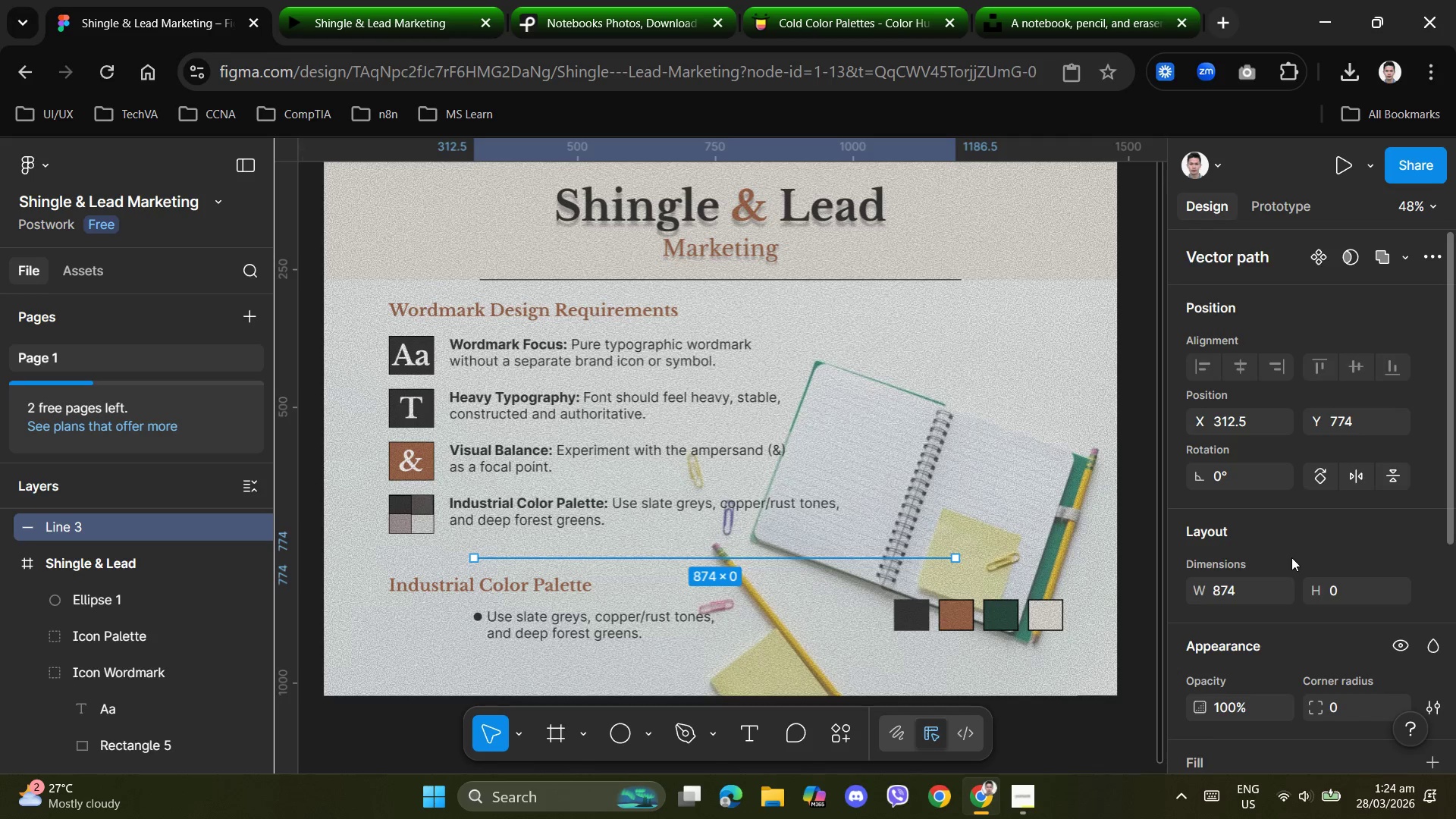 
key(ArrowUp)
 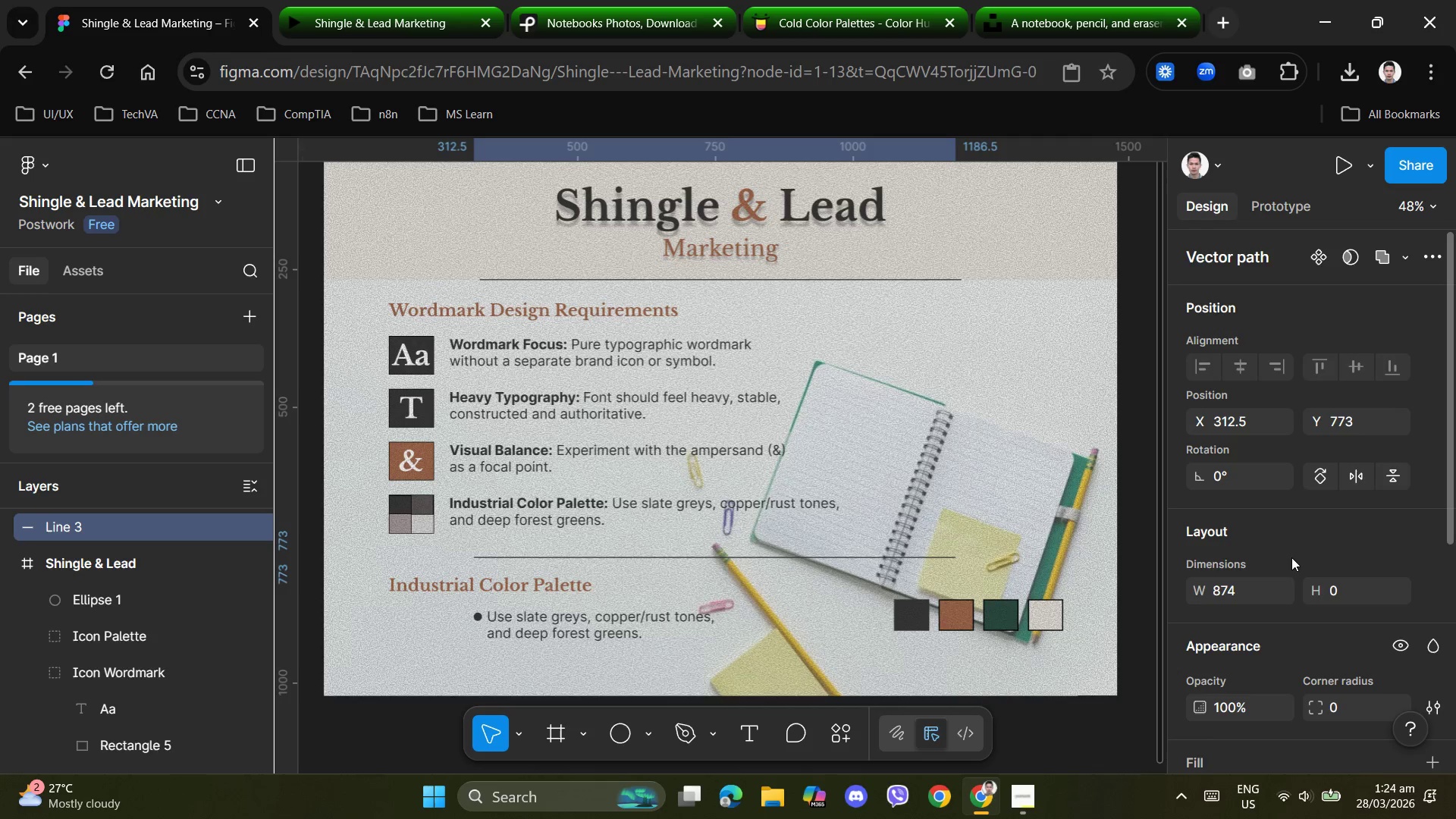 
key(ArrowUp)
 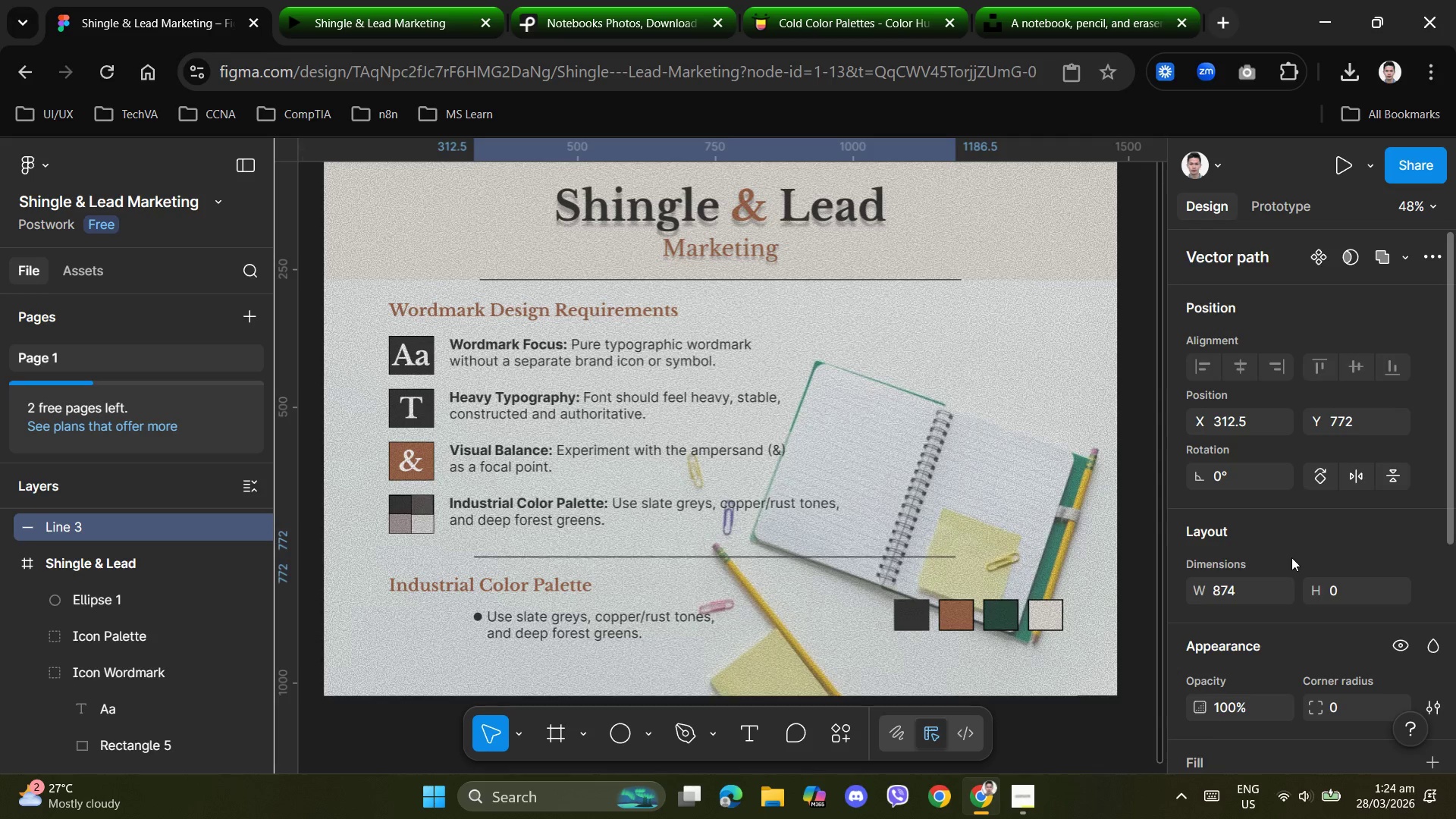 
key(ArrowUp)
 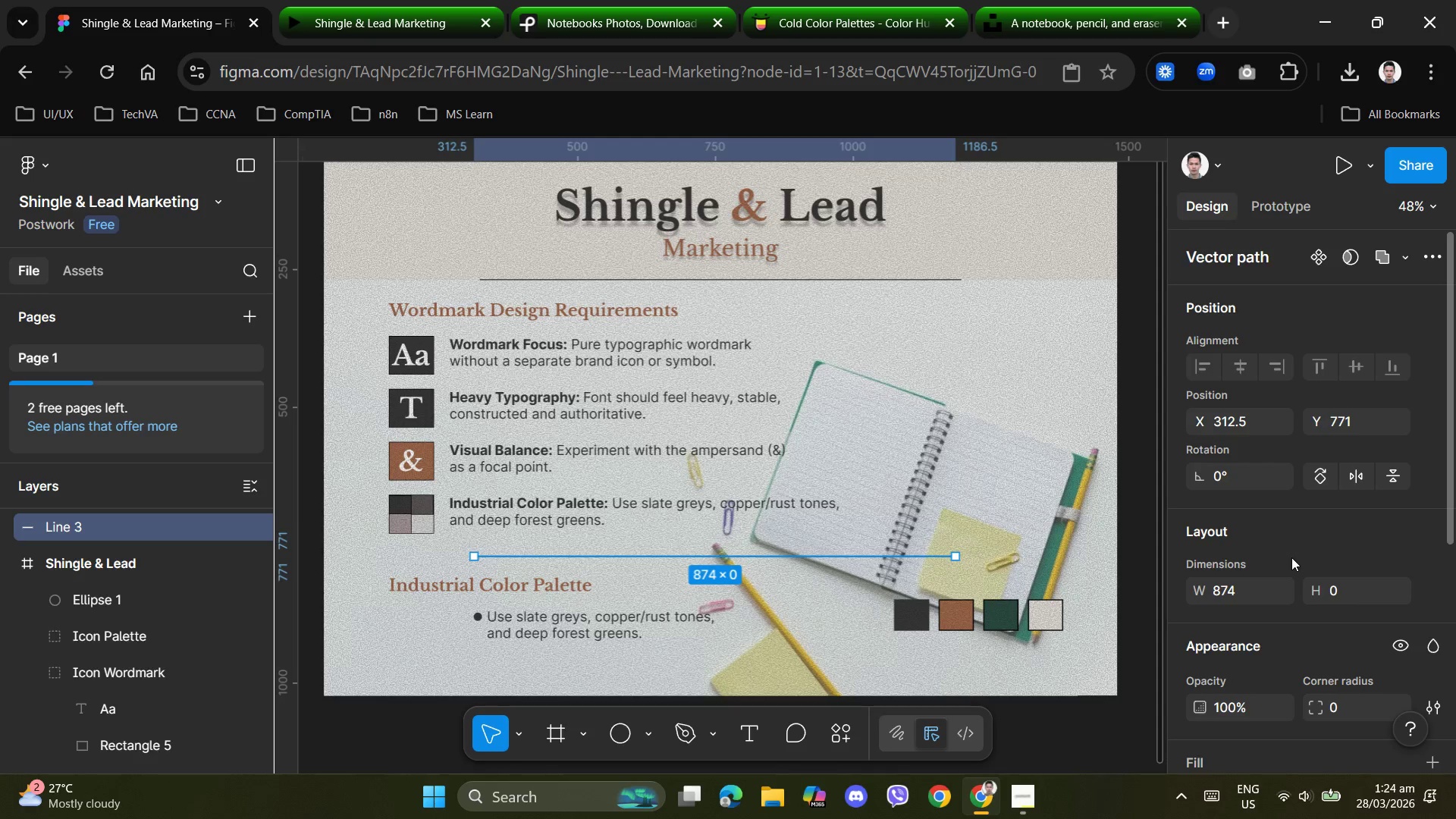 
key(ArrowUp)
 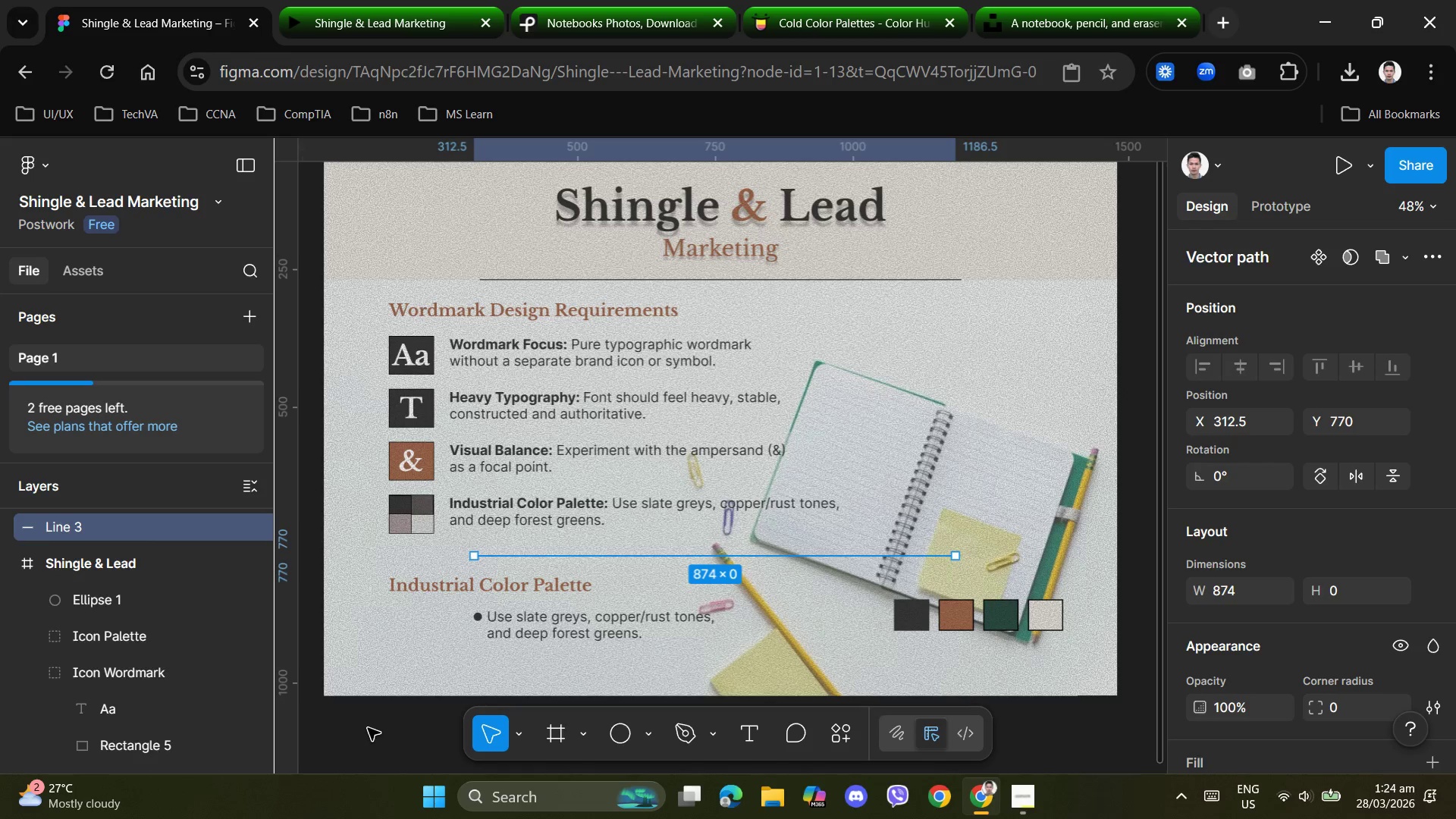 
left_click([315, 228])
 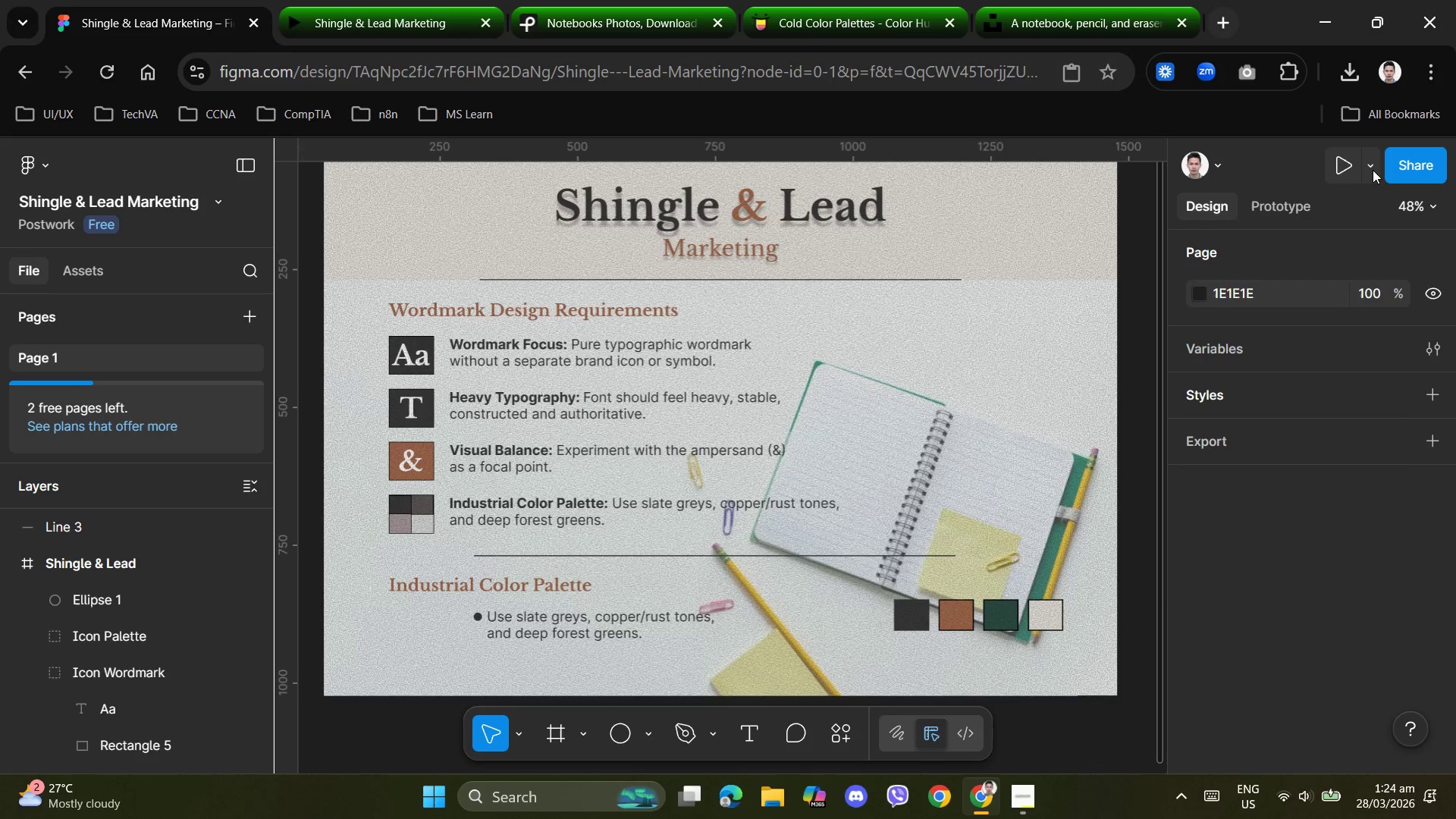 
scroll: coordinate [171, 251], scroll_direction: up, amount: 7.0
 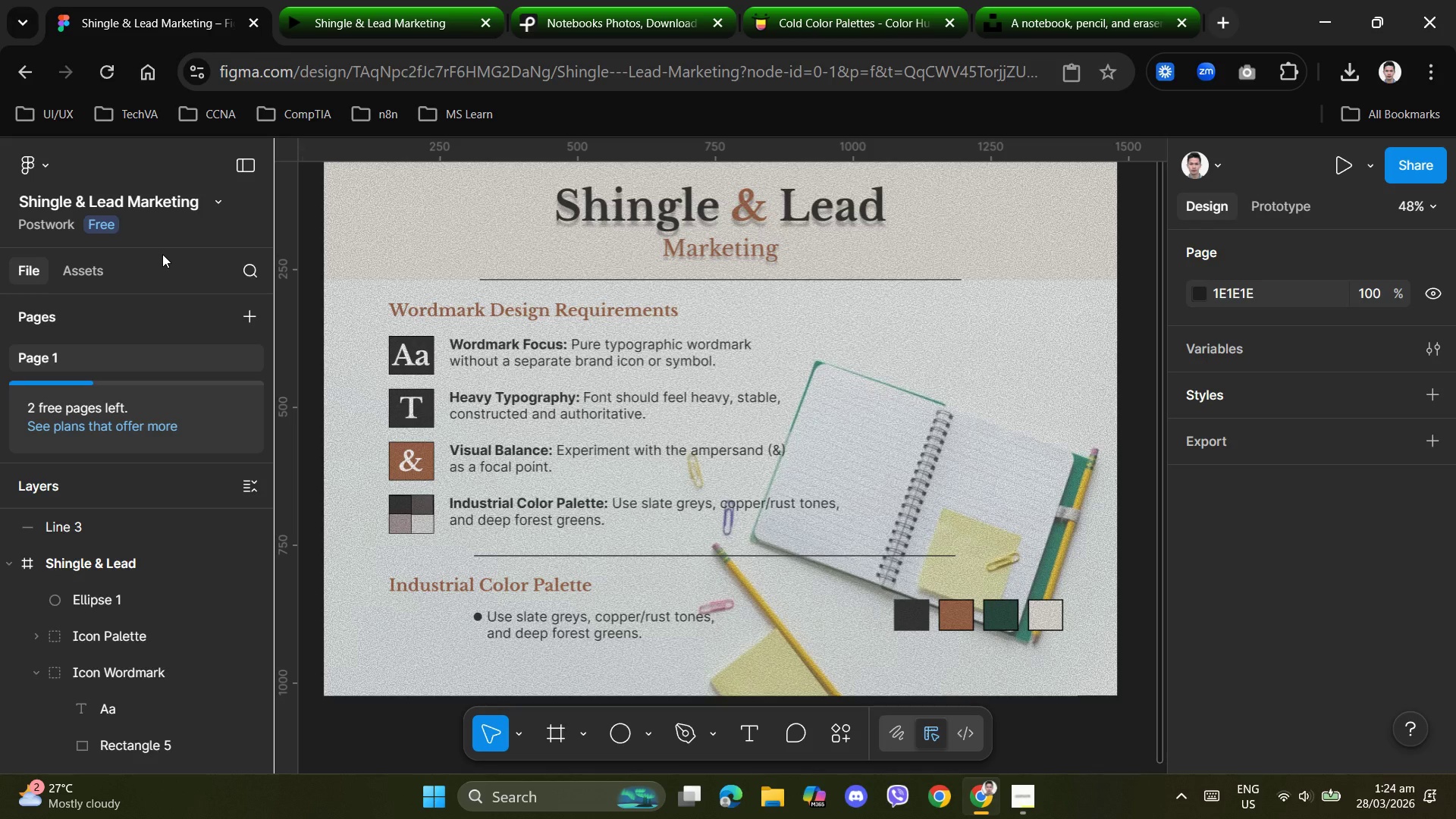 
wait(7.49)
 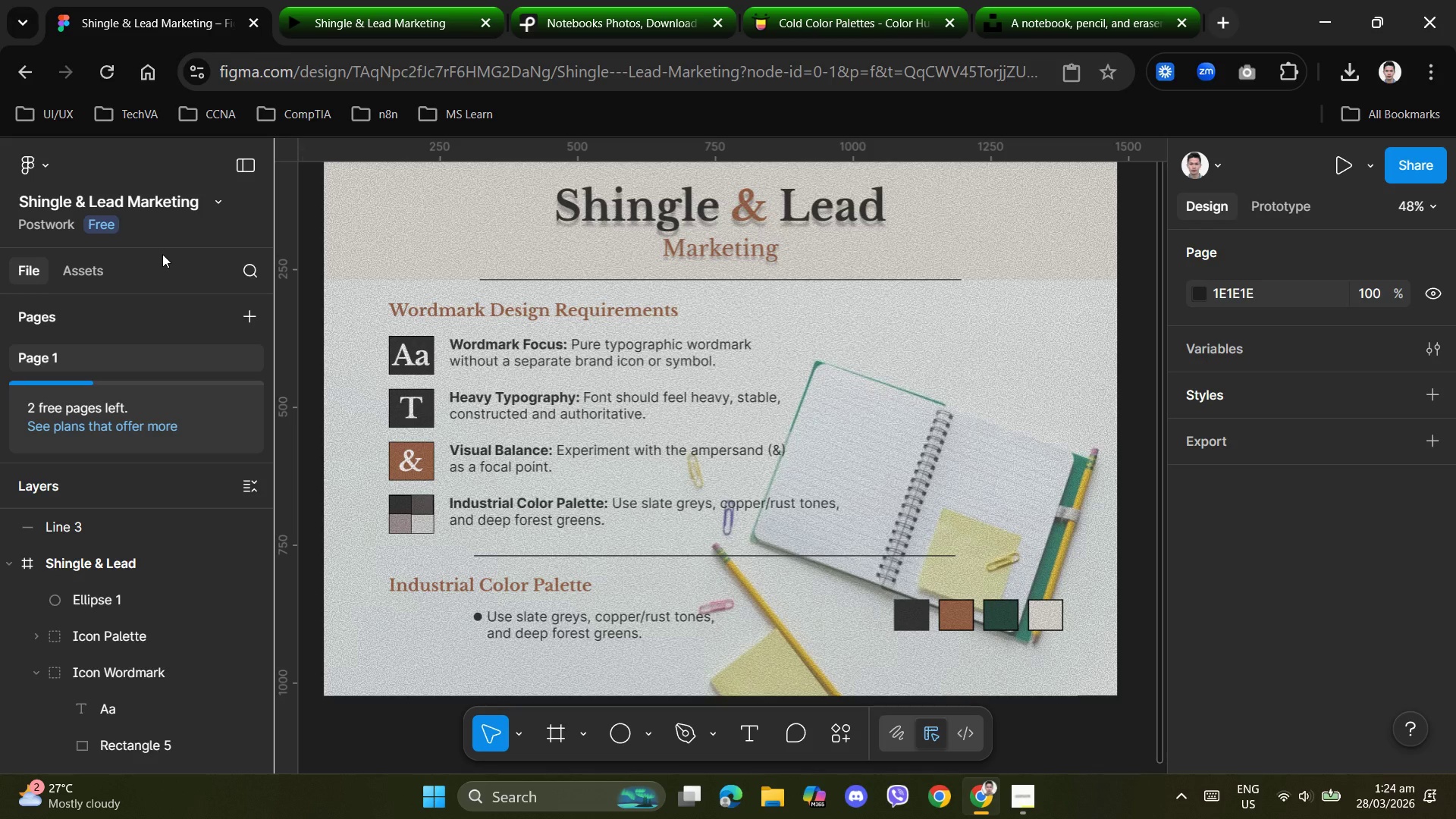 
scroll: coordinate [695, 400], scroll_direction: up, amount: 5.0
 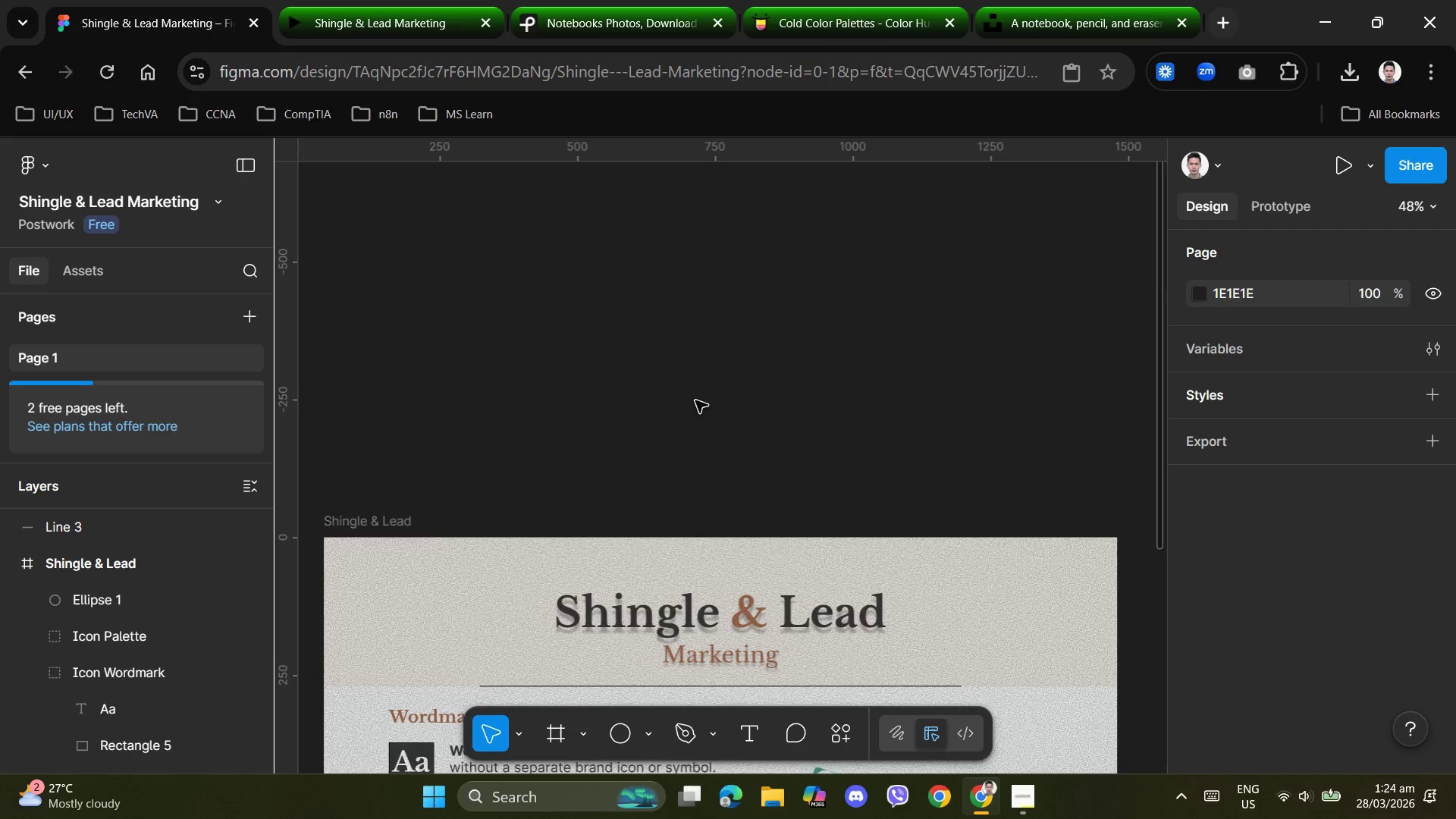 
scroll: coordinate [620, 389], scroll_direction: down, amount: 5.0
 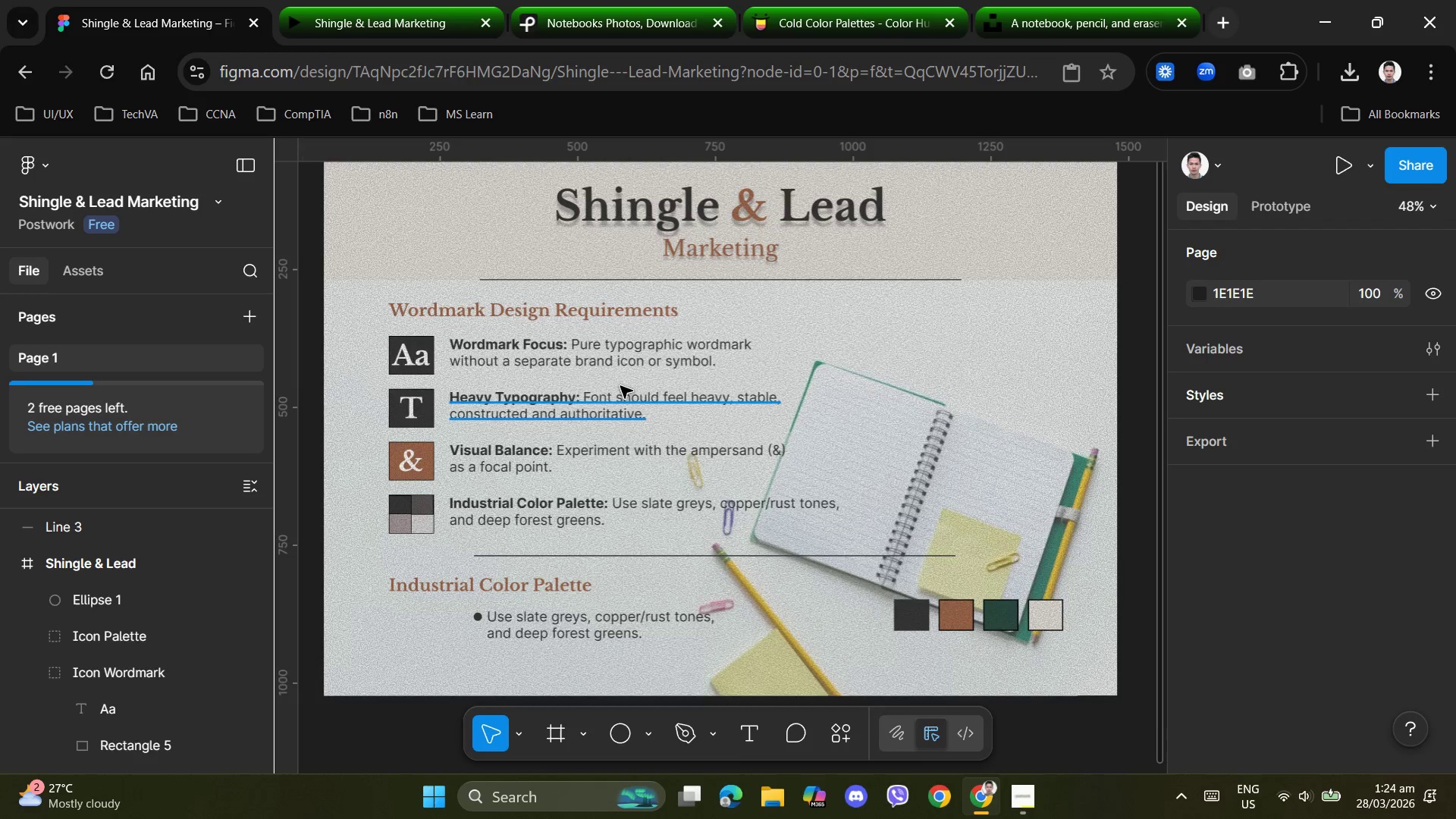 
scroll: coordinate [620, 386], scroll_direction: up, amount: 1.0
 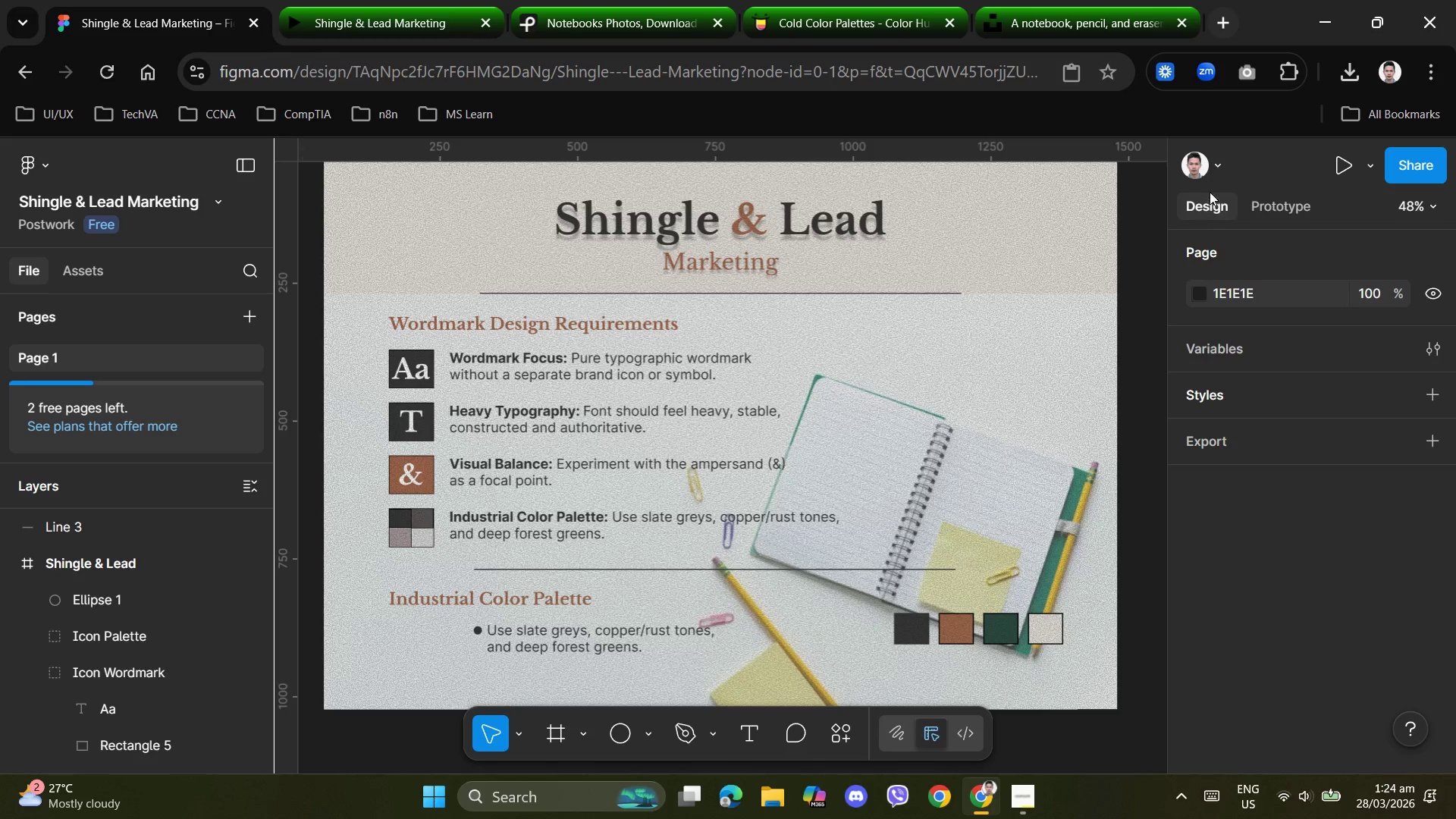 
left_click([1221, 204])
 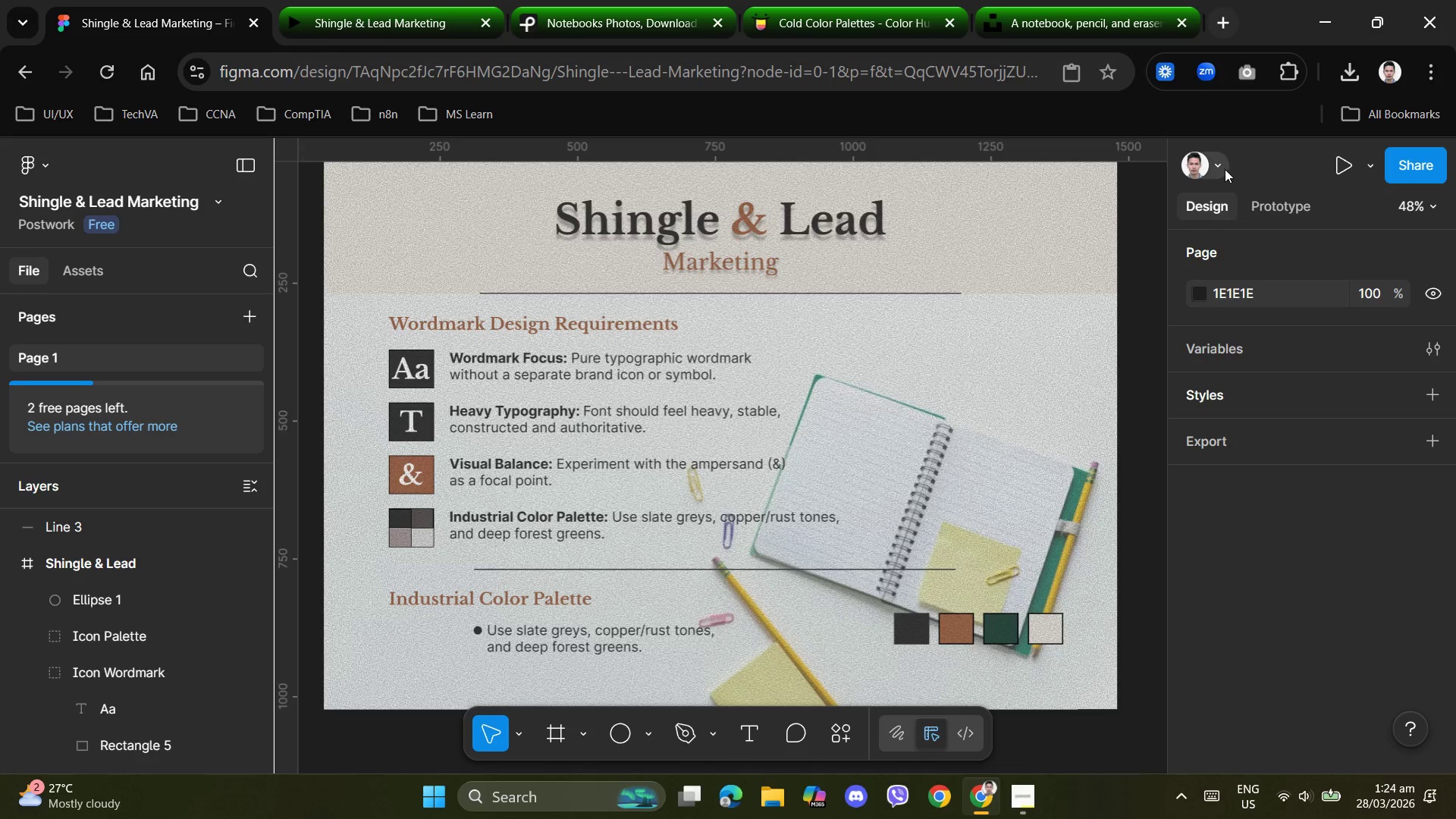 
left_click([1222, 168])
 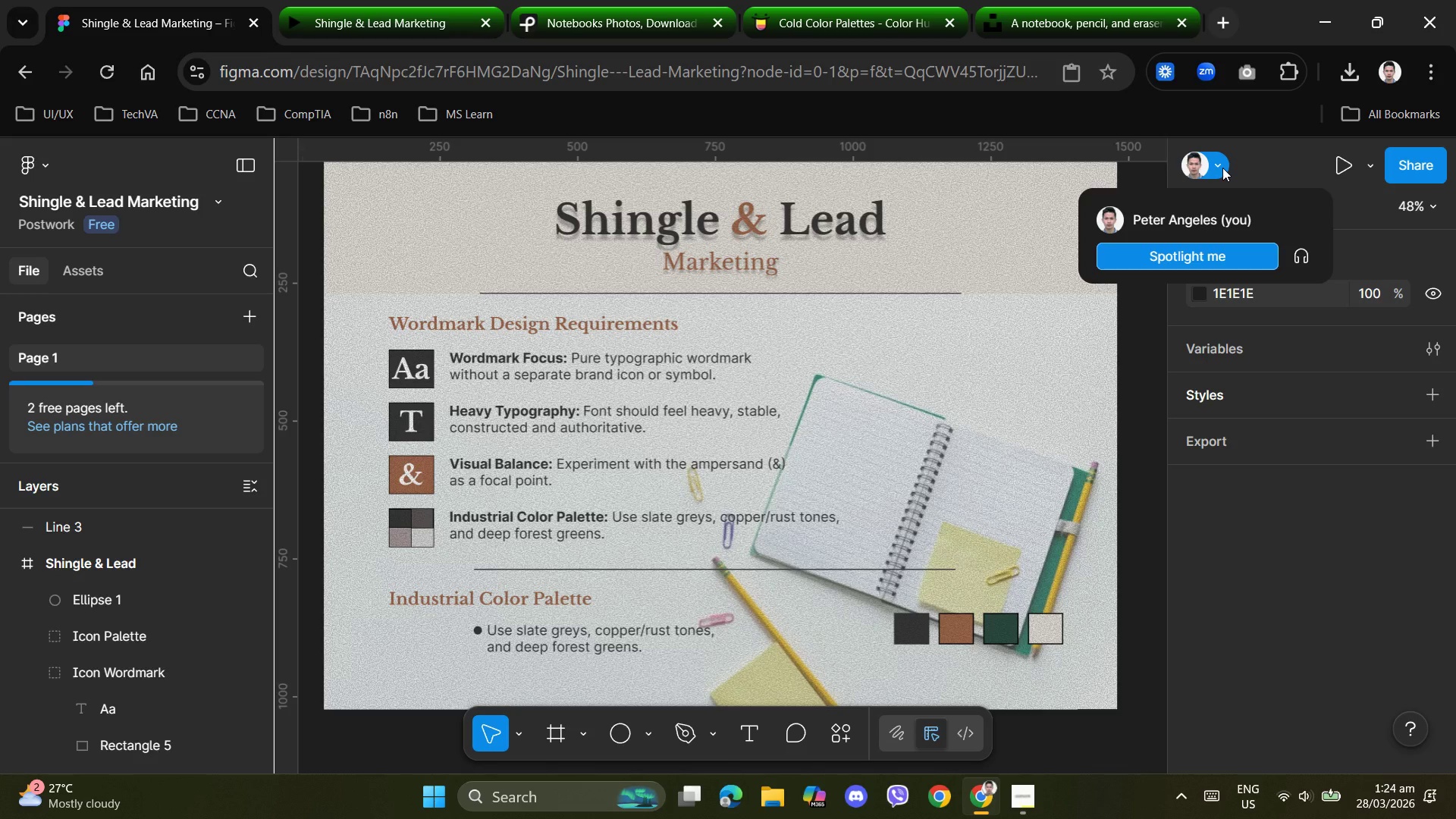 
left_click([1222, 168])
 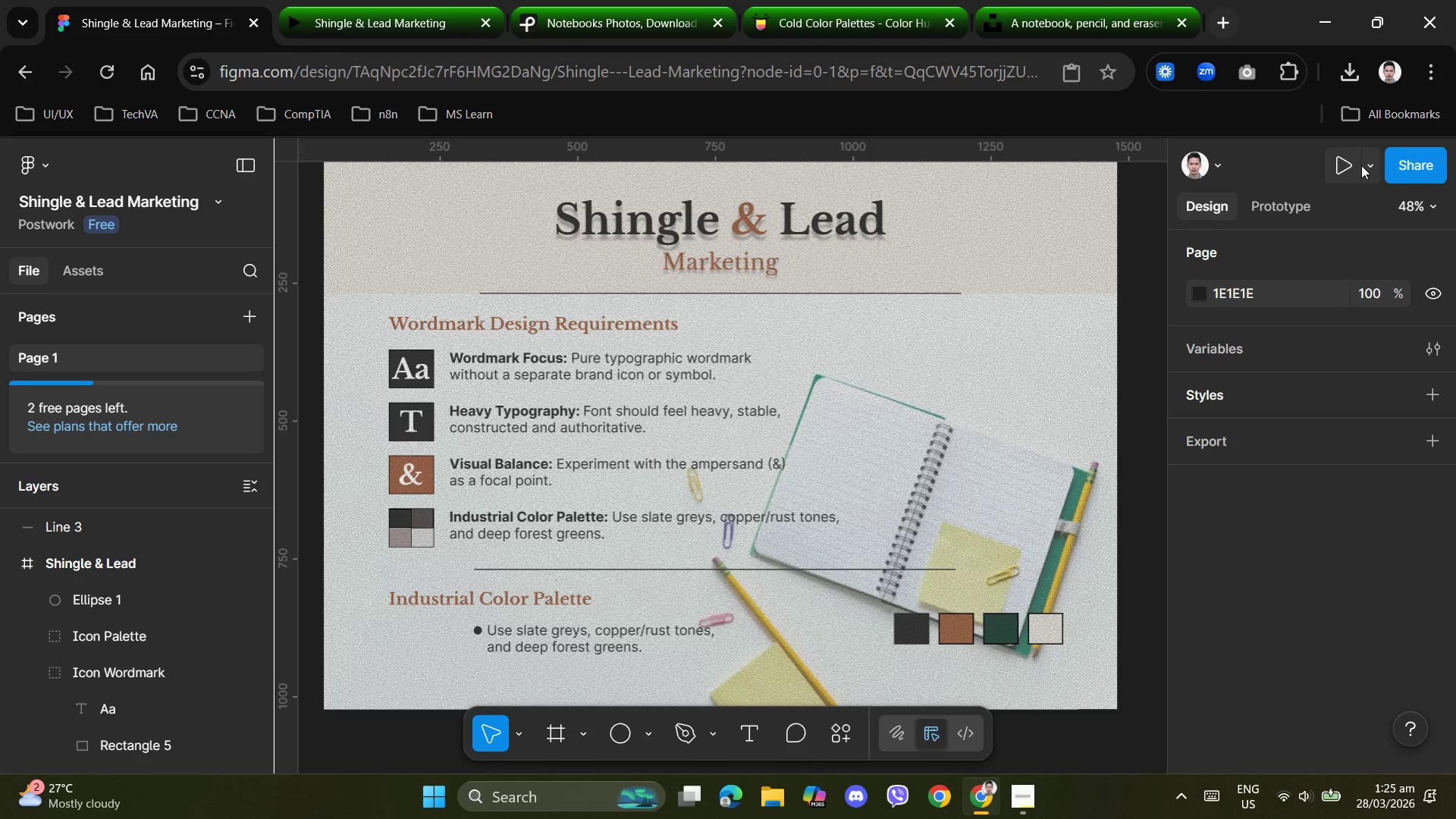 
left_click([1370, 166])
 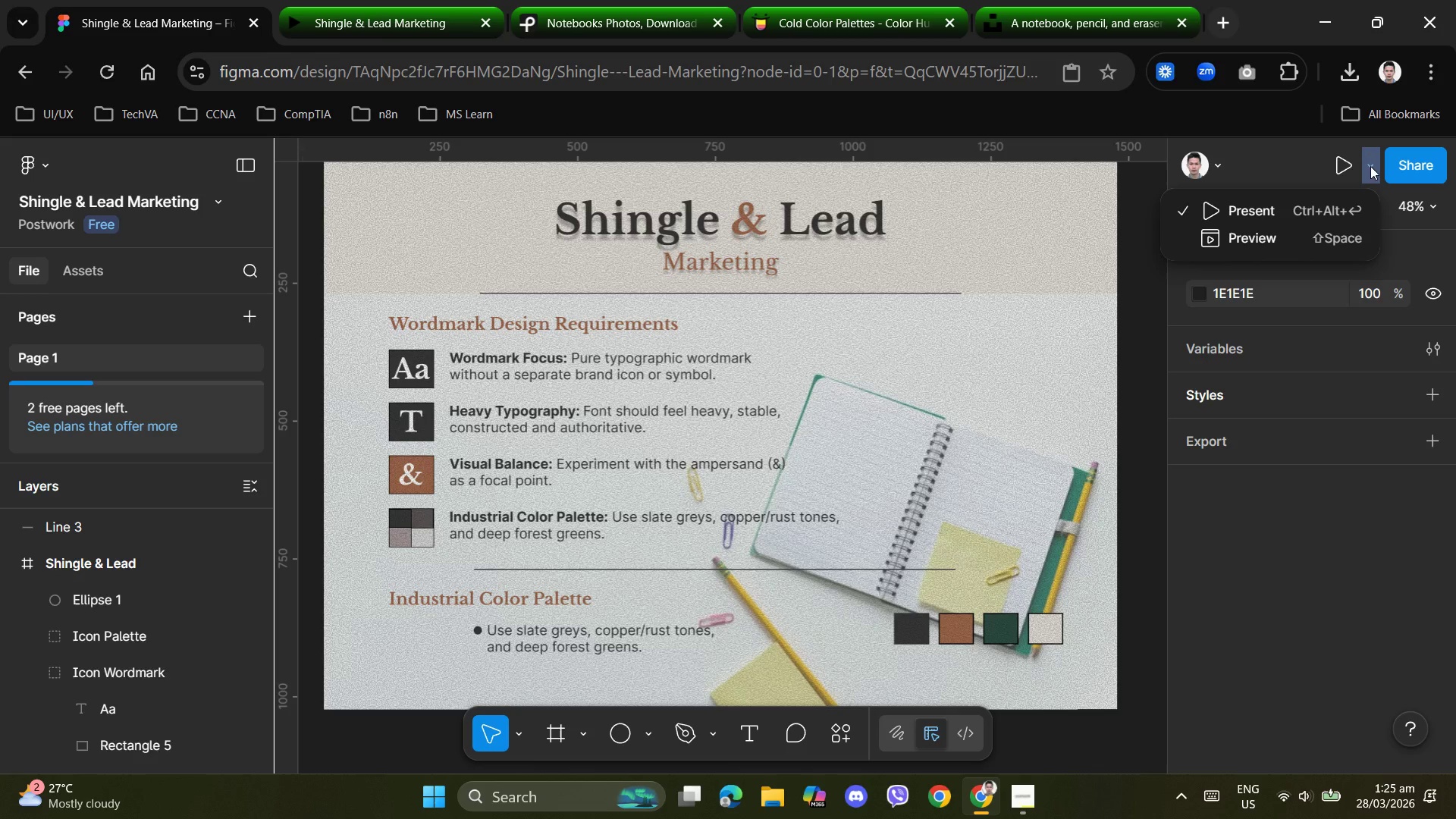 
left_click([1283, 242])
 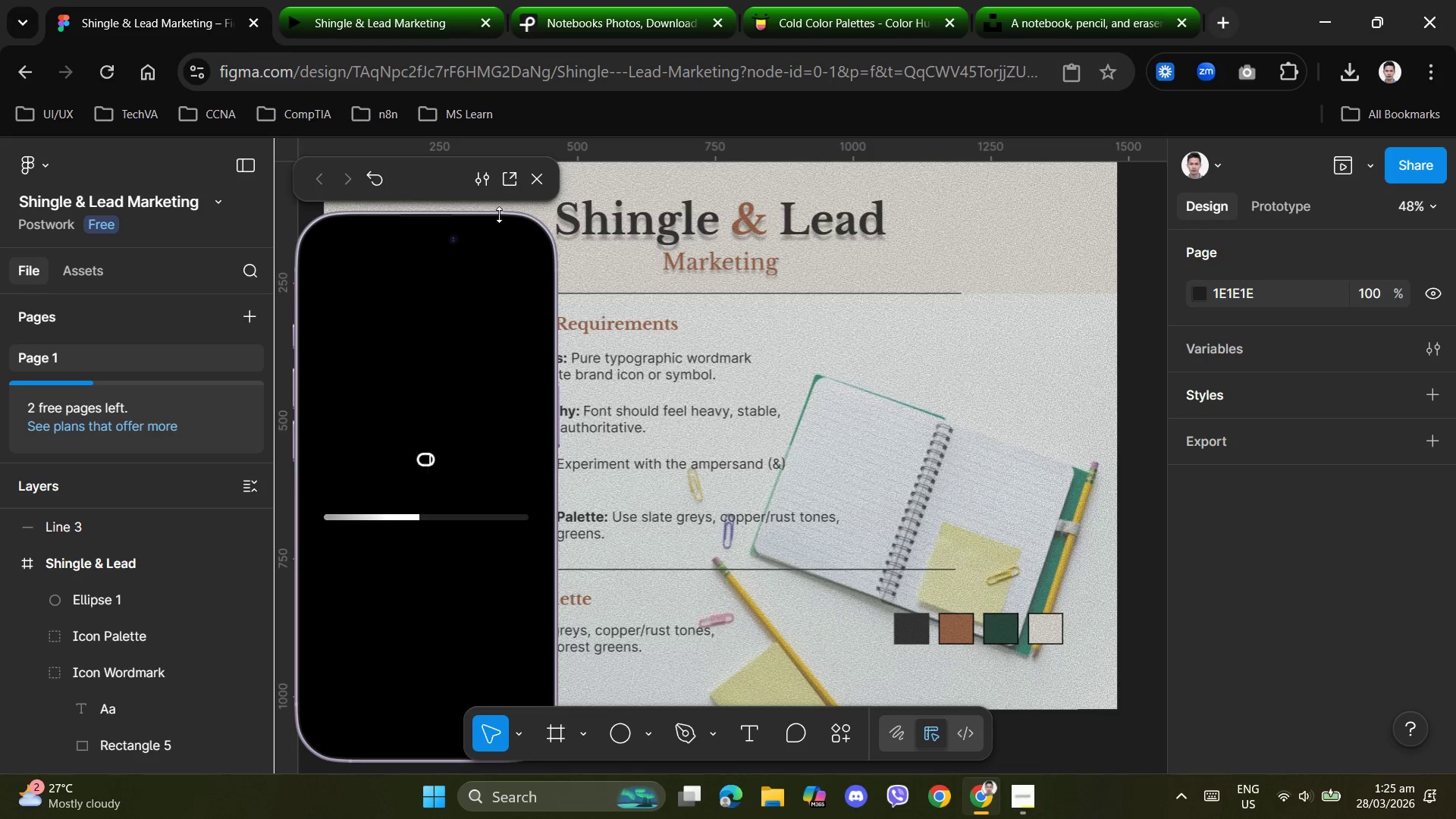 
mouse_move([489, 194])
 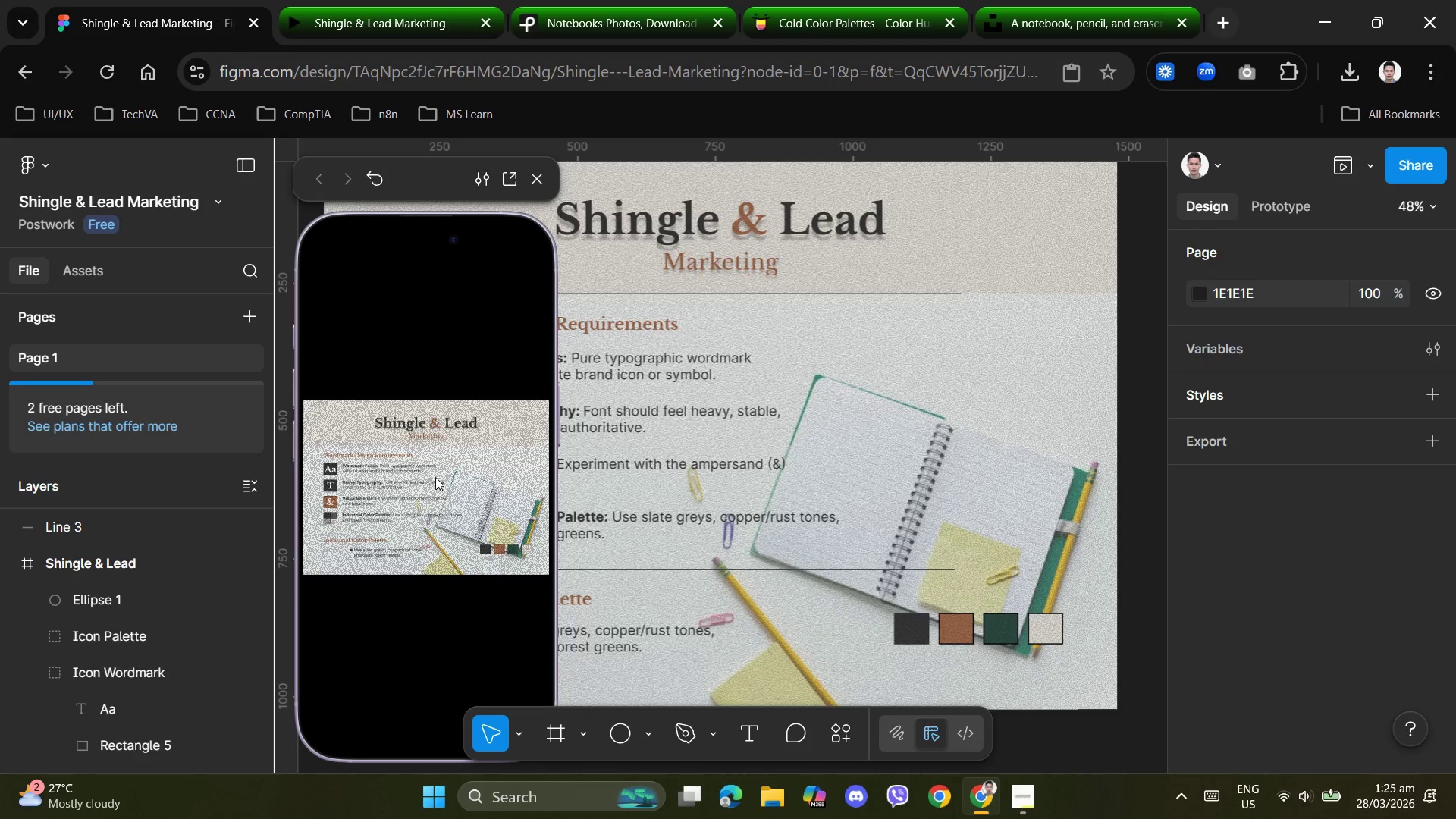 
hold_key(key=ControlLeft, duration=0.8)
scroll: coordinate [454, 502], scroll_direction: up, amount: 3.0
 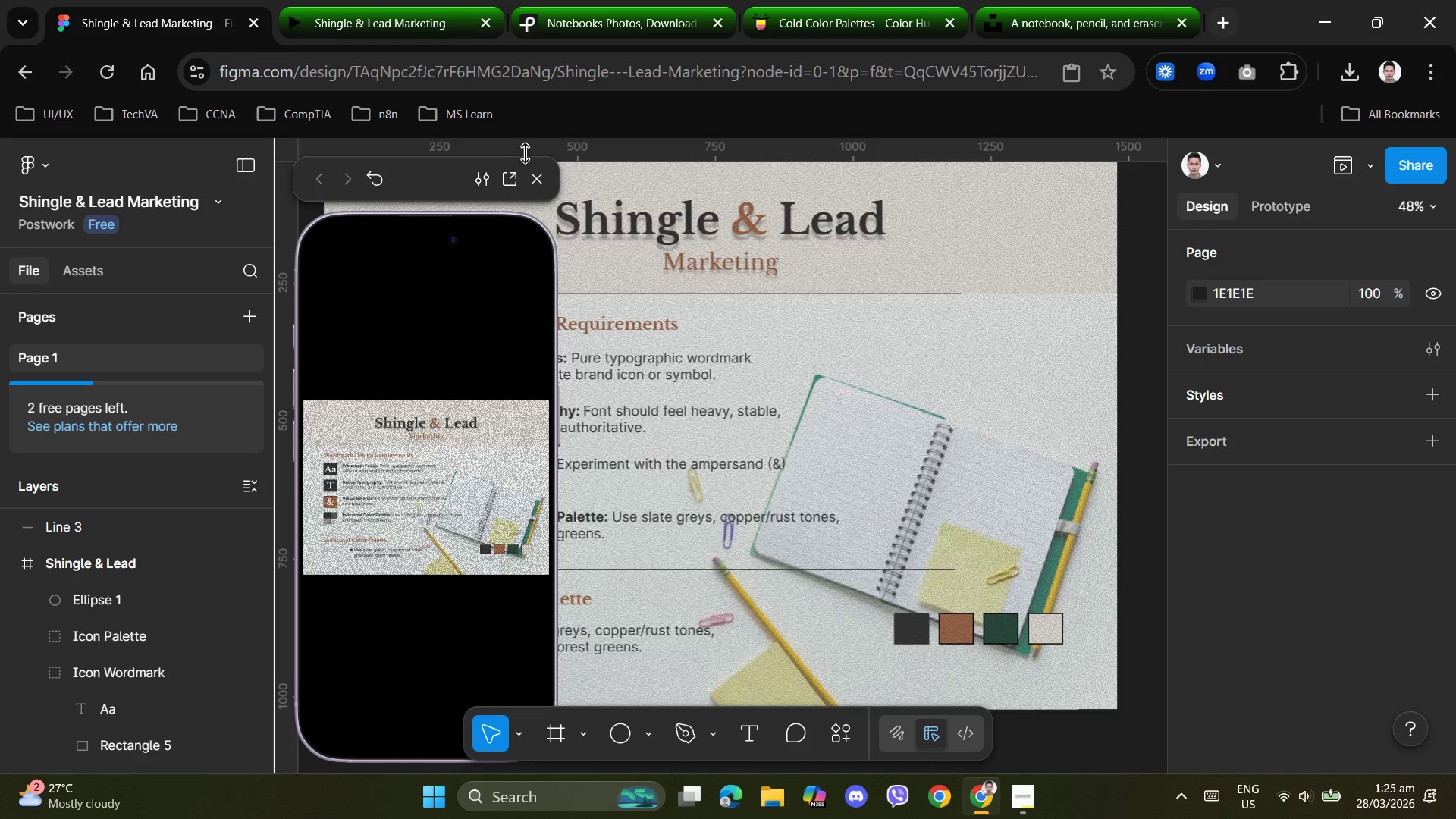 
left_click([538, 182])
 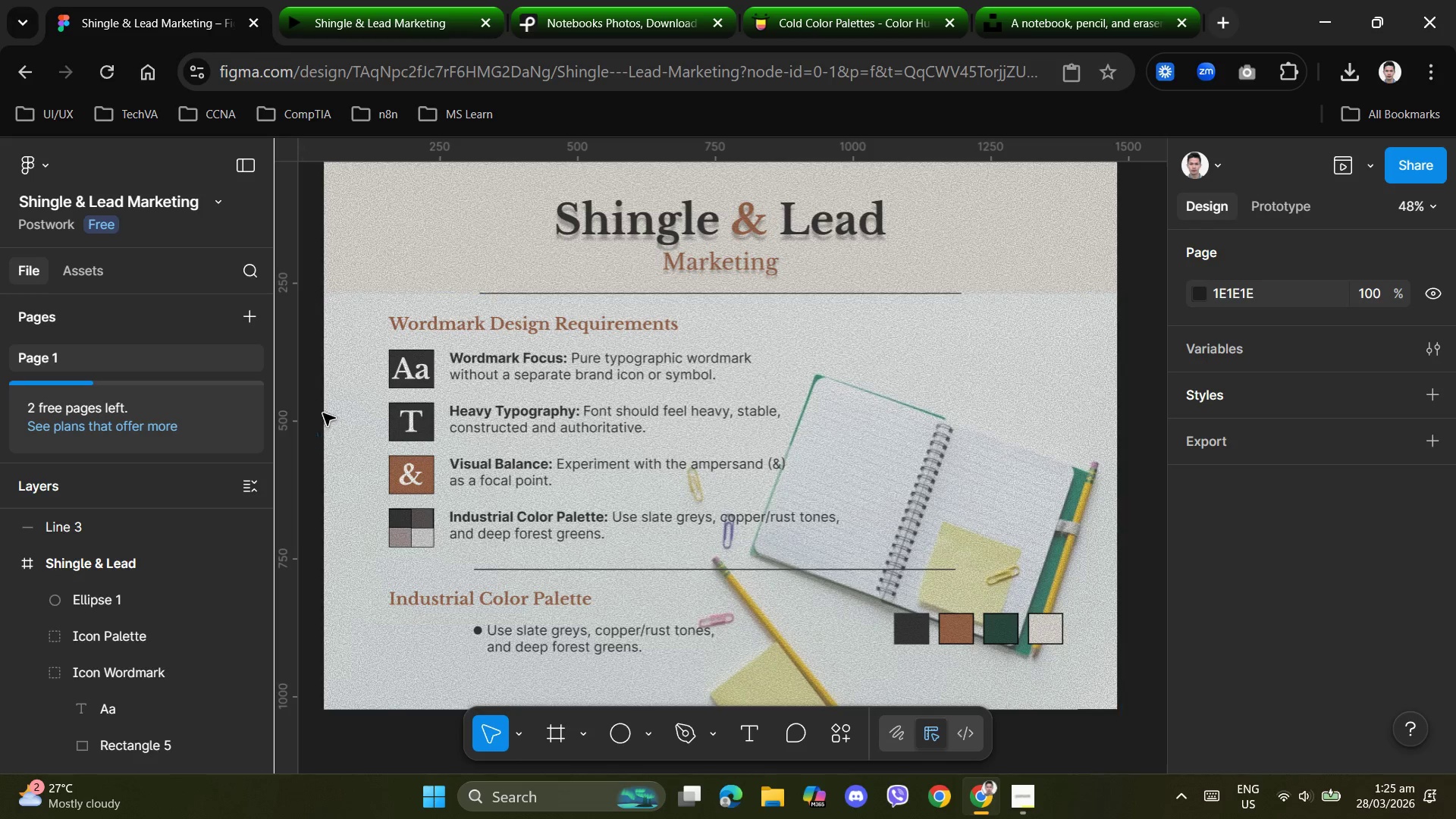 
scroll: coordinate [322, 397], scroll_direction: up, amount: 3.0
 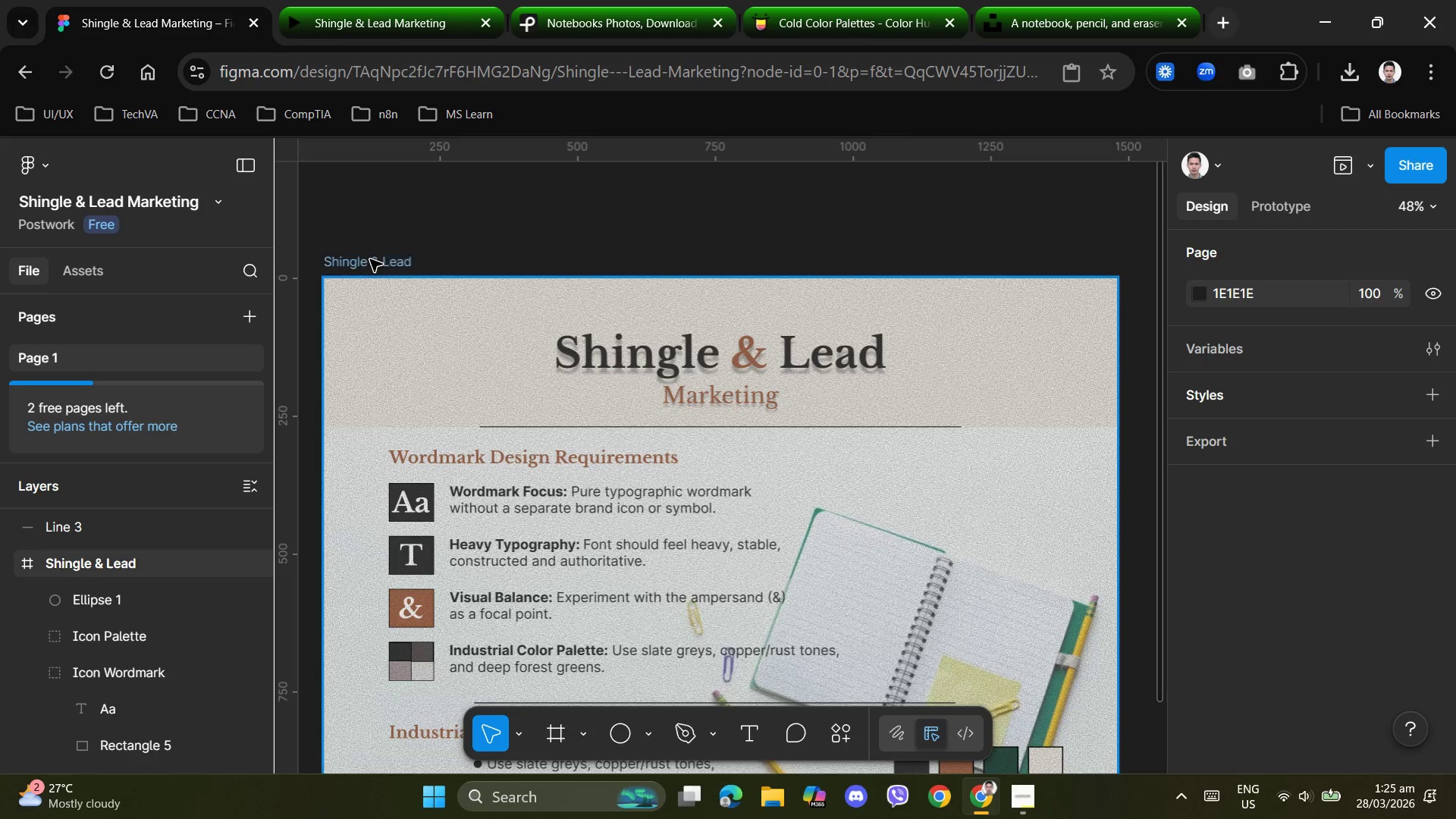 
left_click([370, 259])
 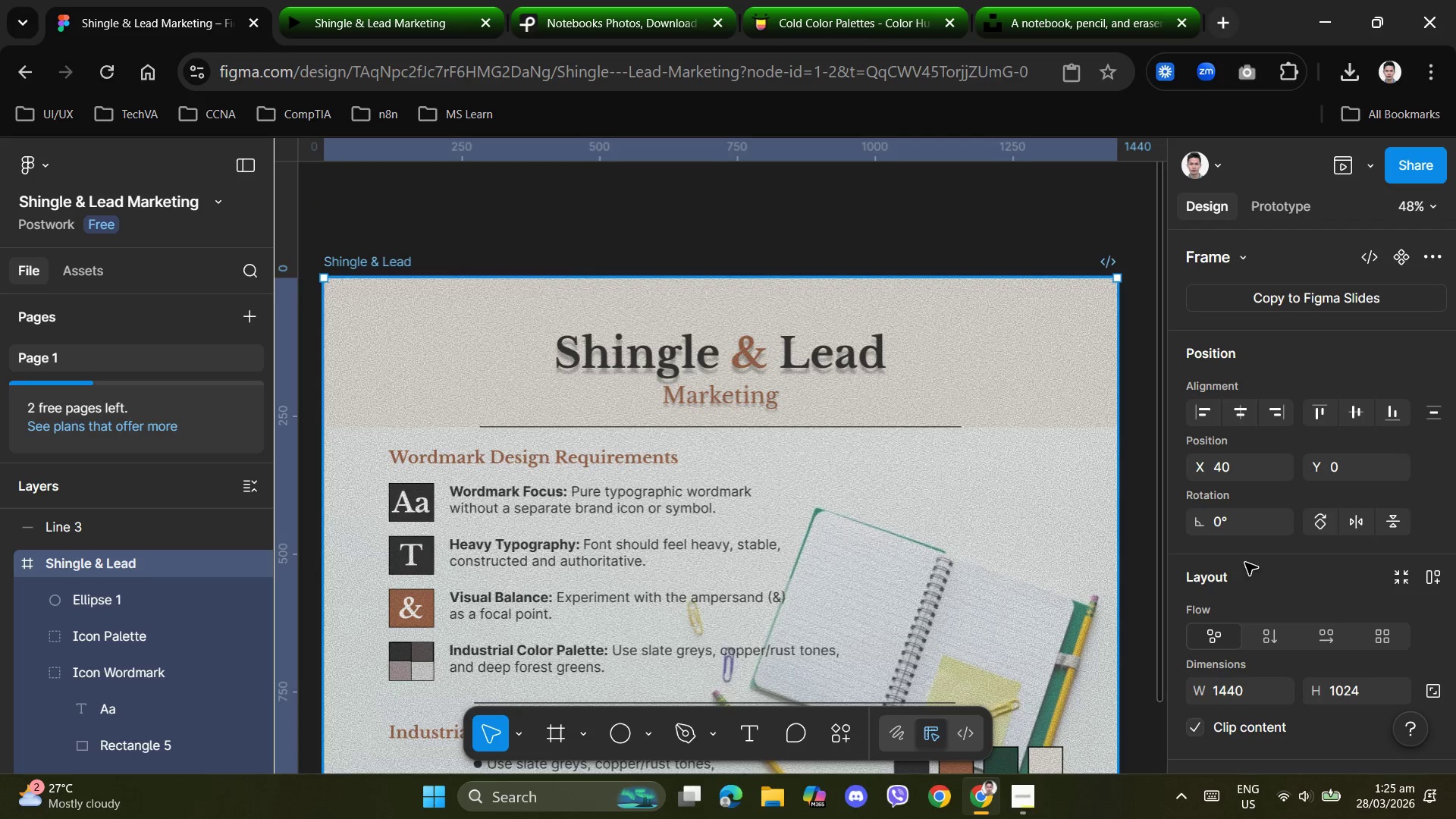 
scroll: coordinate [1263, 537], scroll_direction: down, amount: 8.0
 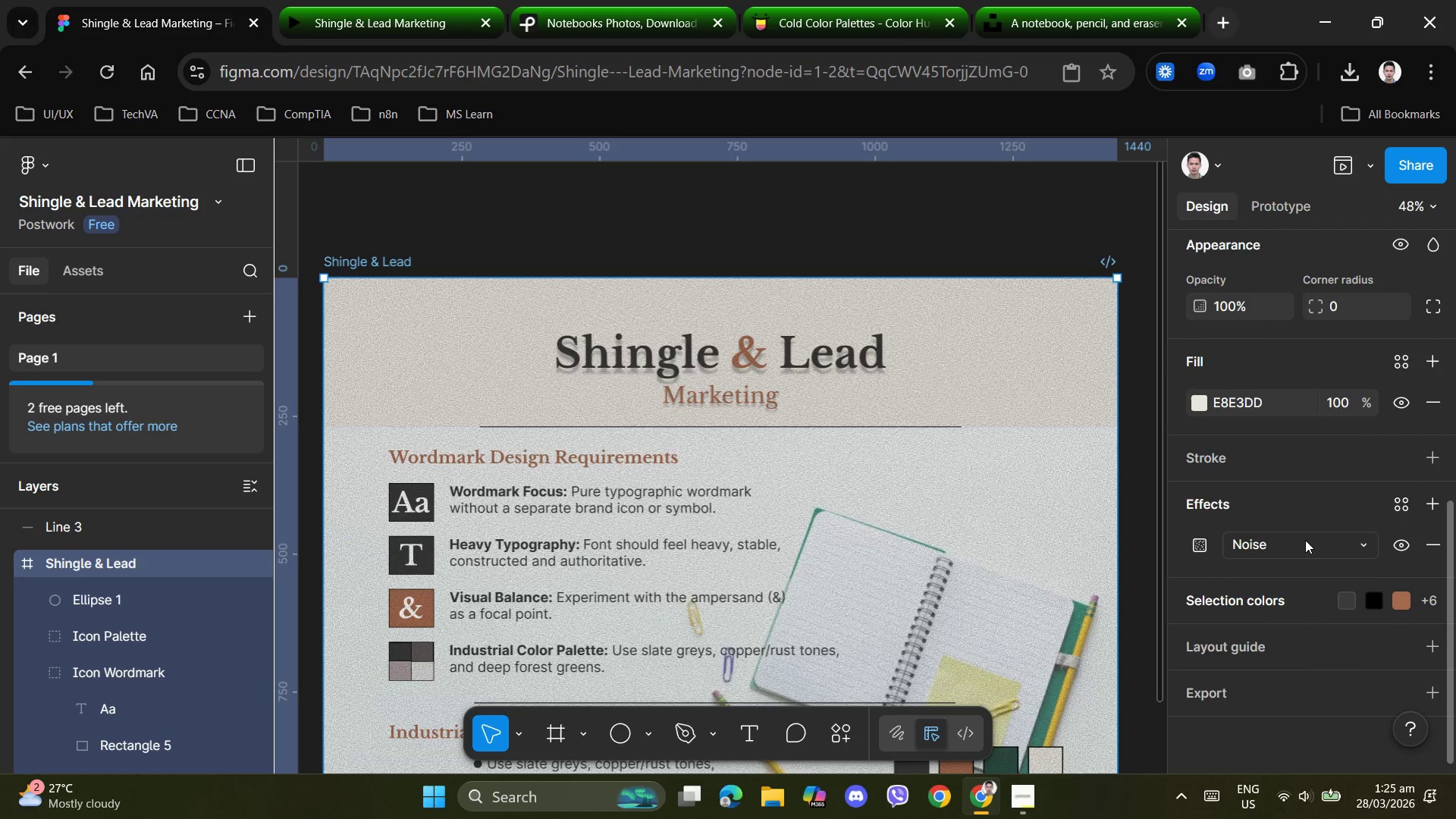 
left_click([1306, 540])
 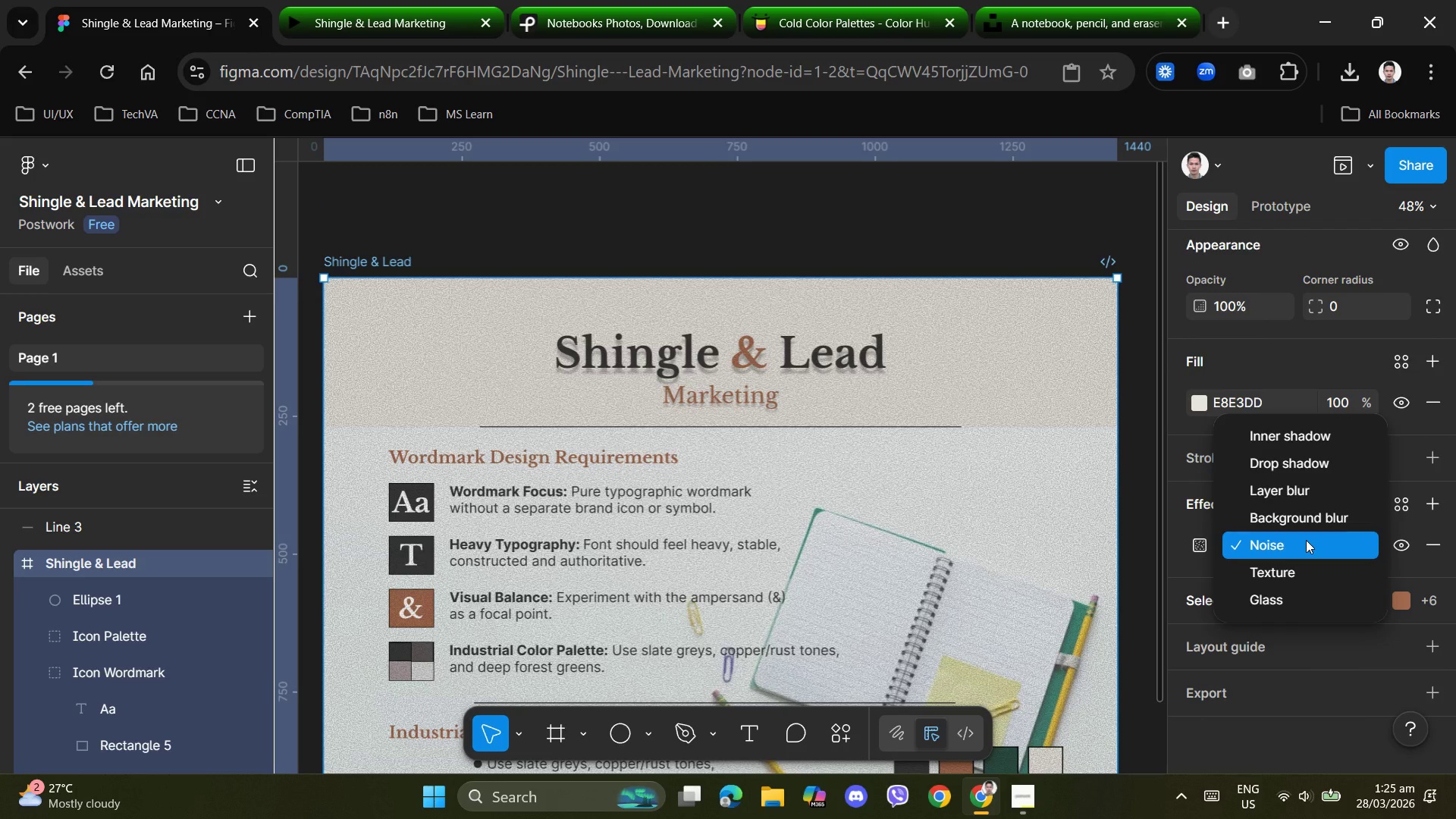 
left_click([1306, 540])
 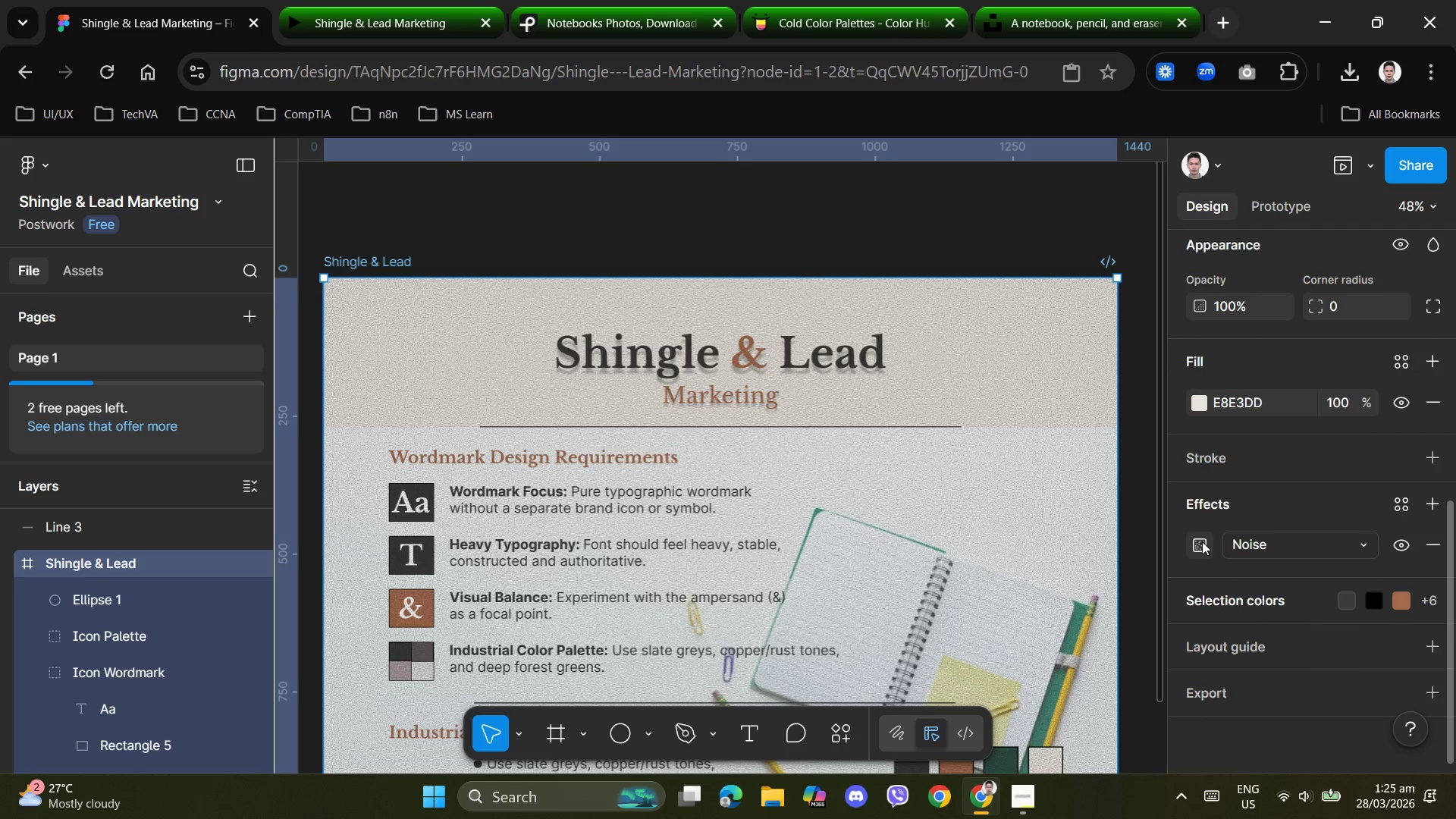 
left_click([1202, 541])
 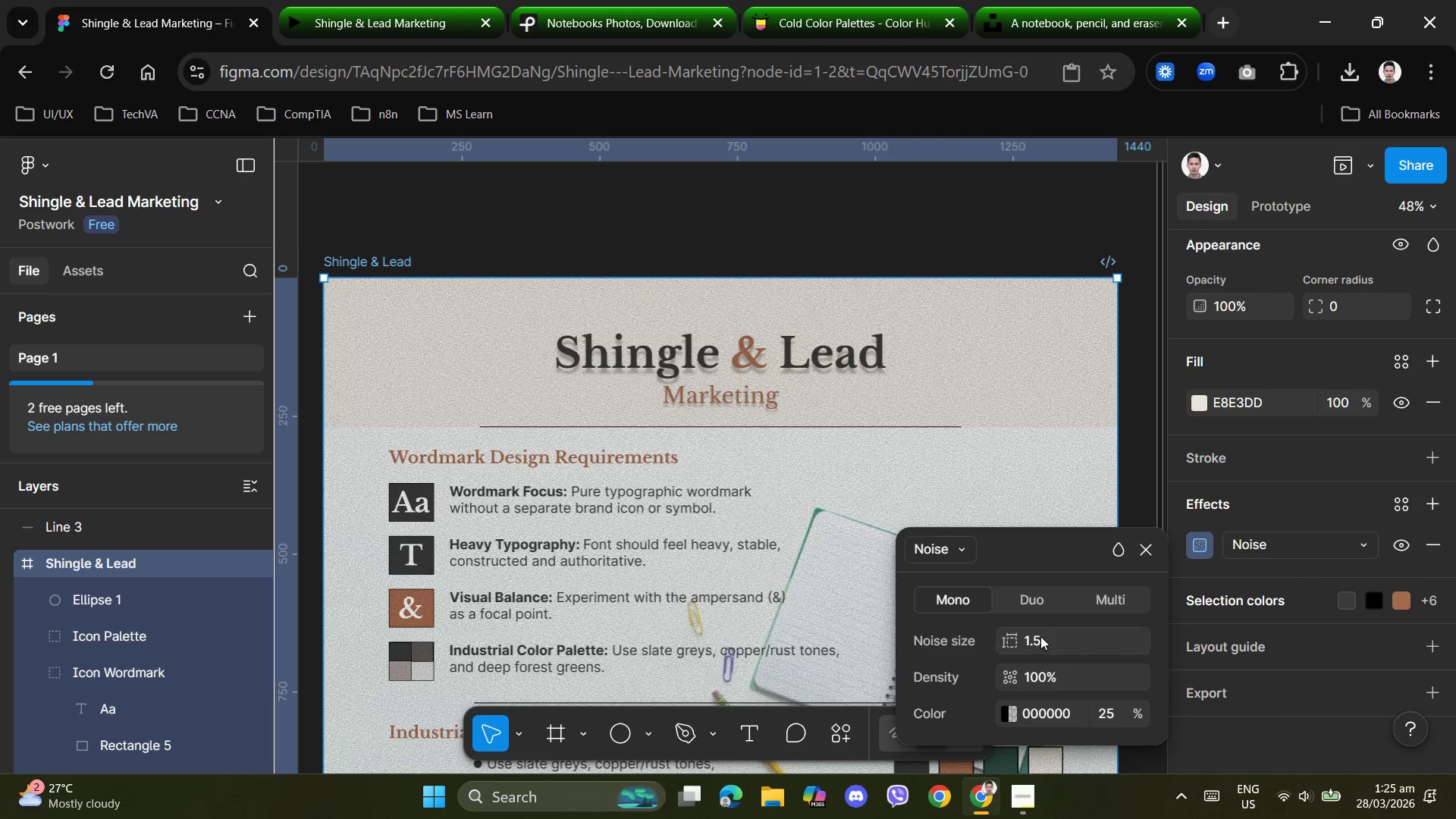 
left_click([1040, 632])
 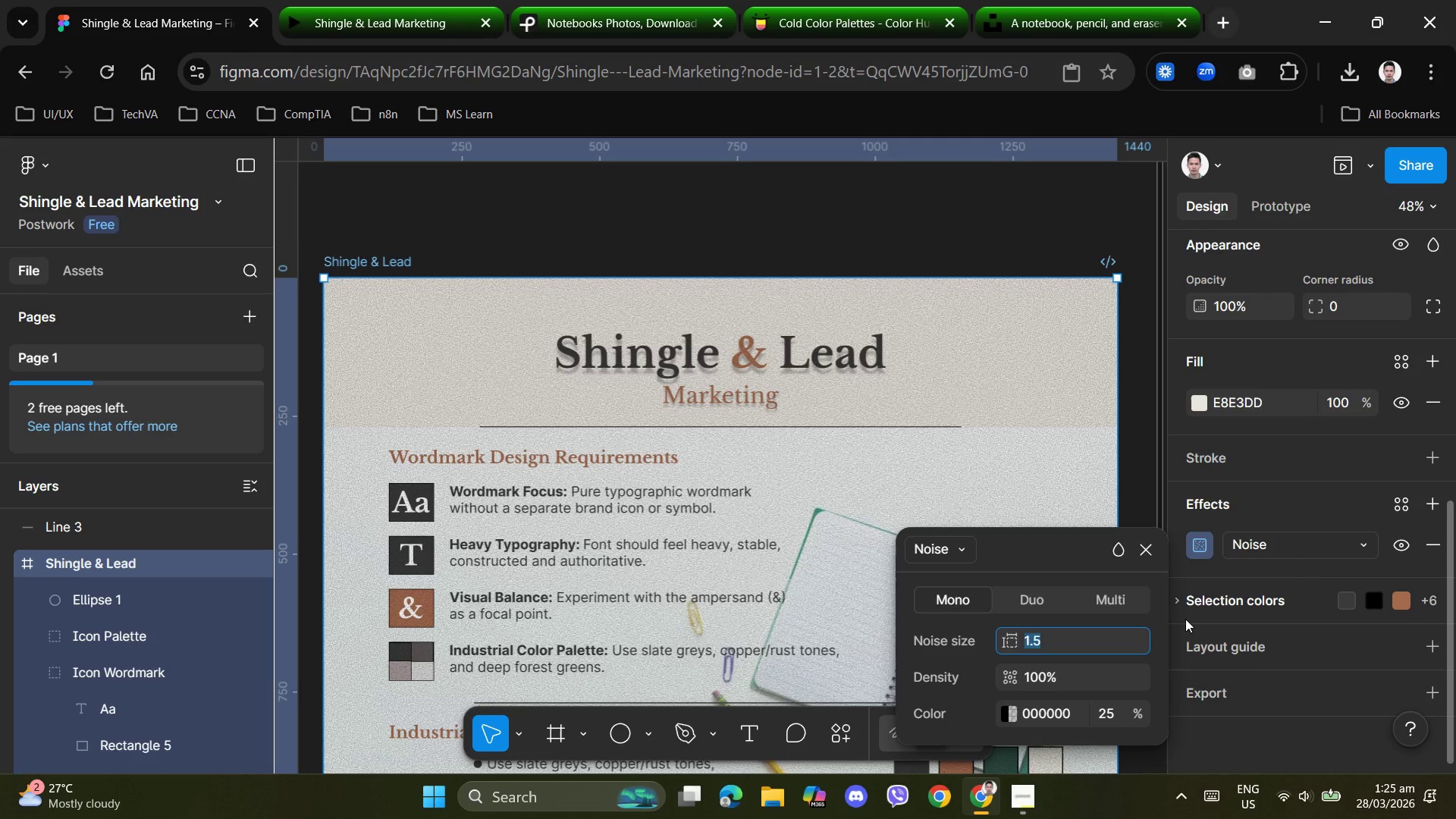 
key(Numpad0)
 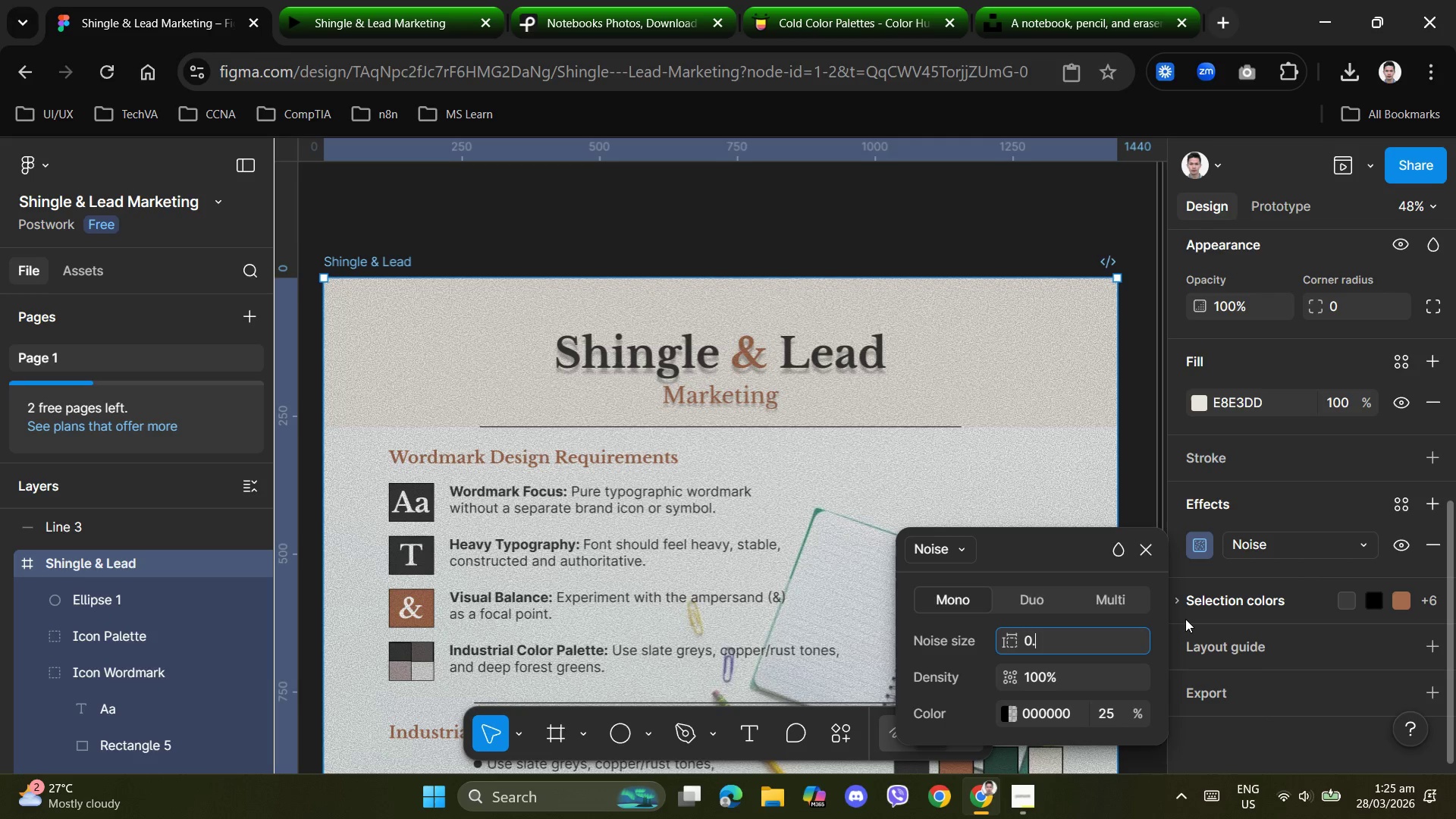 
key(NumpadDecimal)
 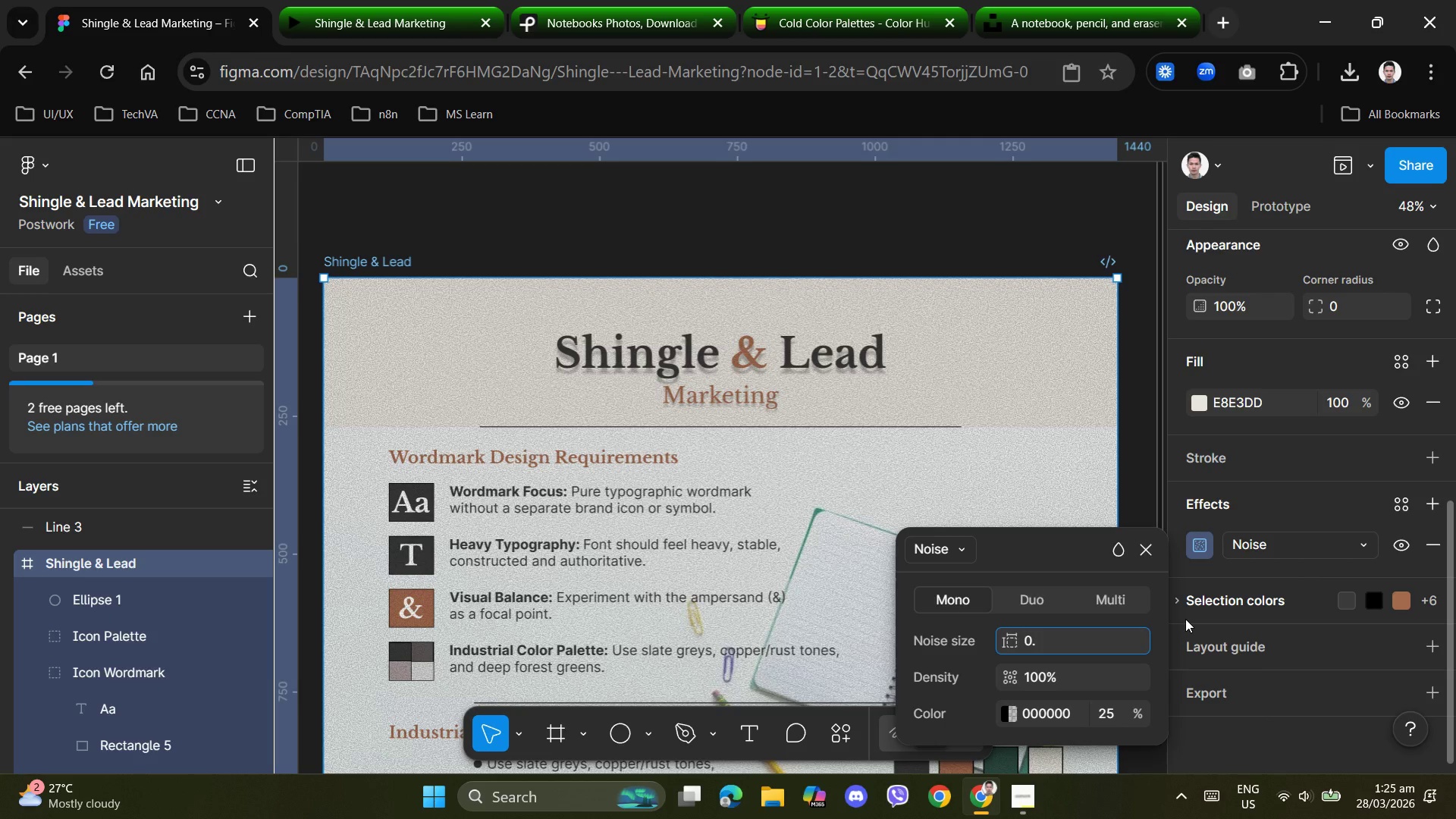 
key(Numpad5)
 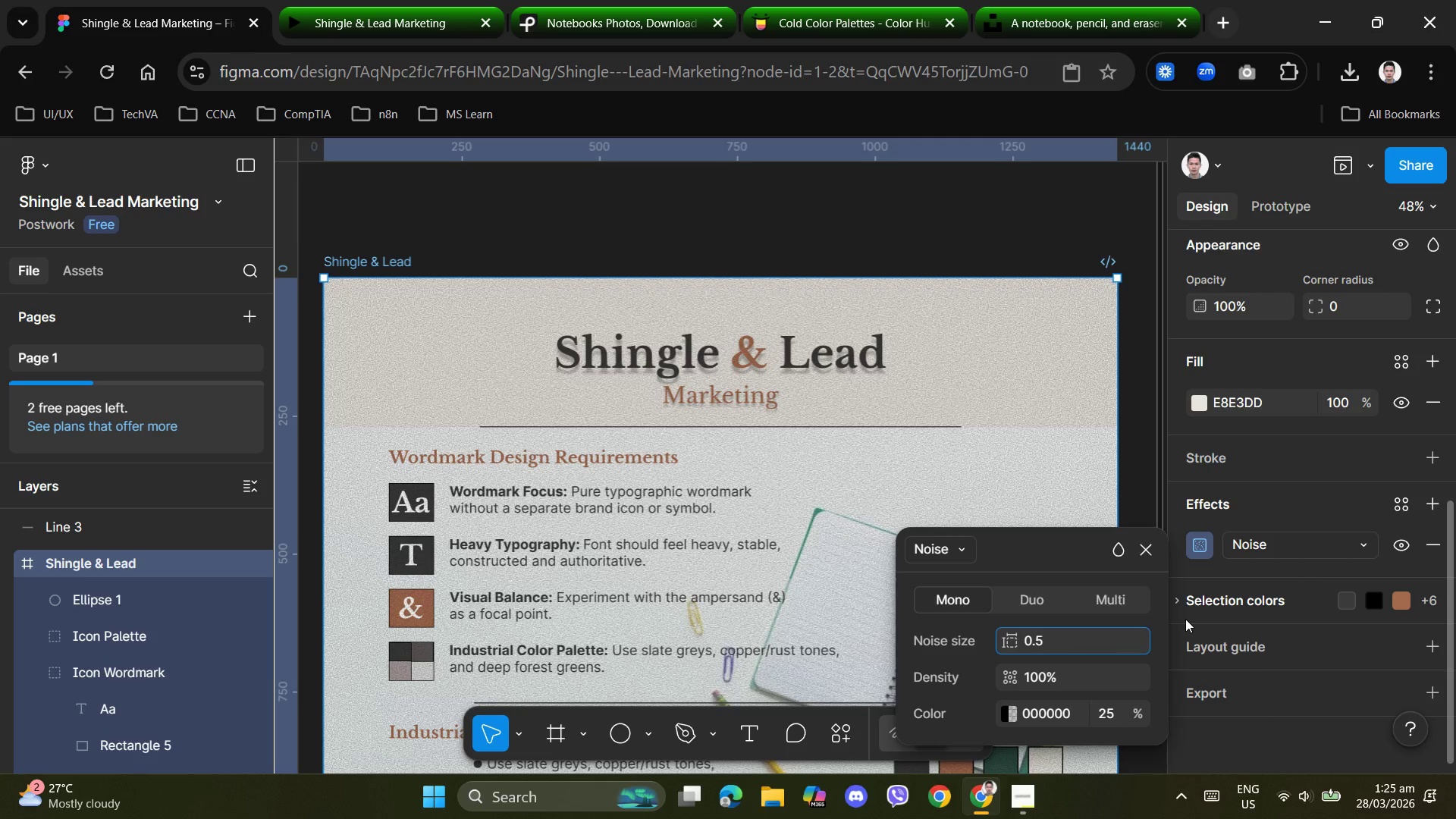 
key(NumpadEnter)
 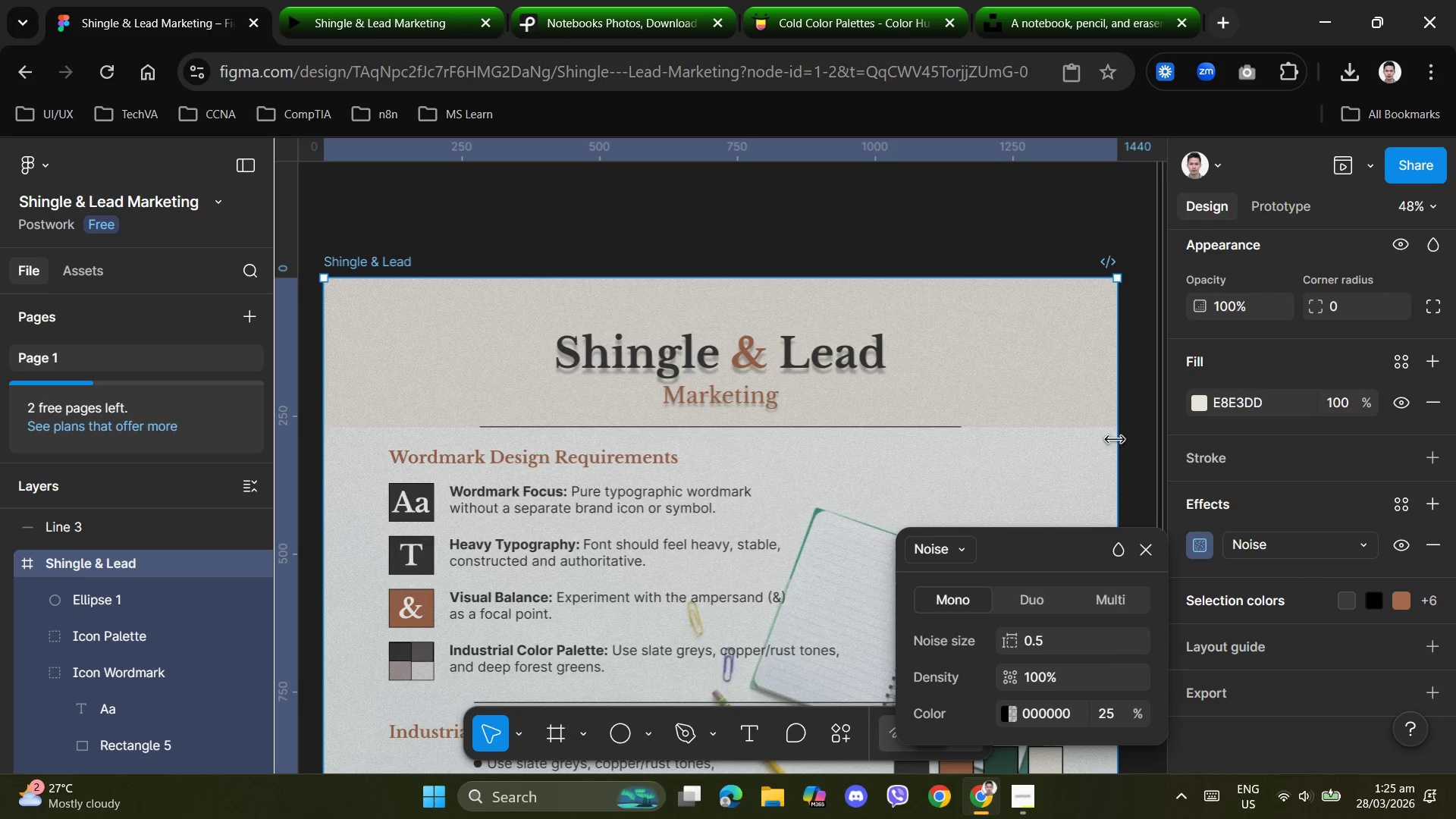 
left_click([926, 194])
 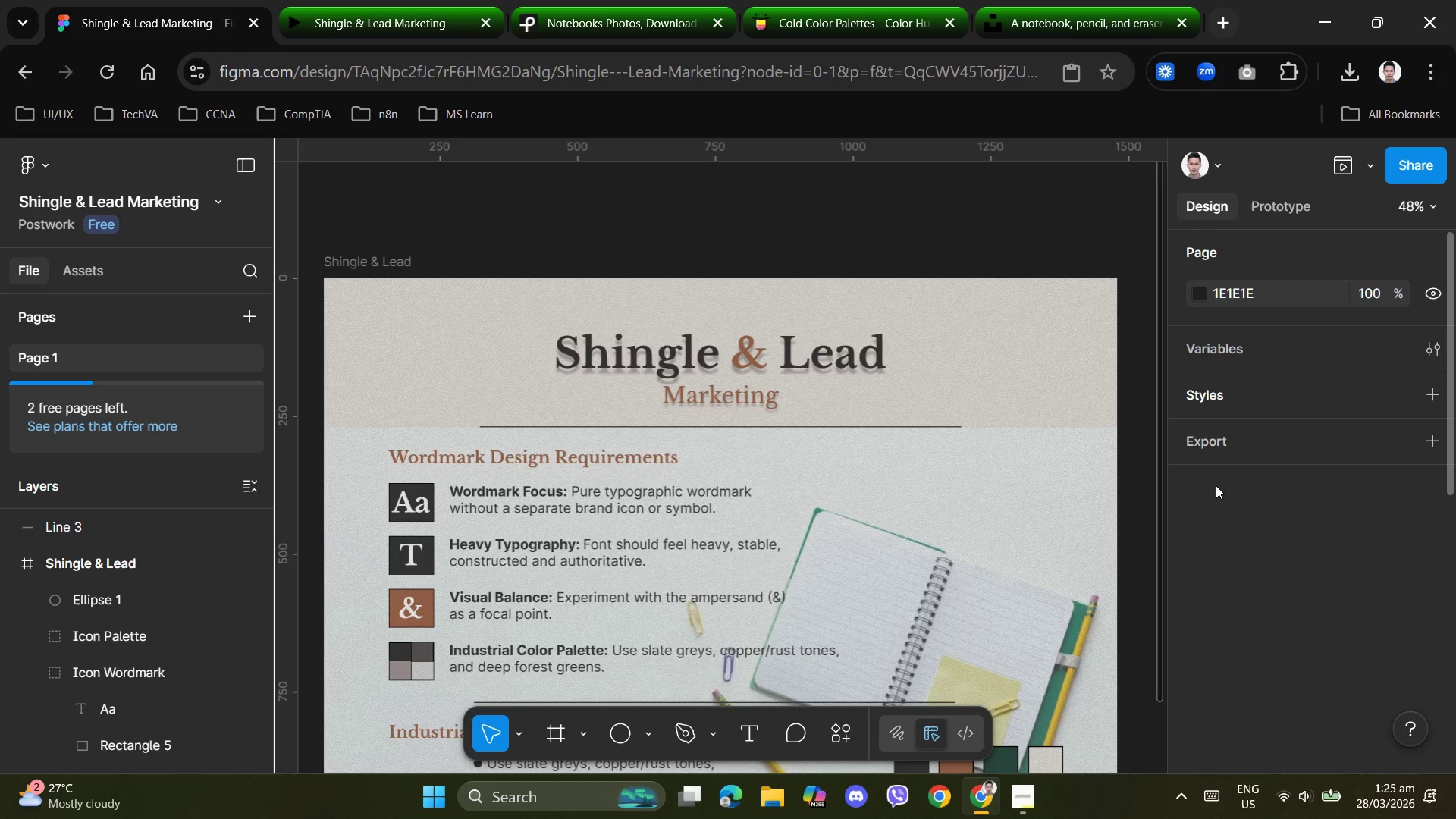 
wait(9.8)
 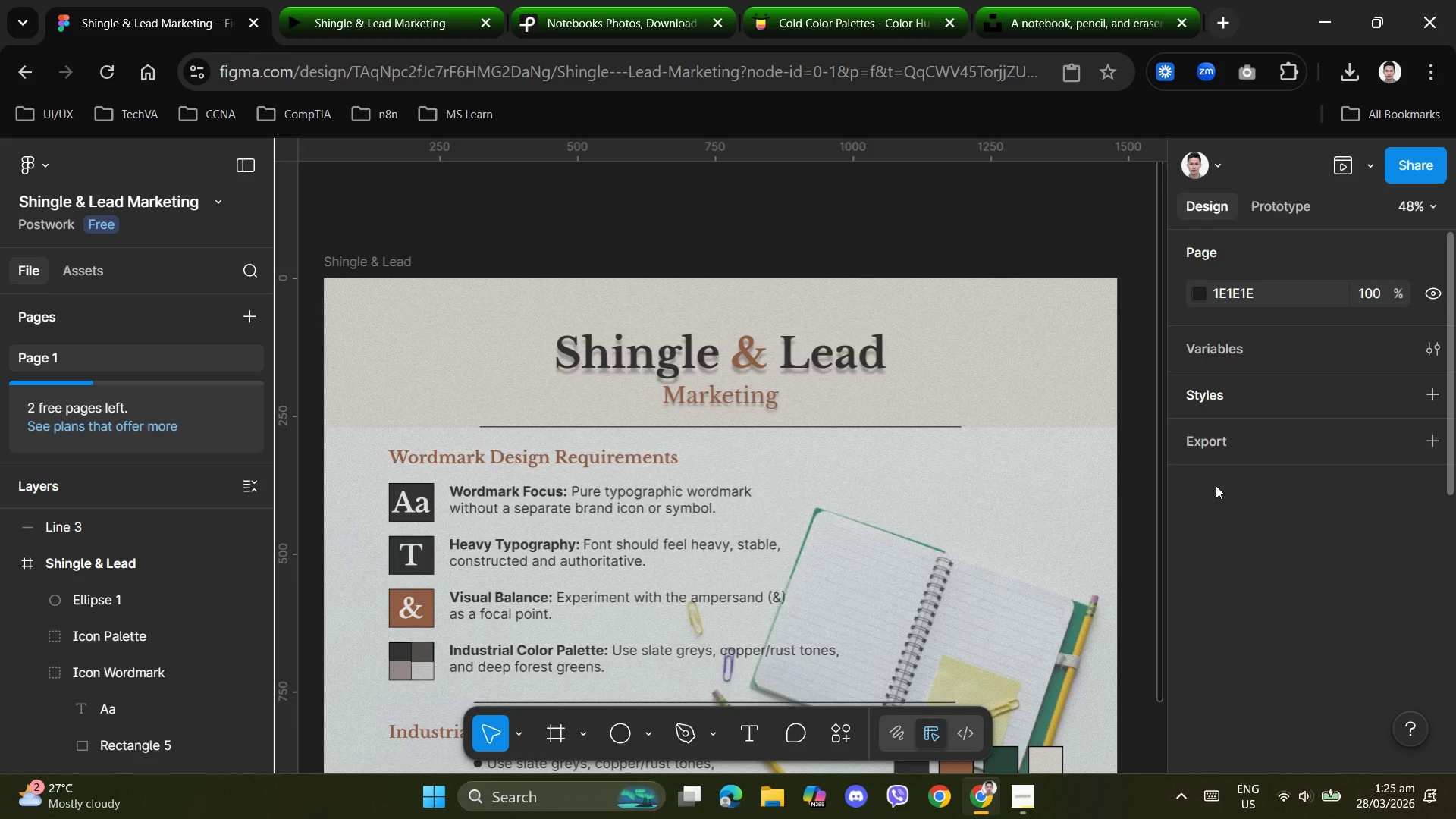 
left_click([1373, 167])
 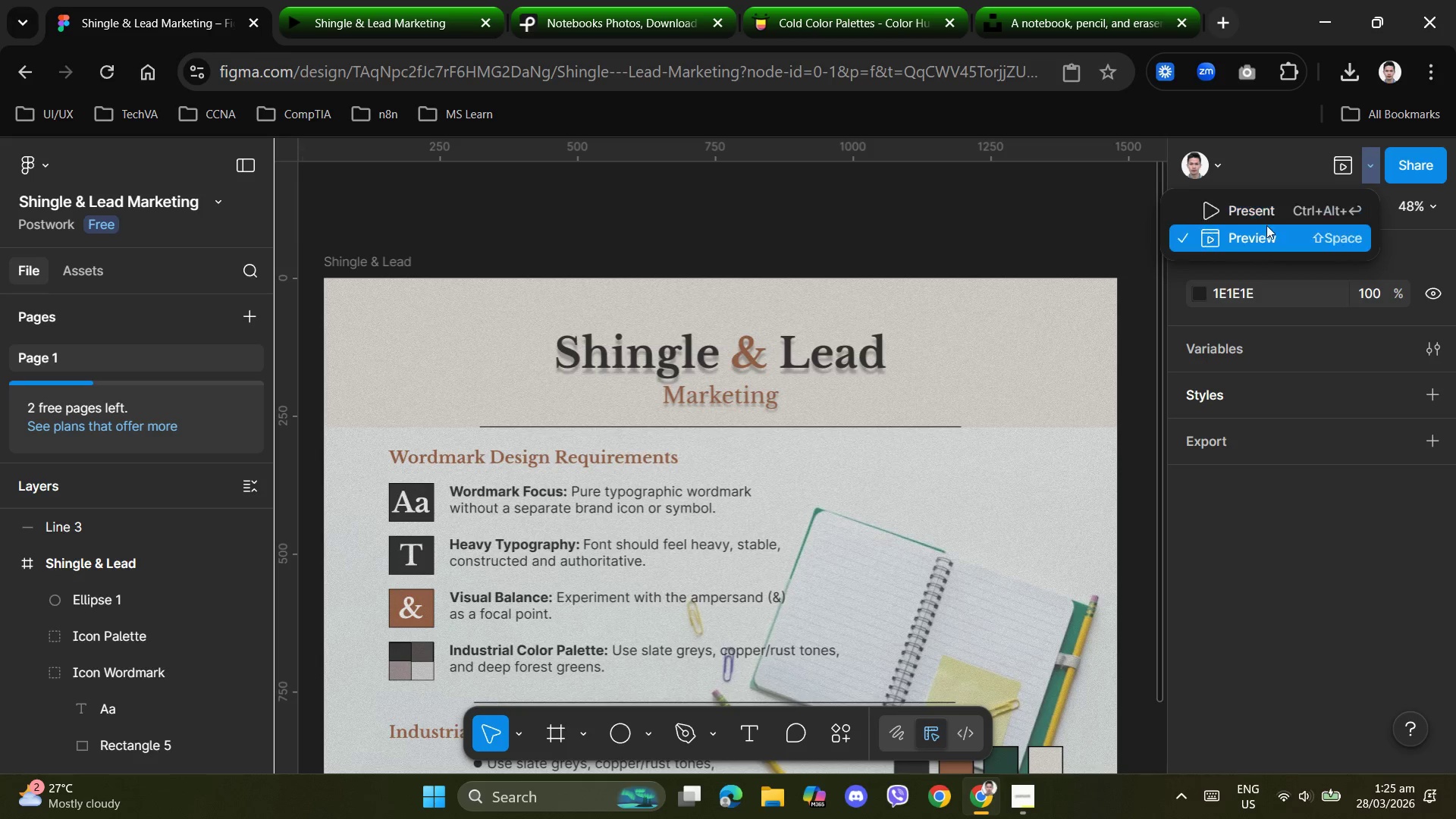 
left_click([1263, 232])
 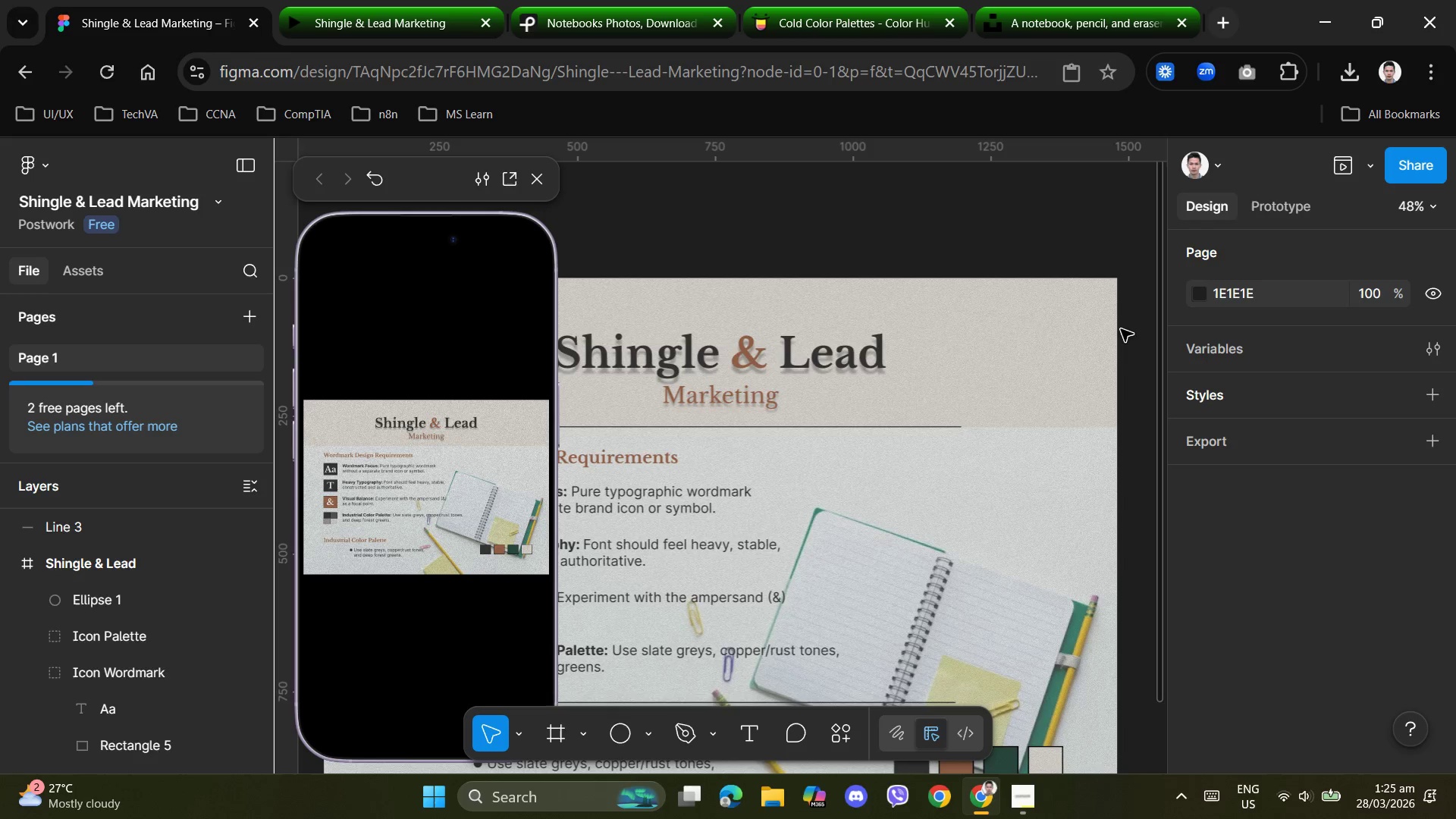 
wait(7.28)
 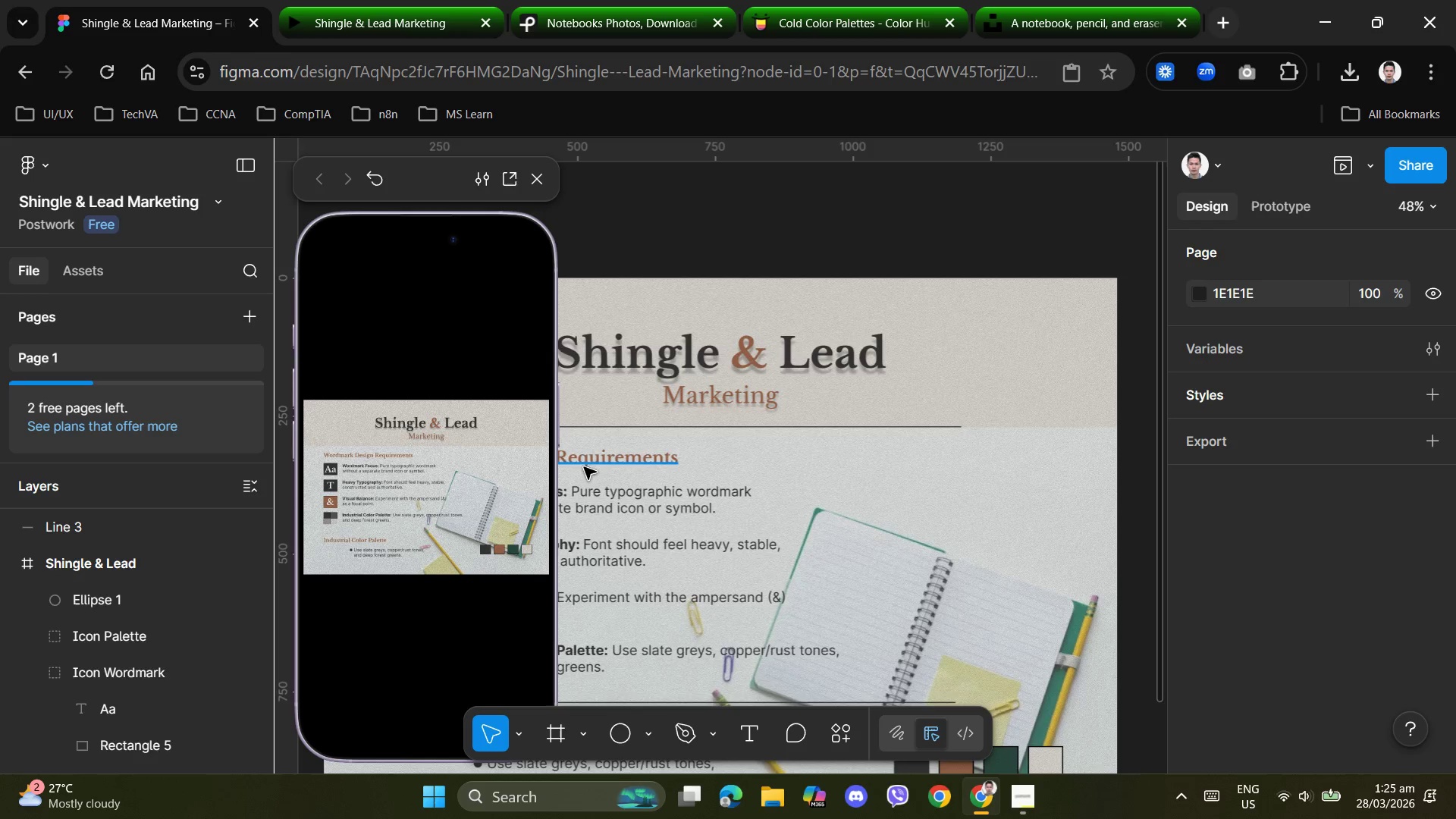 
left_click([476, 182])
 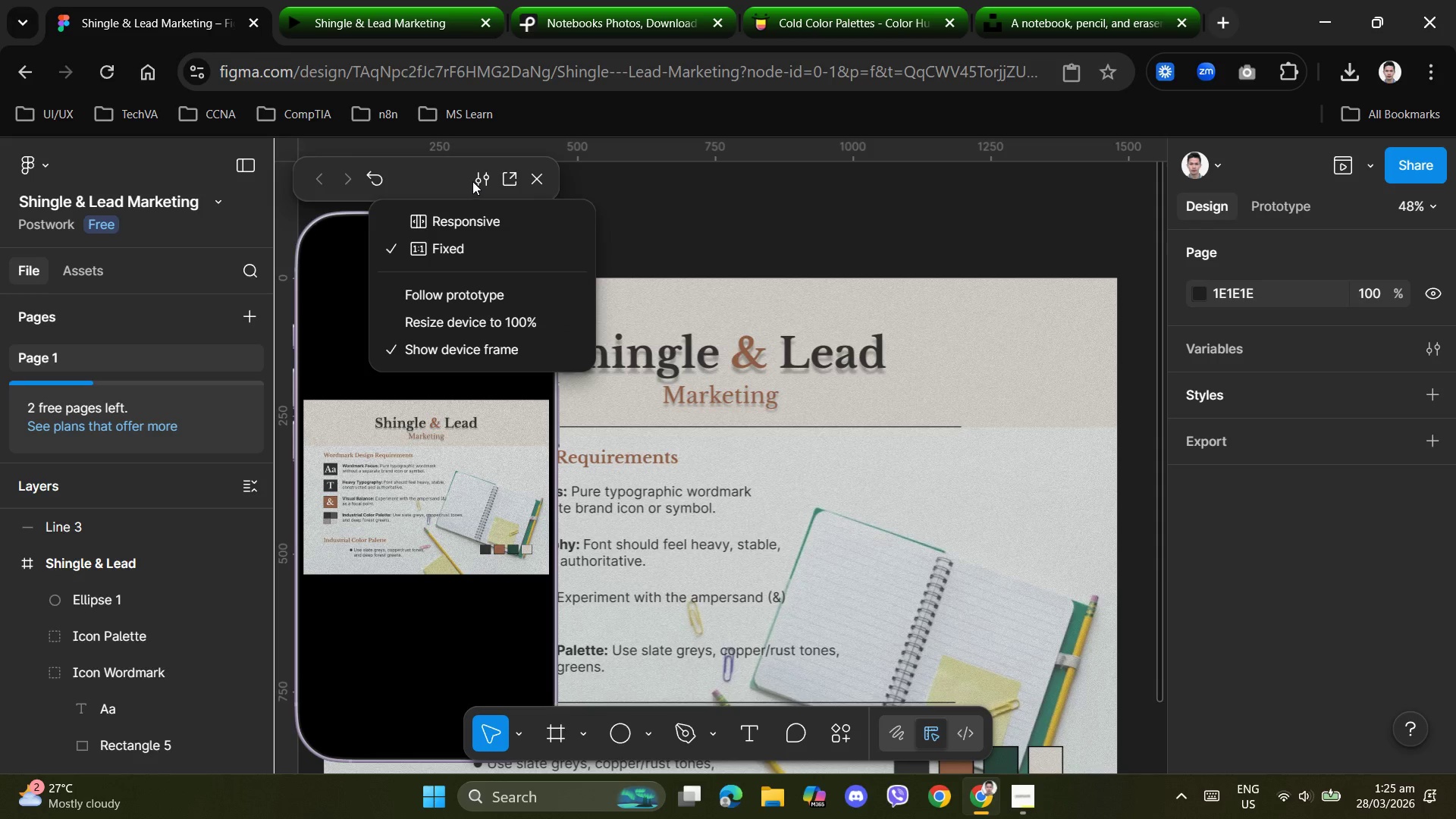 
left_click([444, 220])
 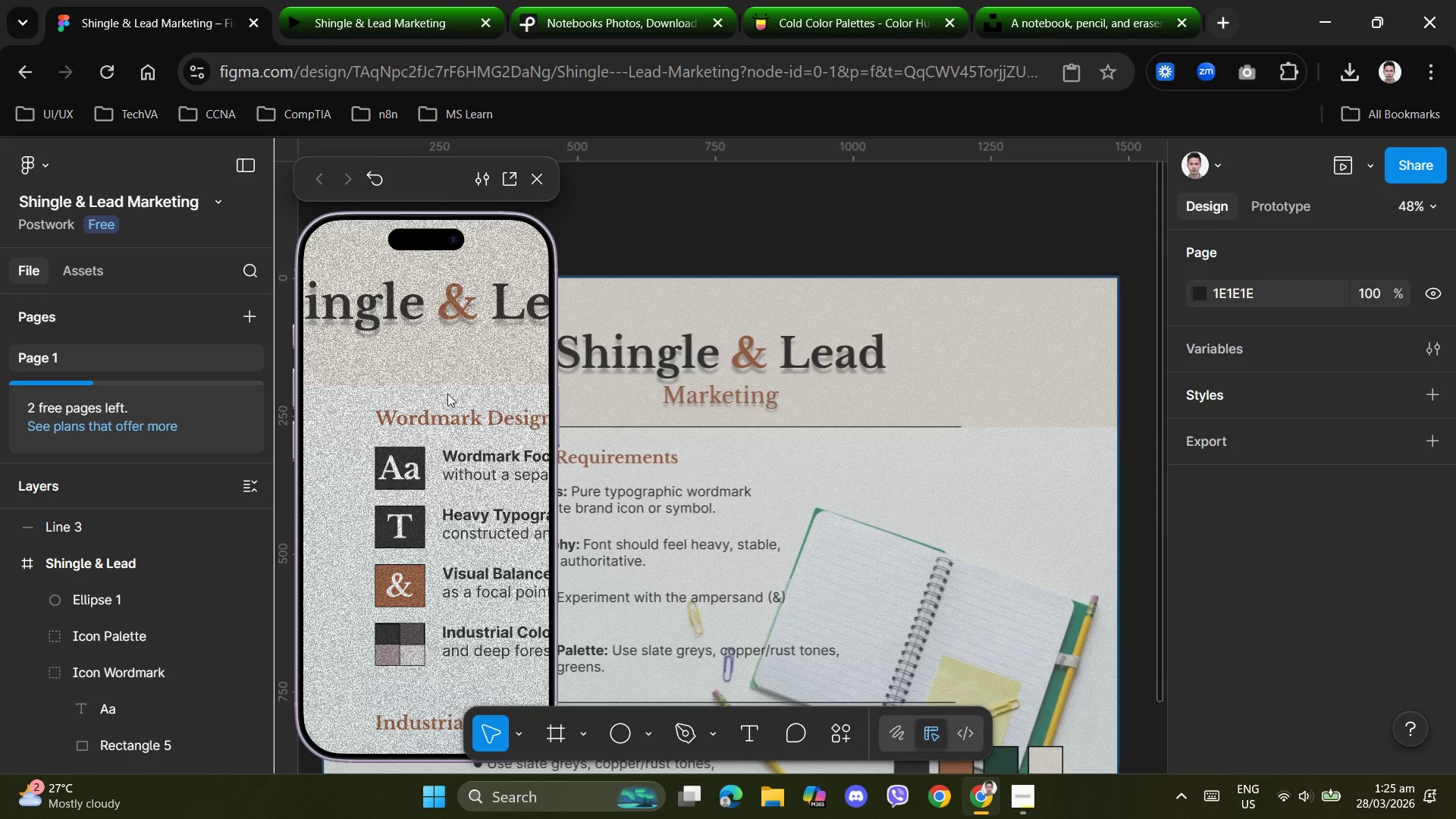 
left_click_drag(start_coordinate=[470, 438], to_coordinate=[412, 436])
 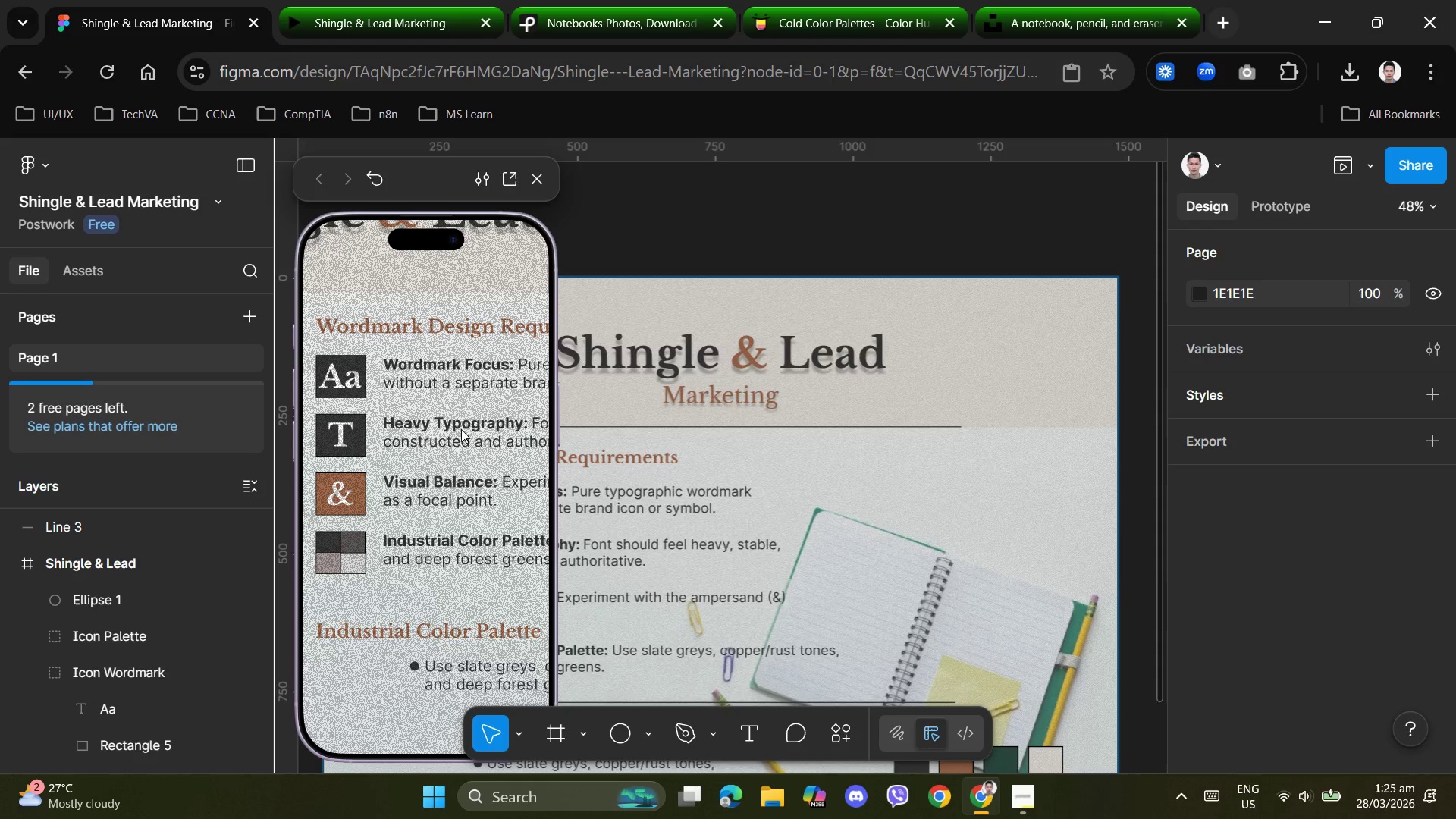 
scroll: coordinate [447, 394], scroll_direction: down, amount: 4.0
 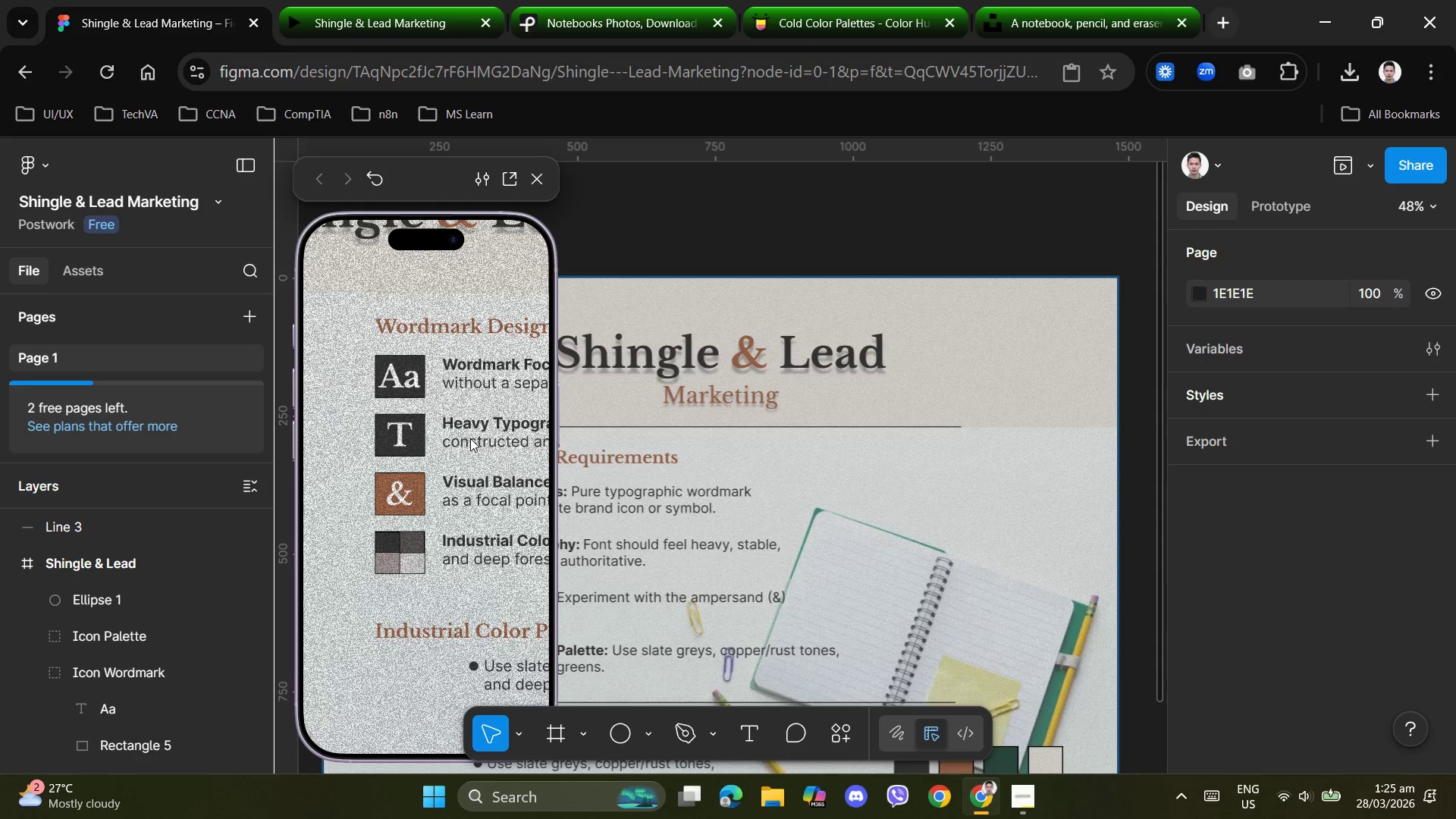 
left_click_drag(start_coordinate=[465, 426], to_coordinate=[483, 551])
 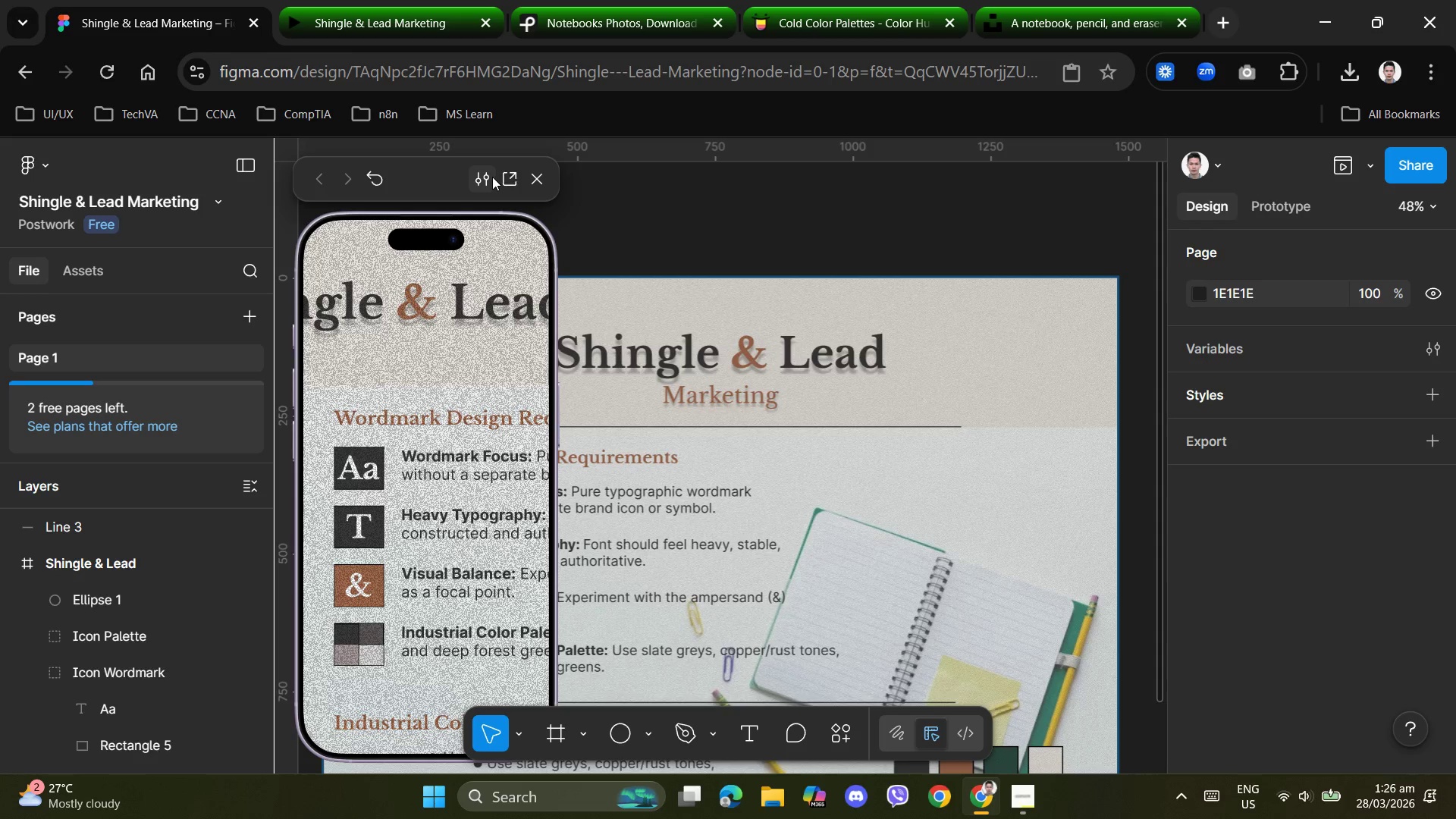 
left_click([489, 177])
 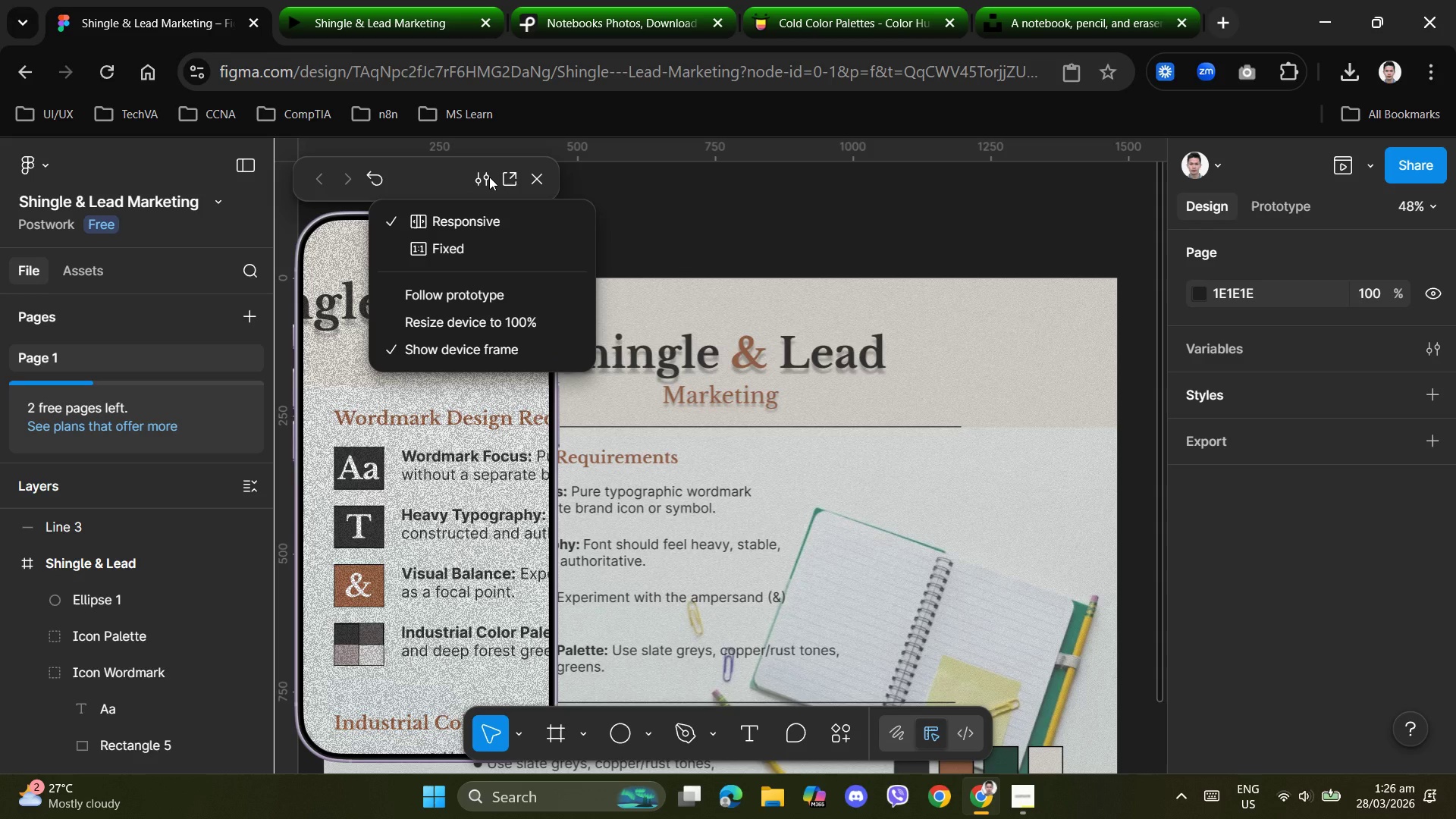 
left_click([438, 250])
 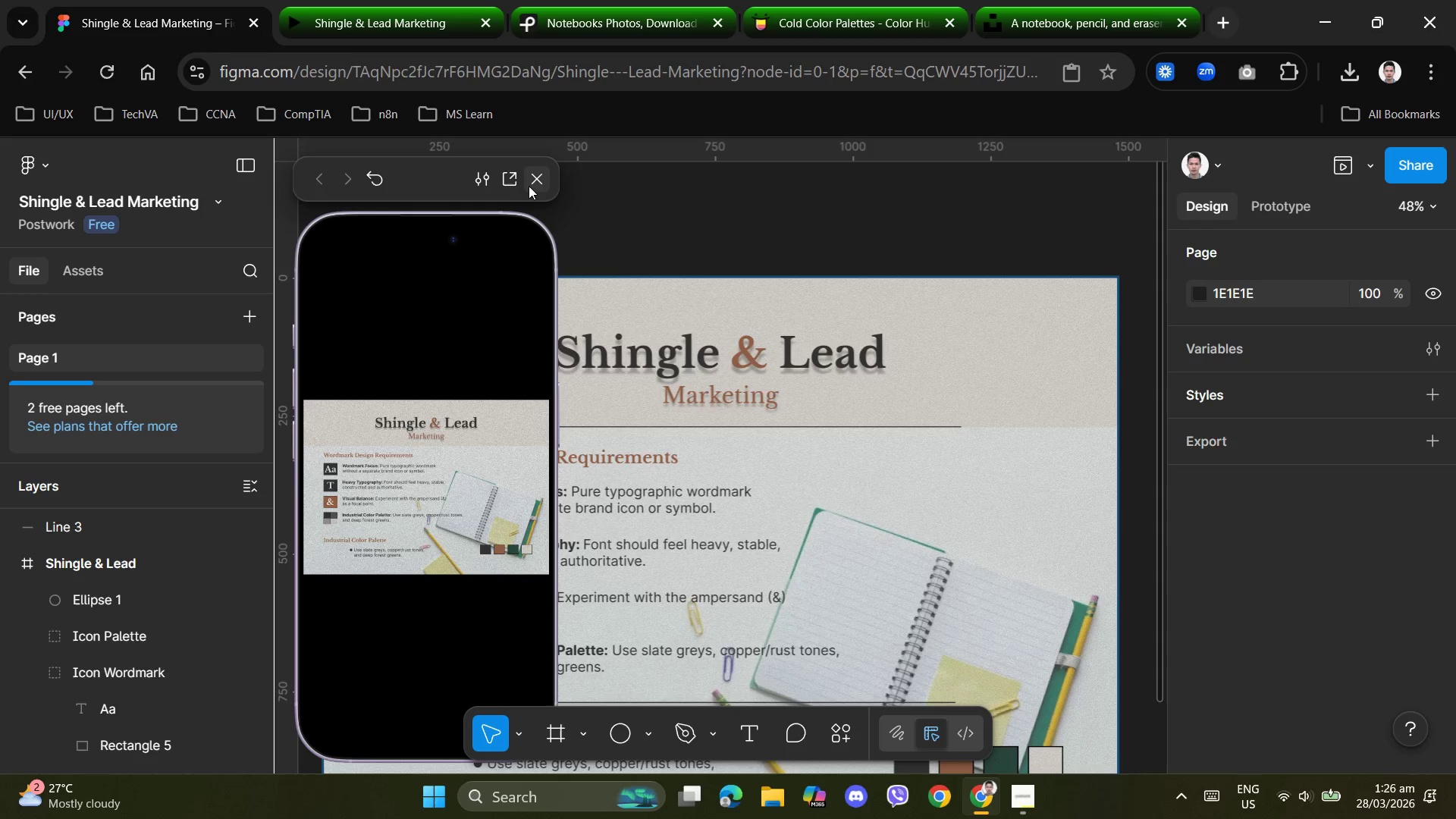 
left_click([534, 183])
 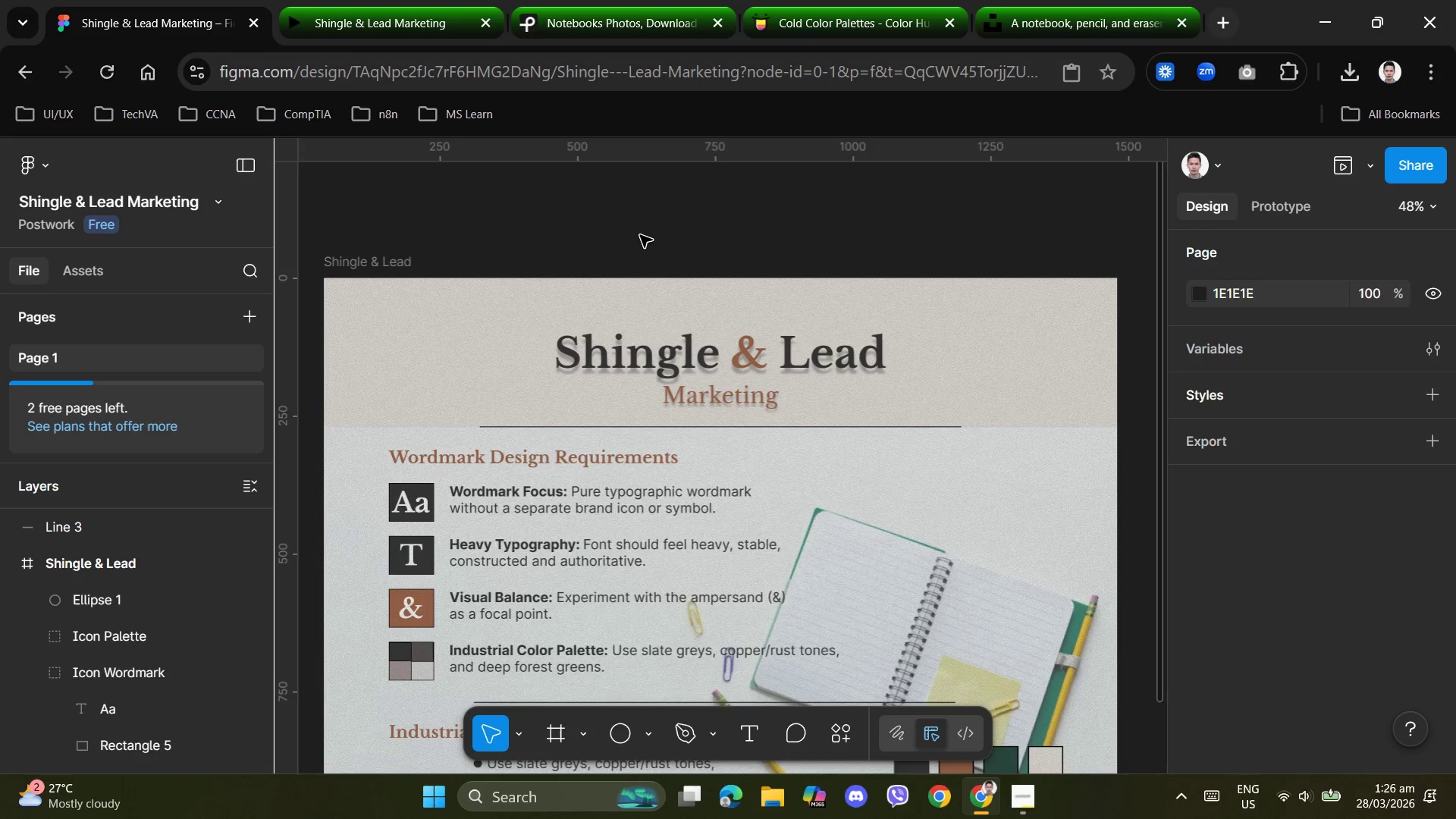 
left_click([640, 235])
 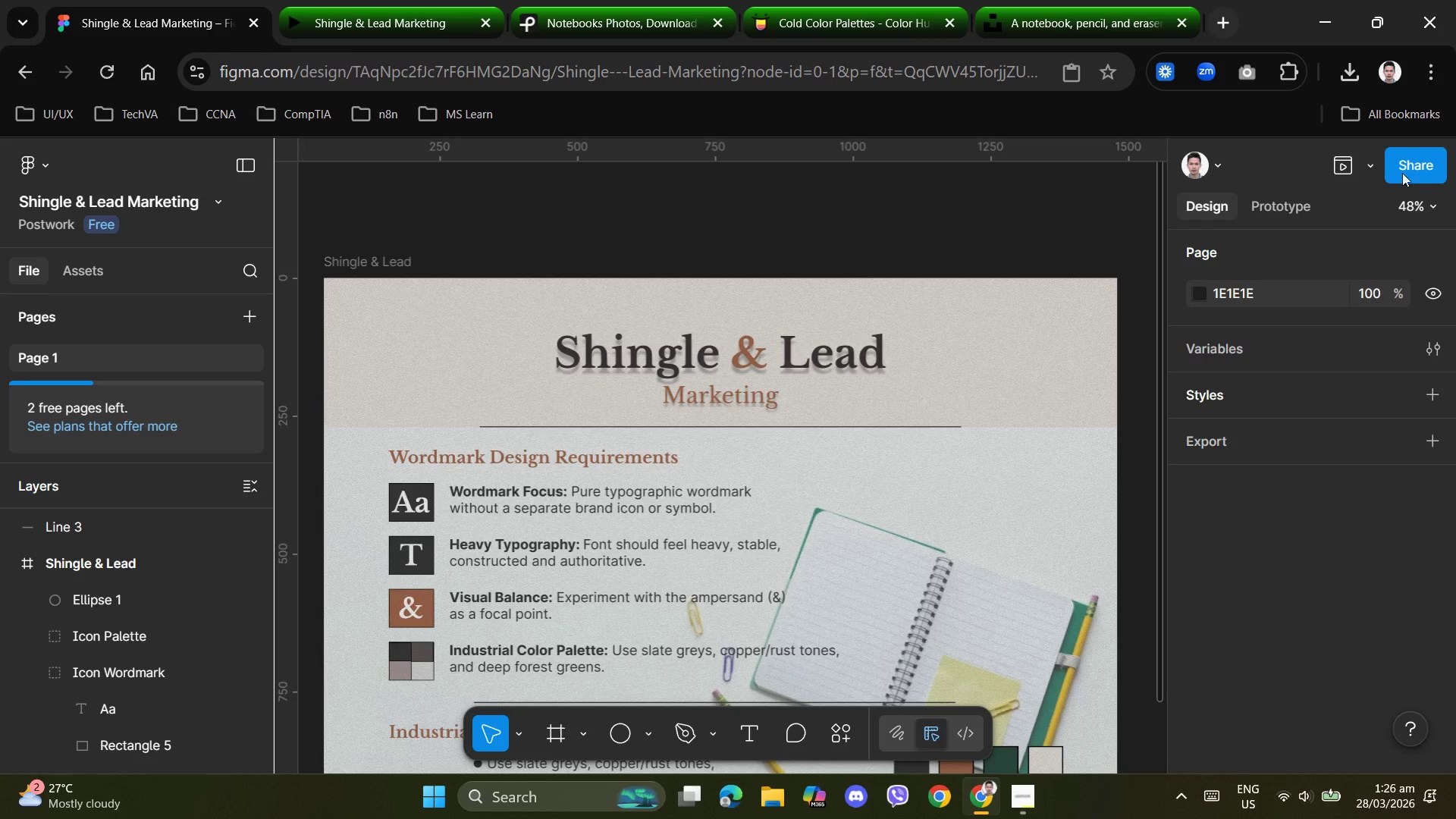 
left_click([1376, 164])
 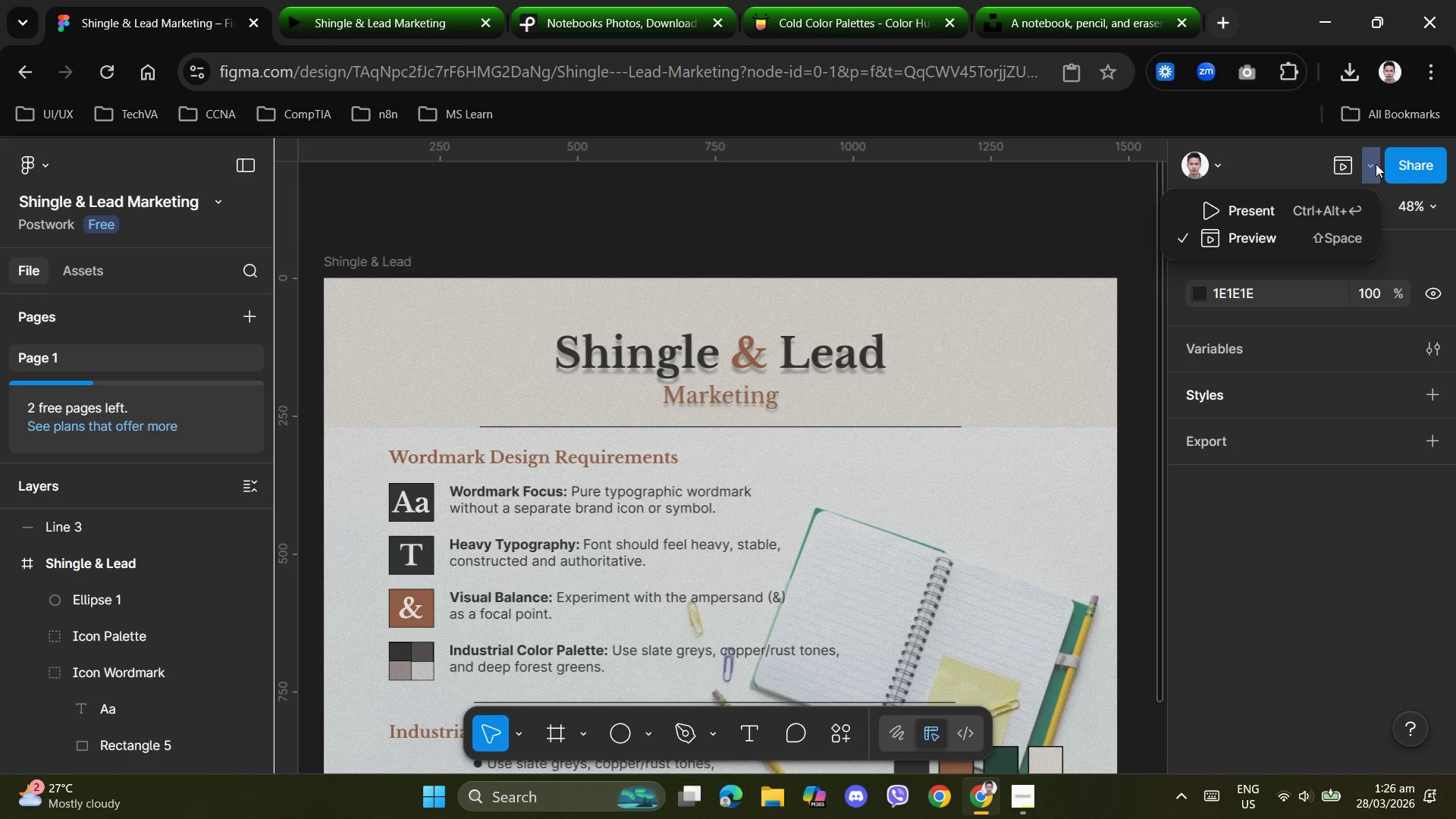 
left_click([1376, 164])
 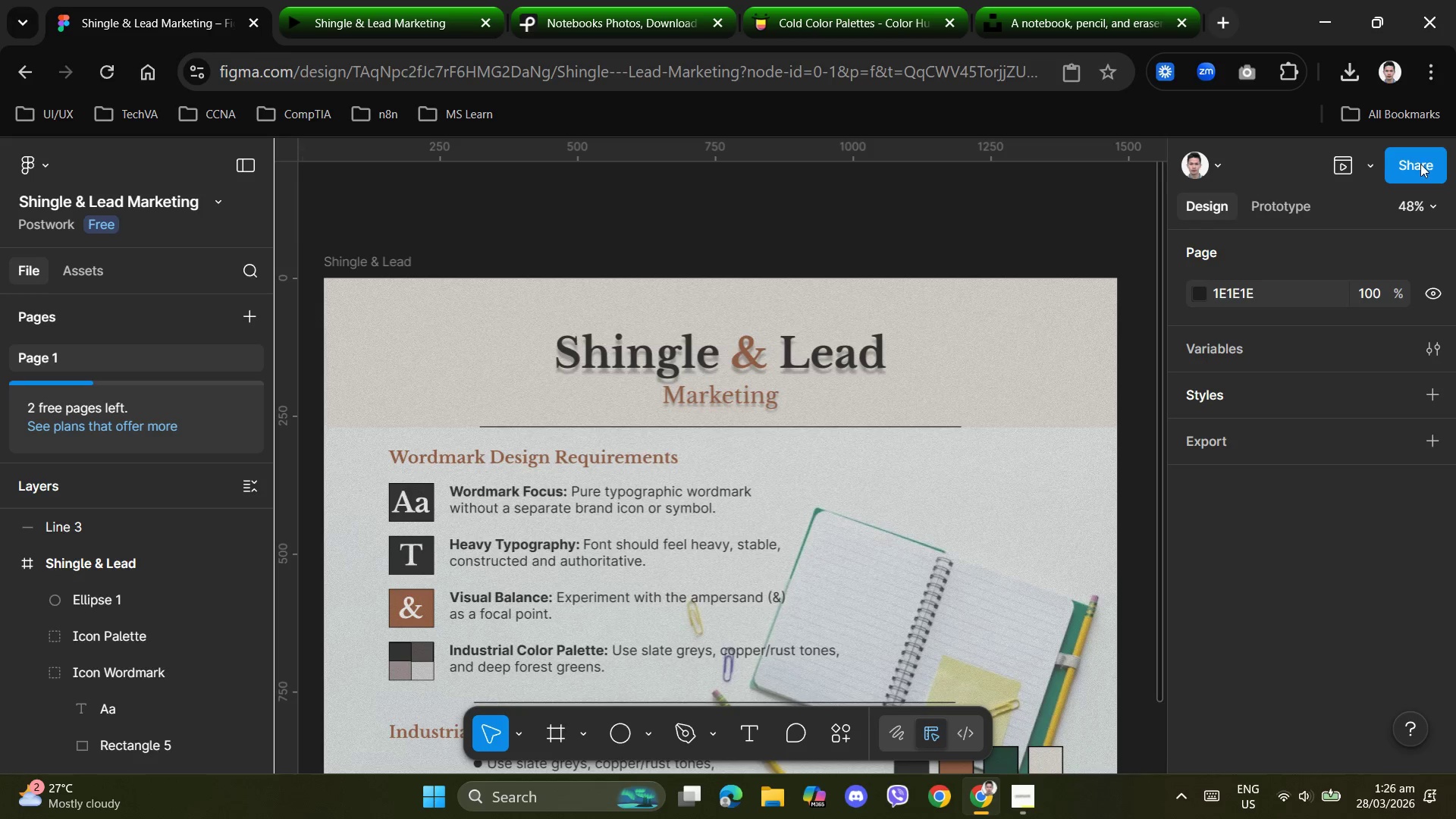 
left_click([1420, 164])
 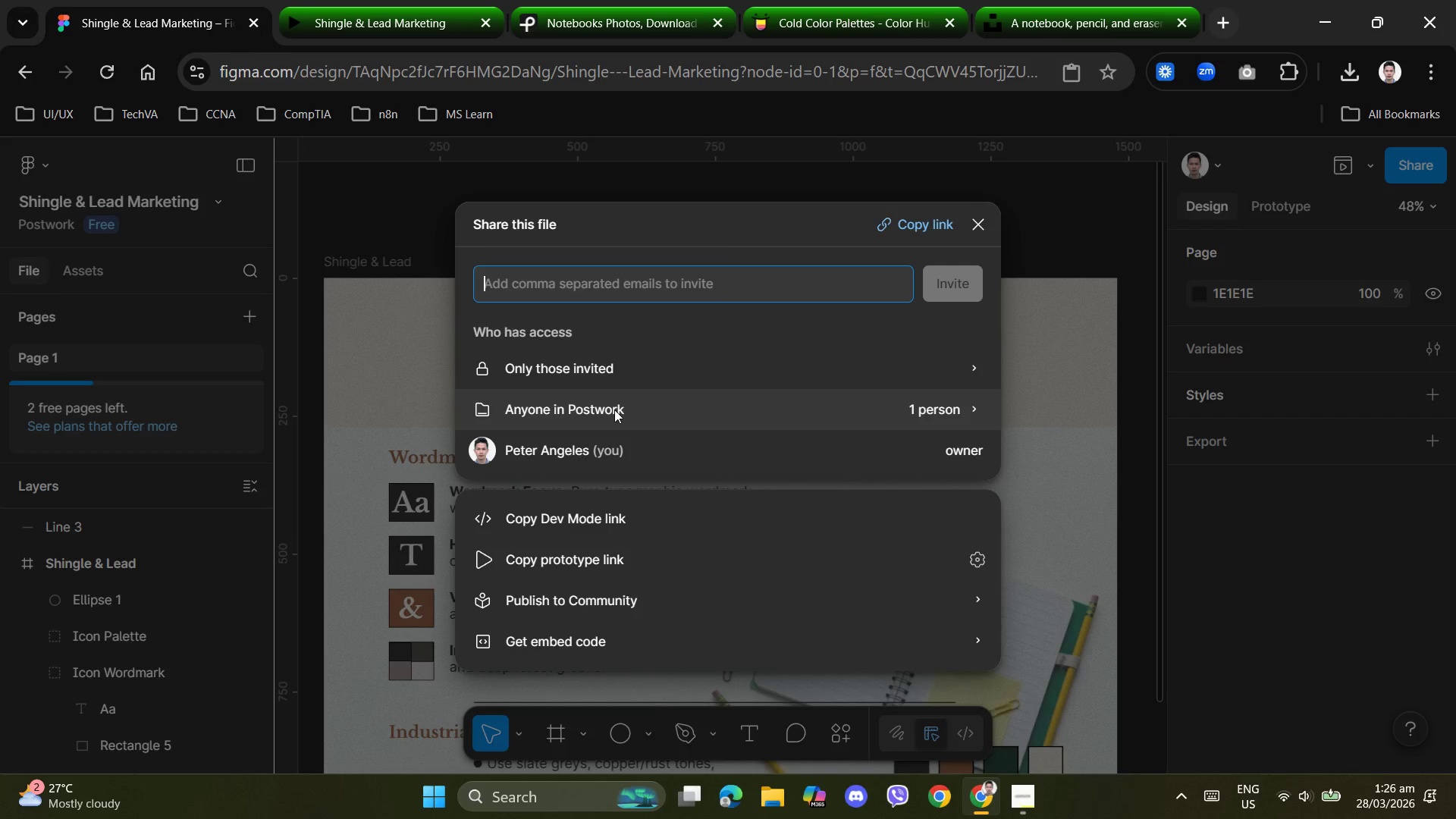 
wait(5.11)
 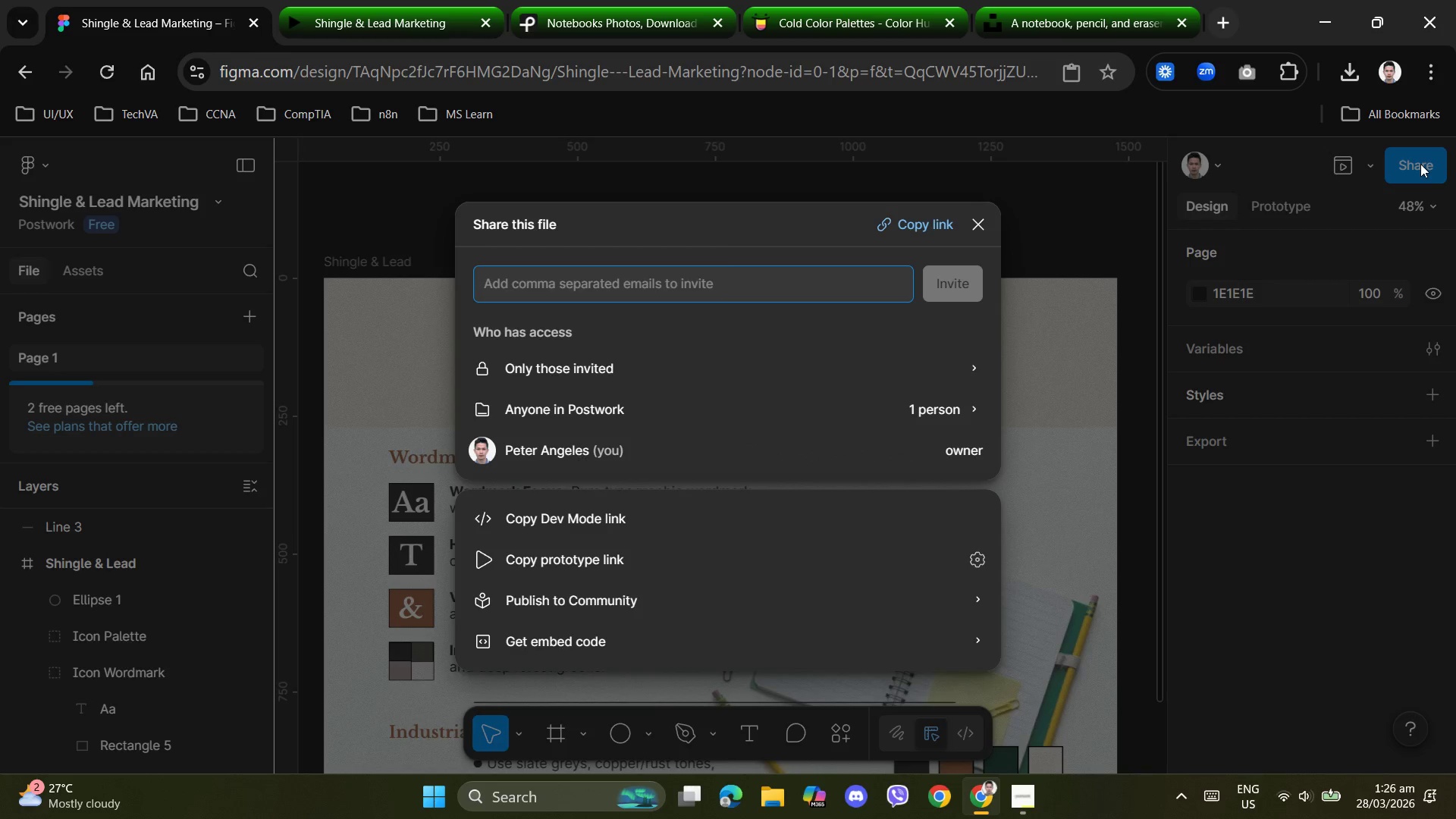 
left_click([395, 195])
 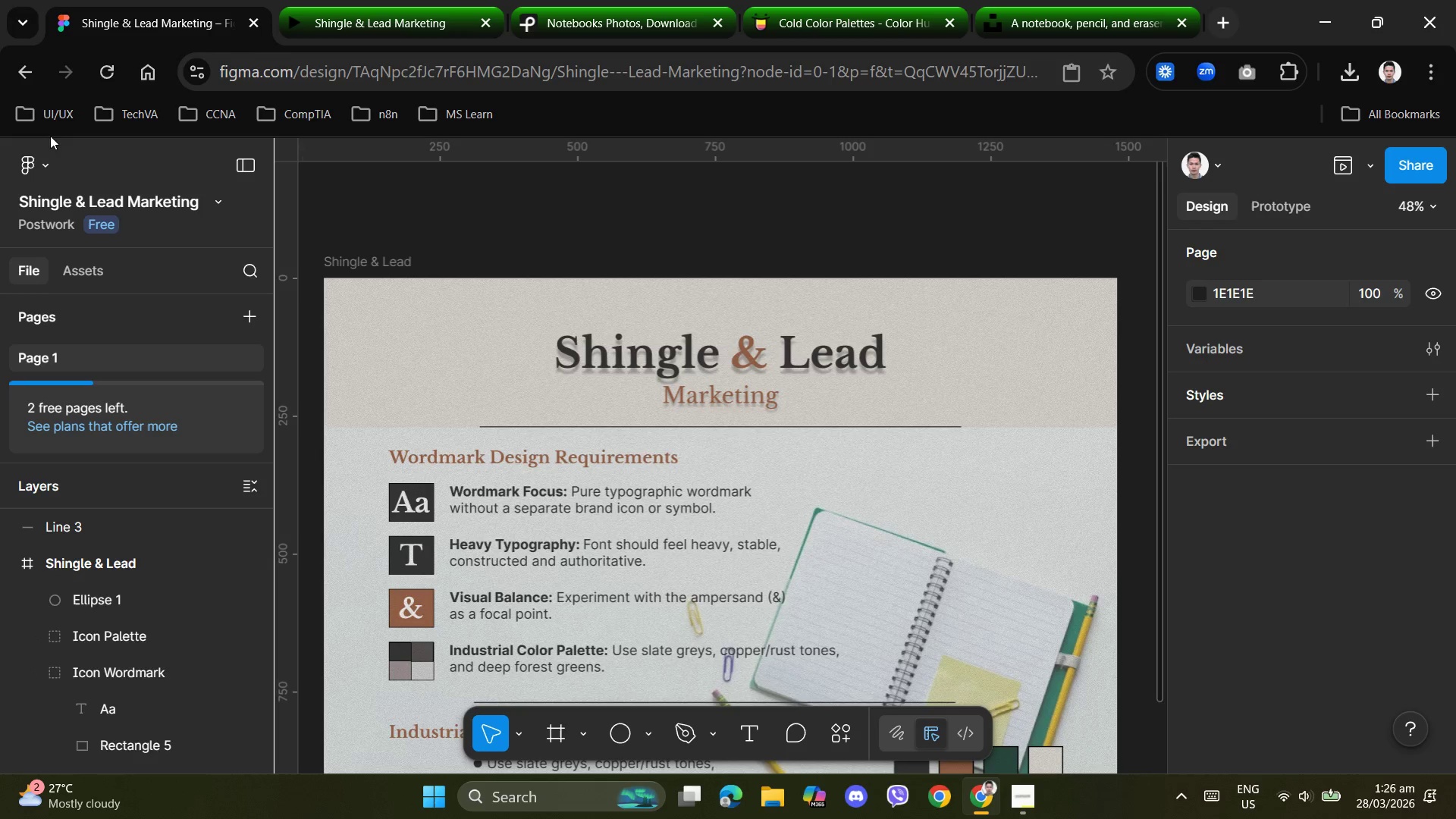 
left_click([20, 74])
 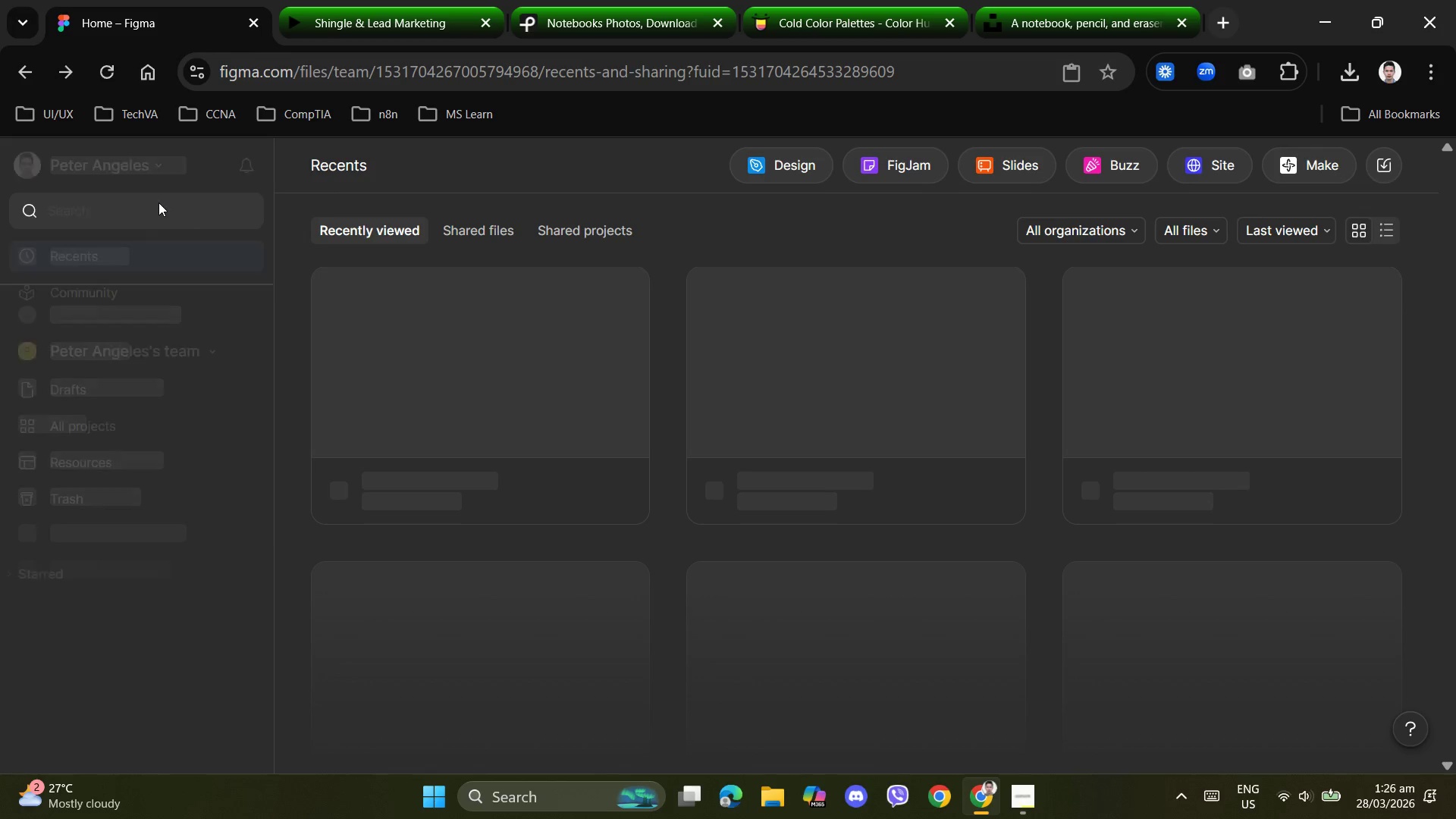 
mouse_move([413, 366])
 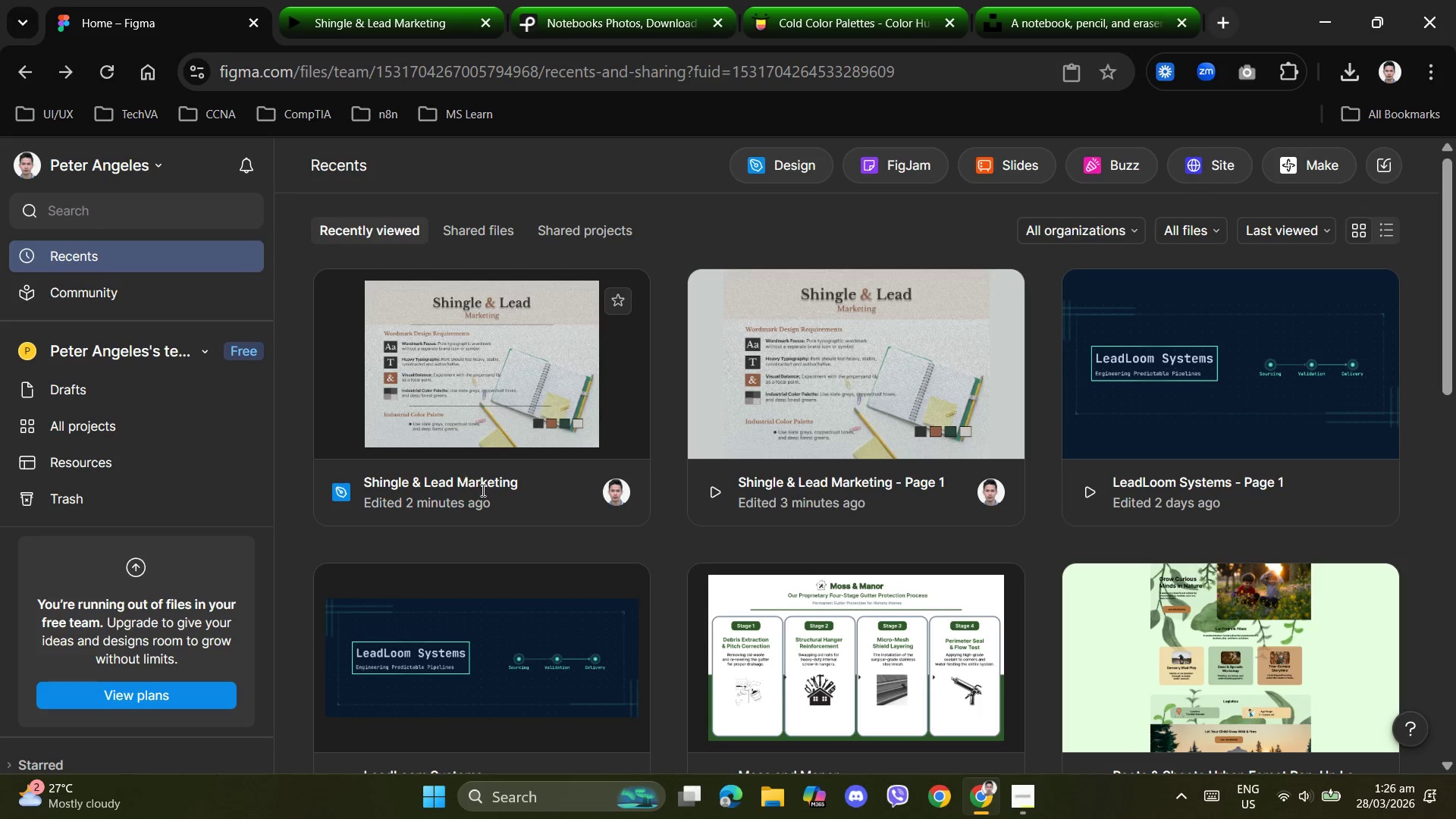 
right_click([566, 488])
 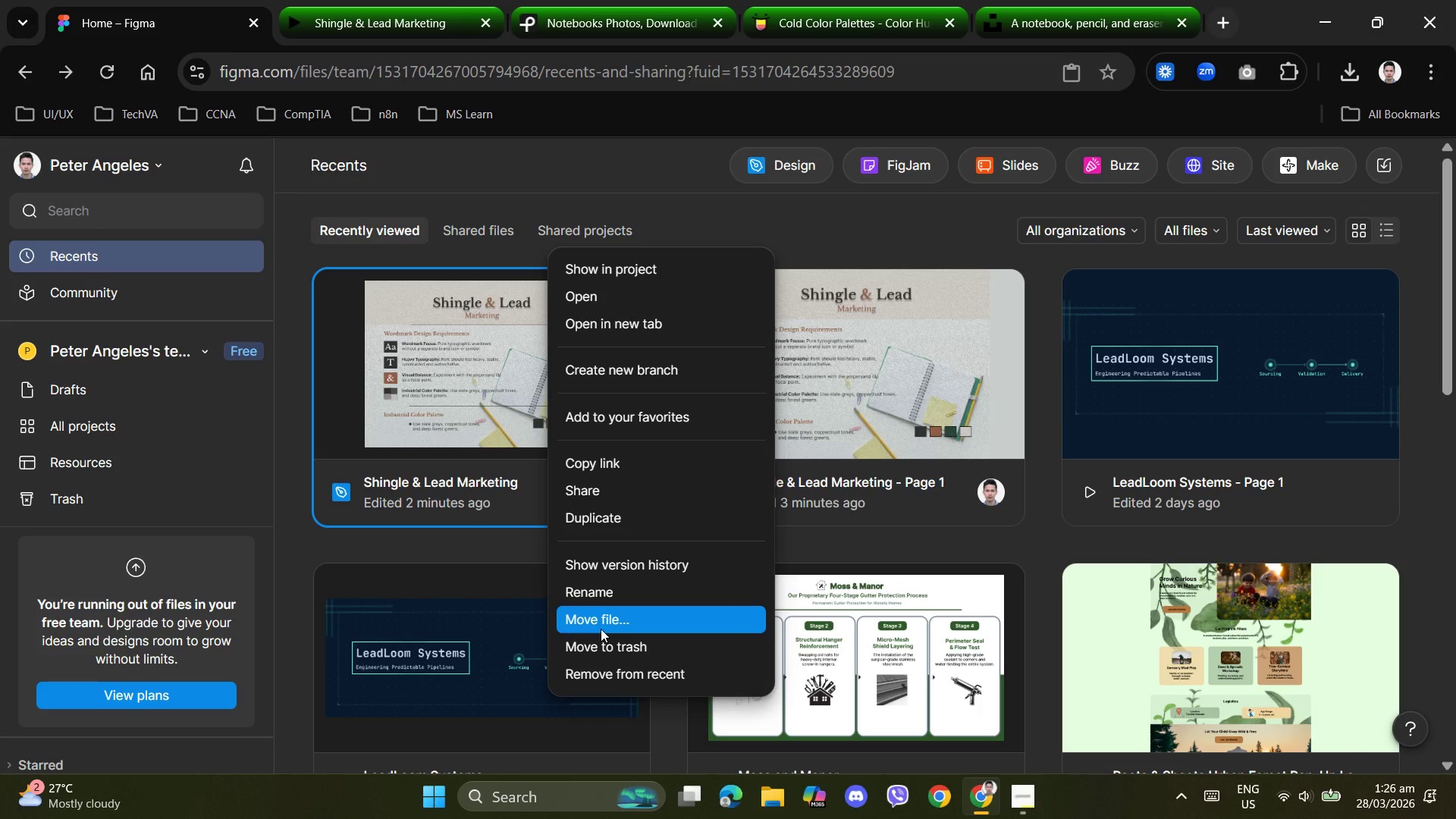 
left_click([601, 629])
 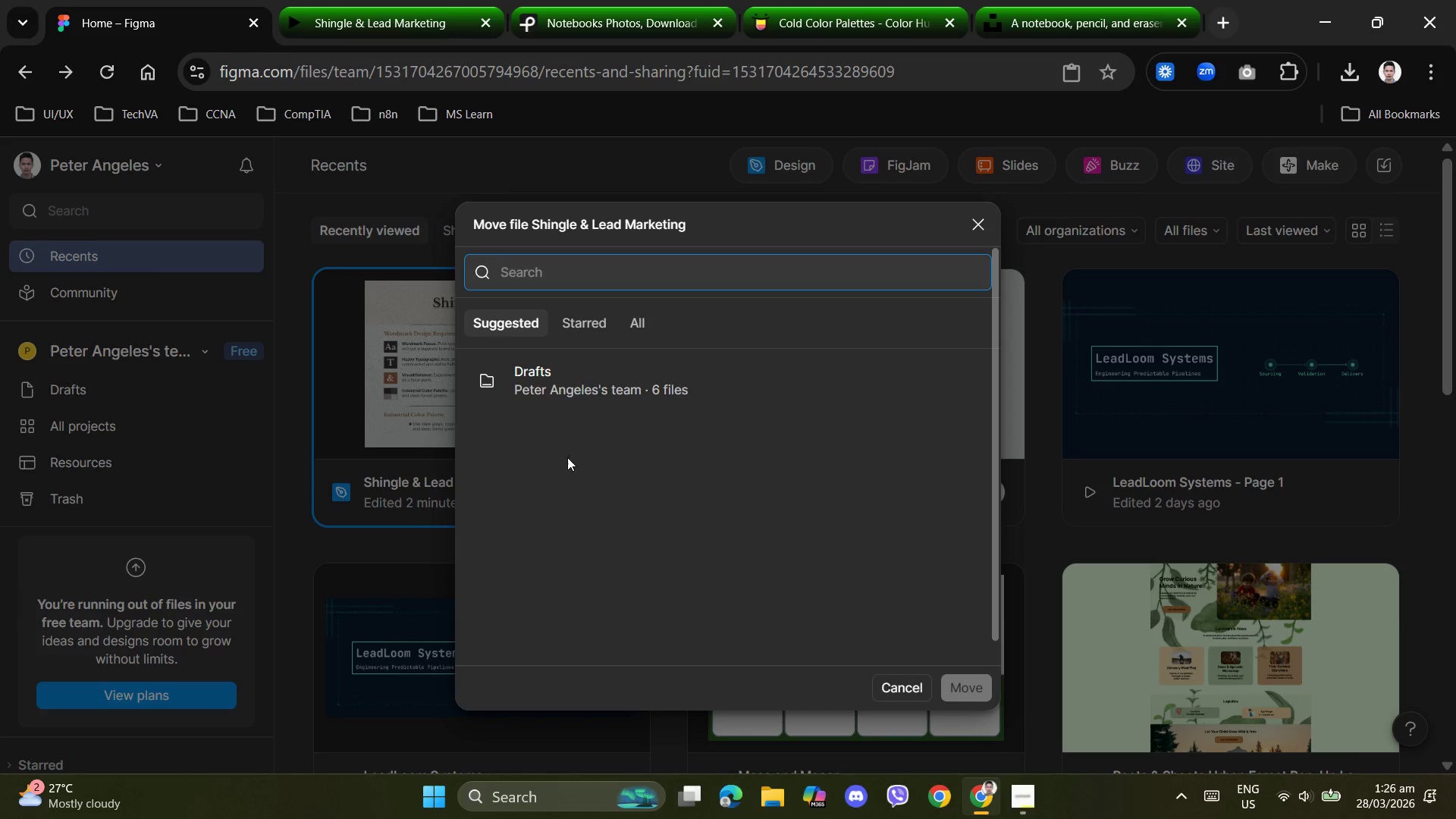 
left_click([530, 376])
 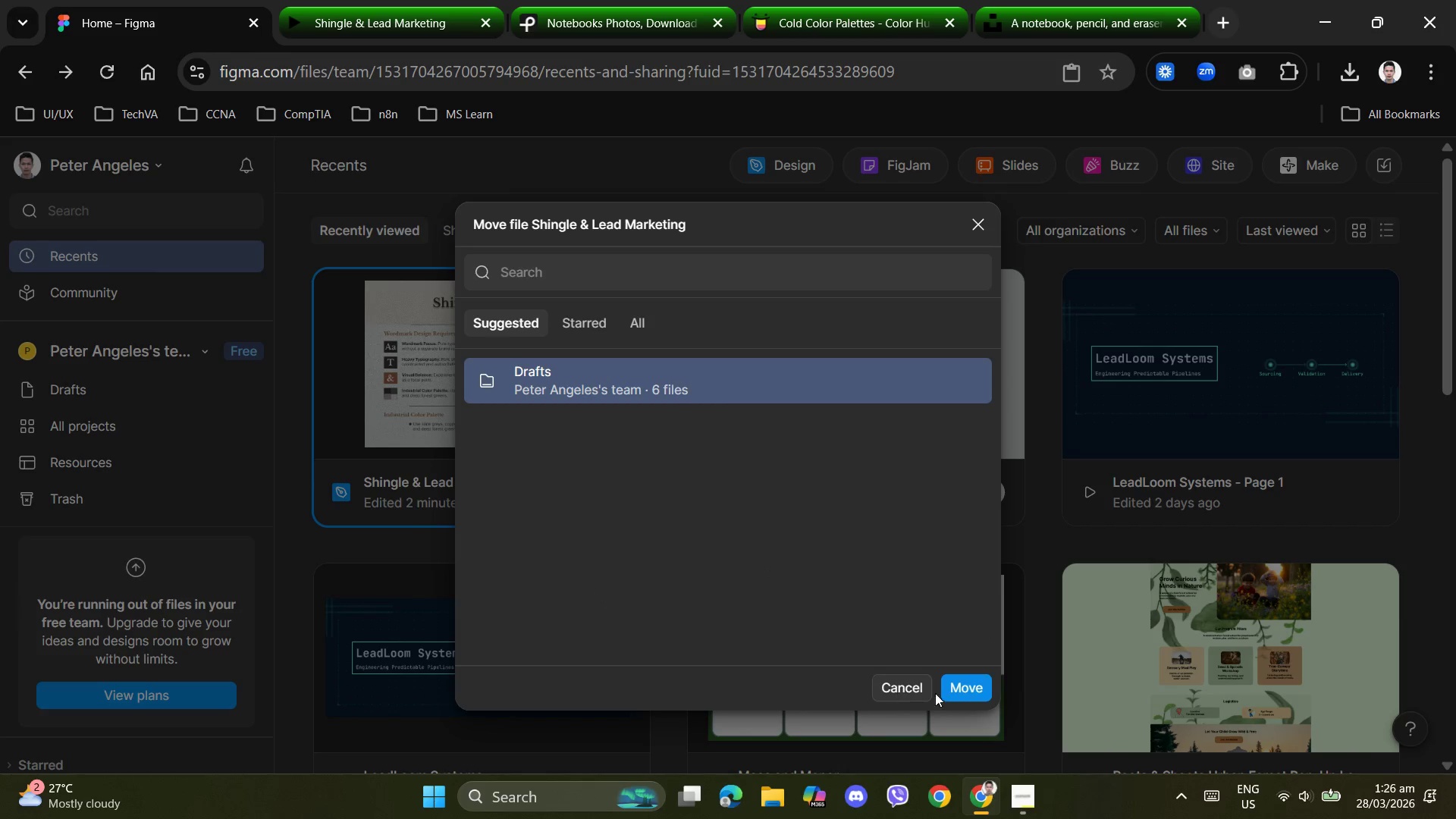 
left_click([975, 687])
 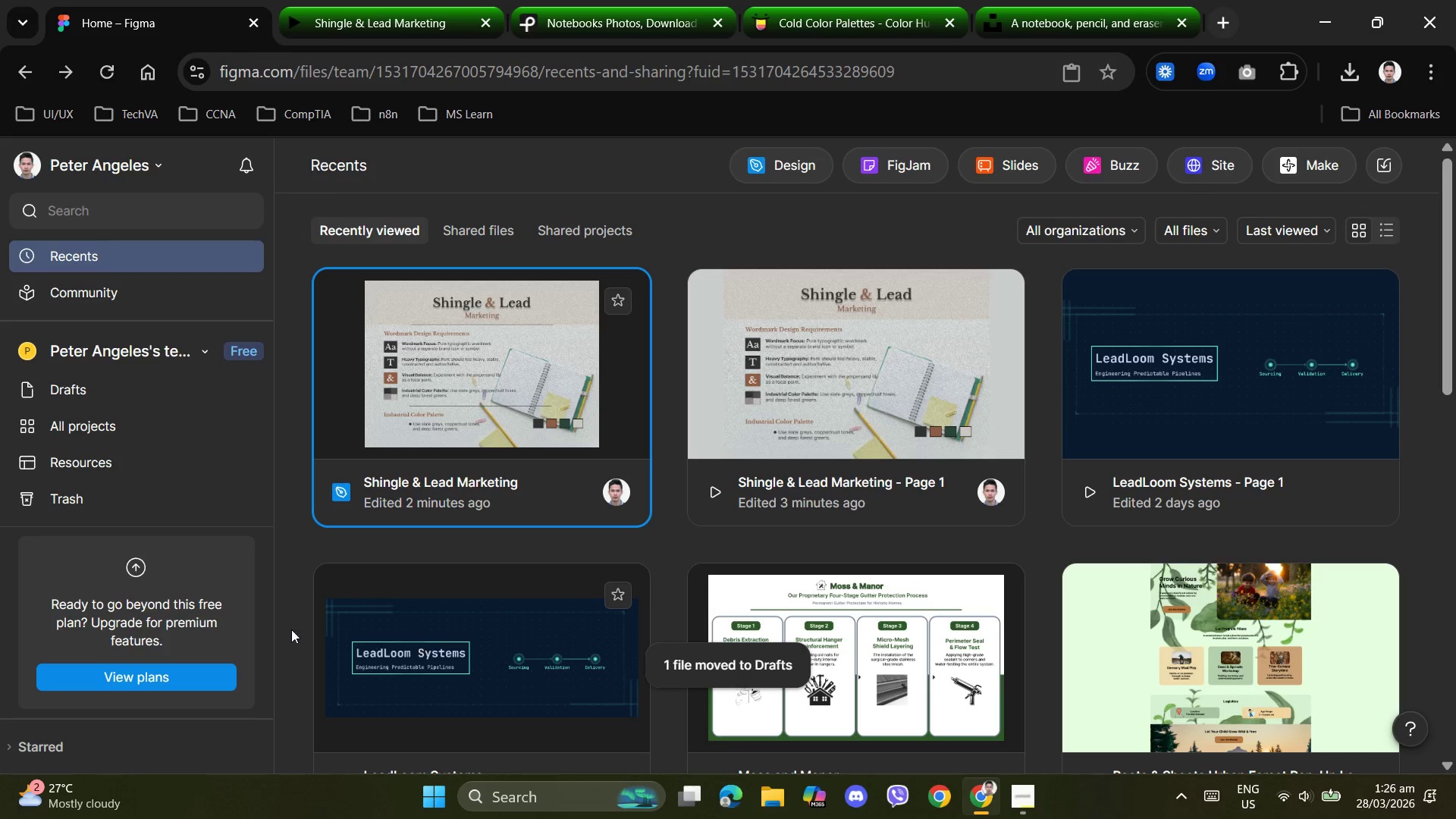 
wait(5.52)
 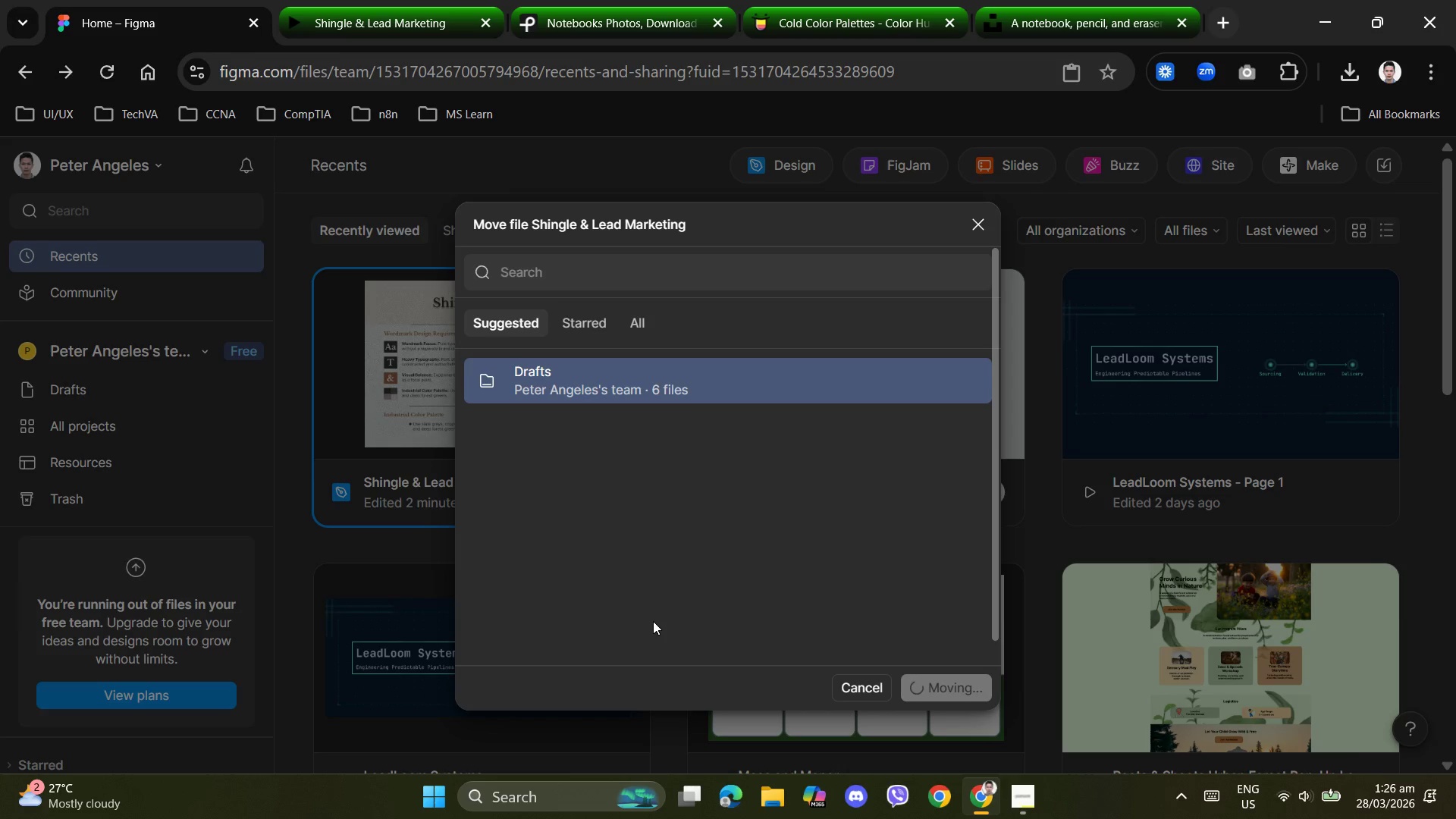 
left_click([124, 348])
 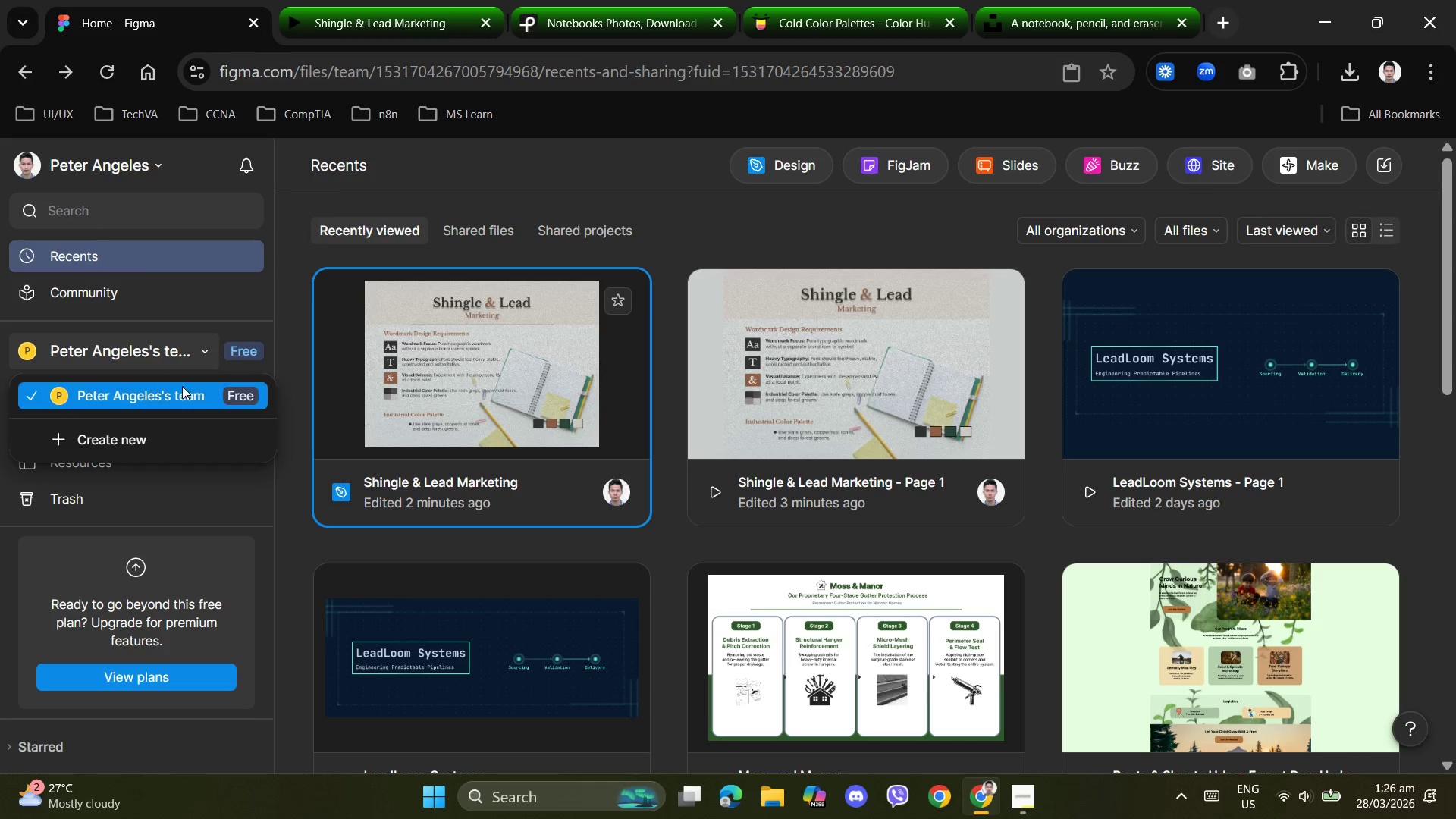 
left_click([162, 393])
 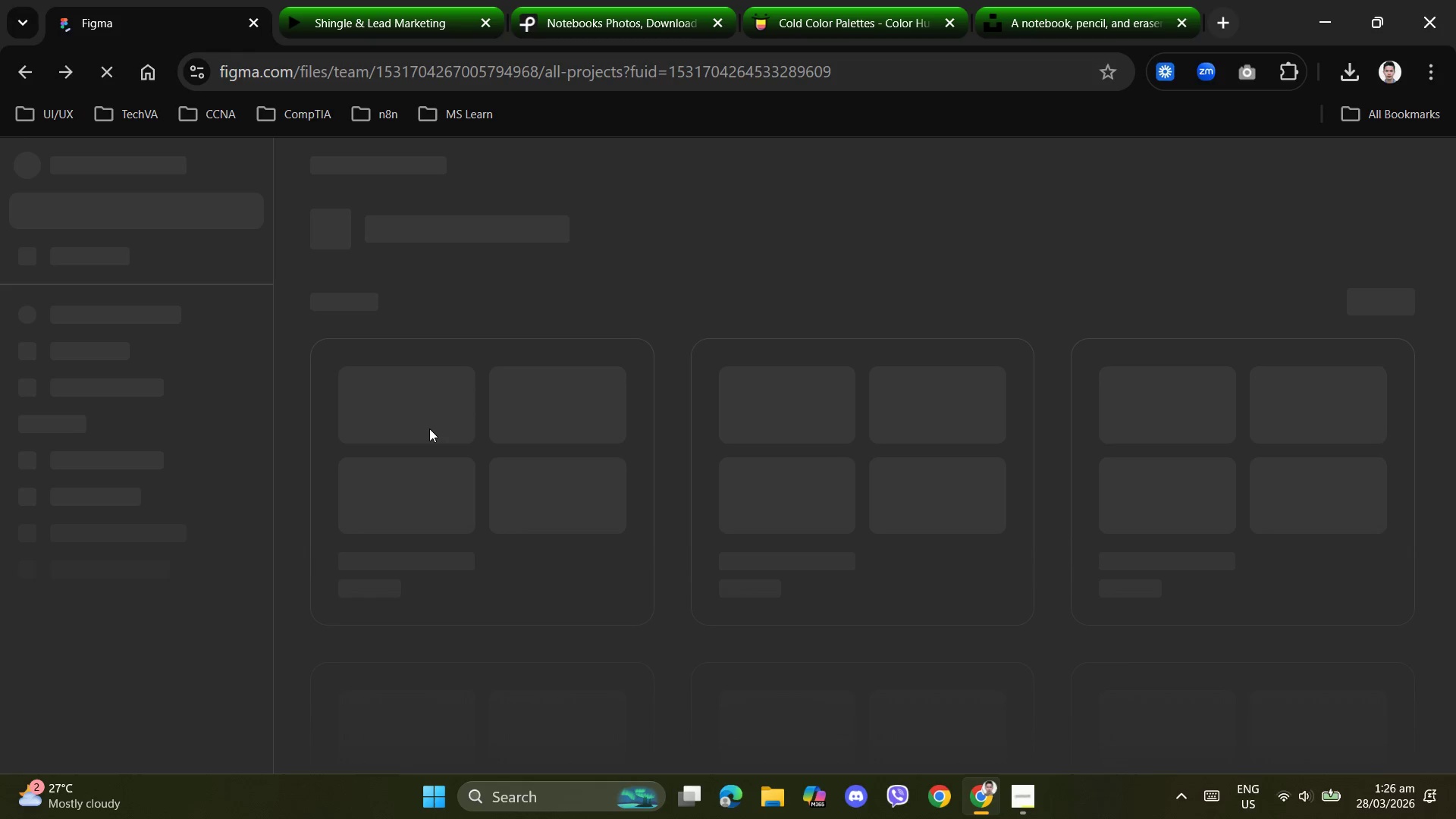 
mouse_move([416, 439])
 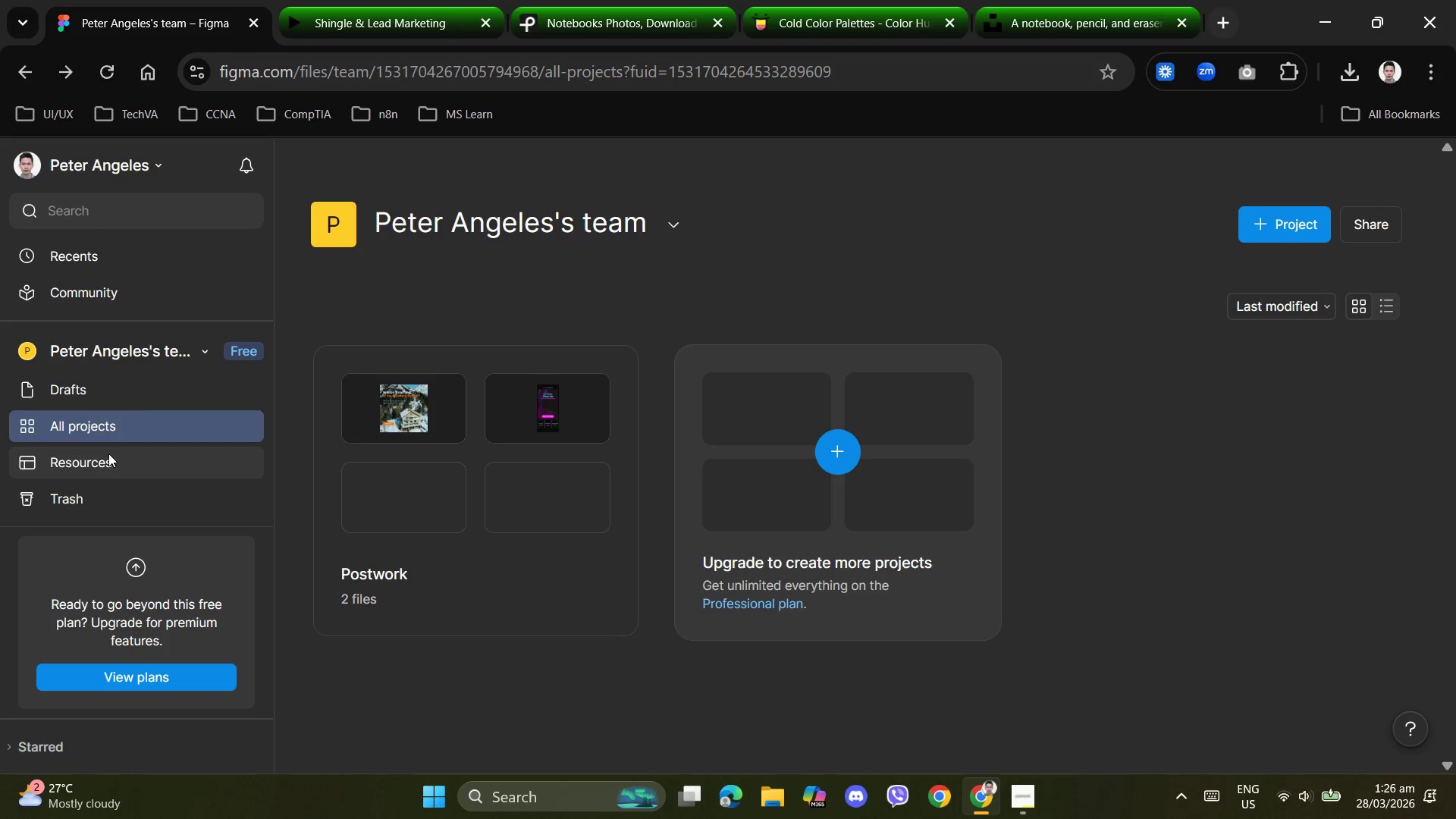 
left_click([99, 344])
 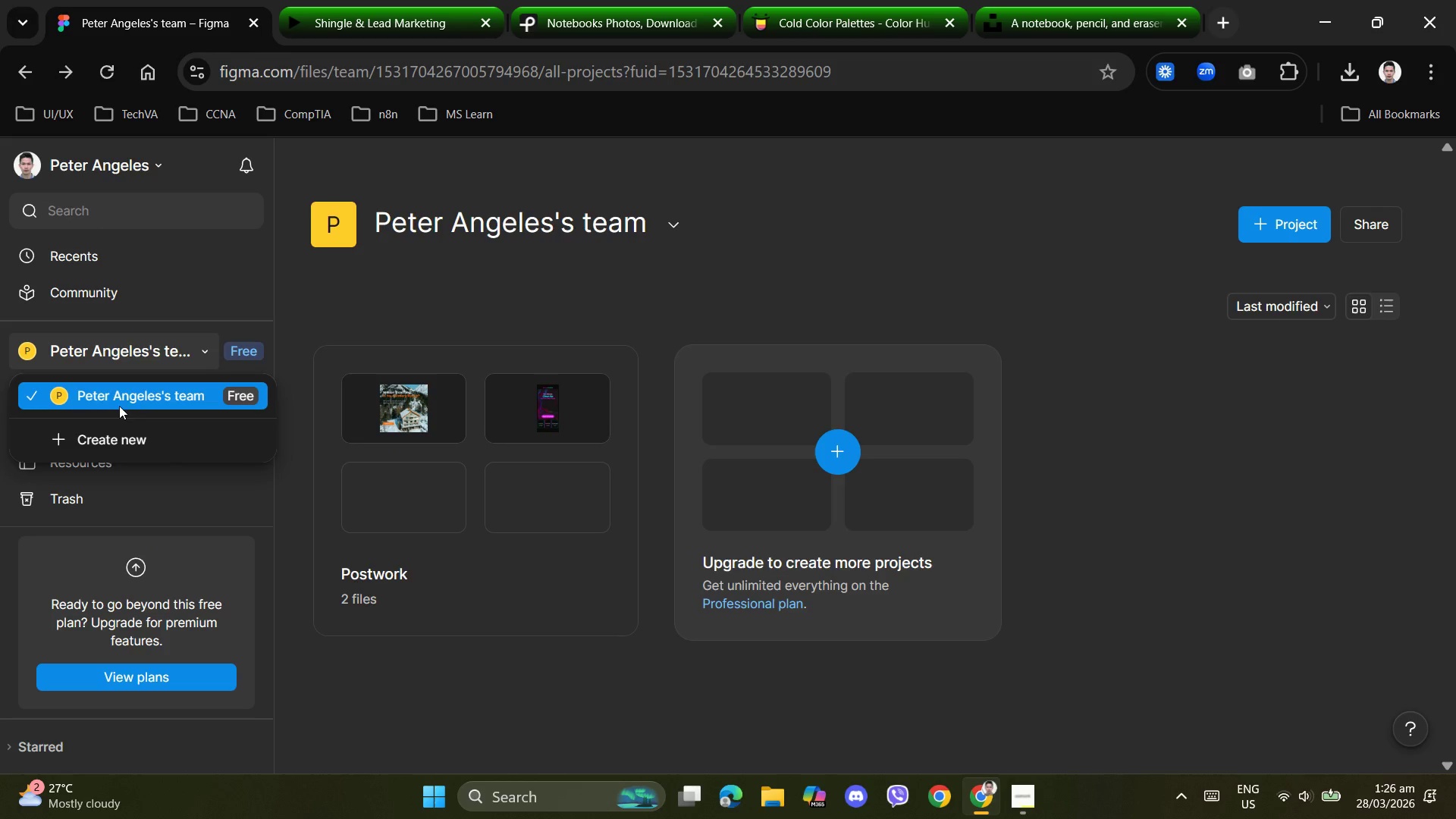 
left_click([120, 396])
 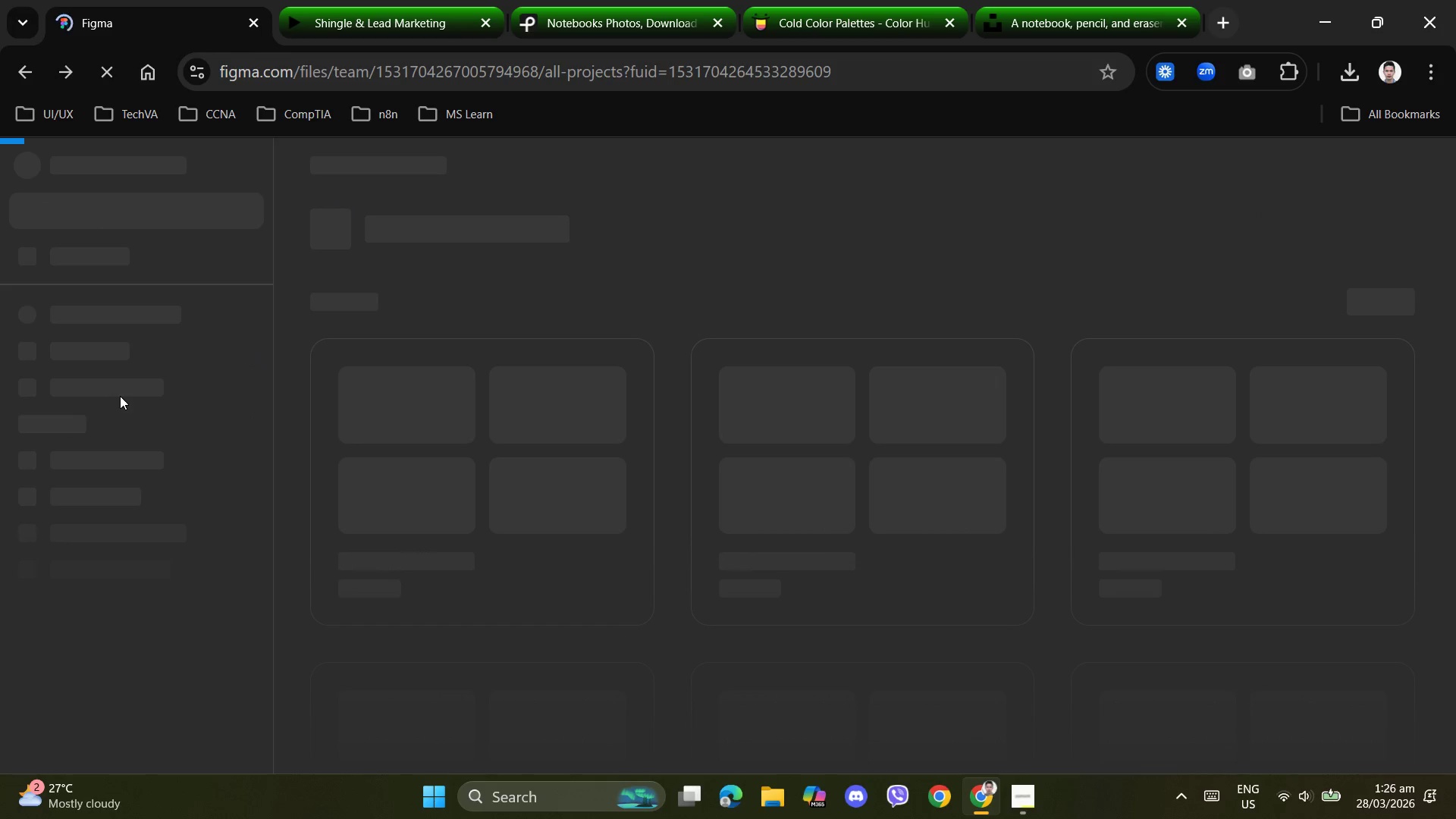 
mouse_move([132, 406])
 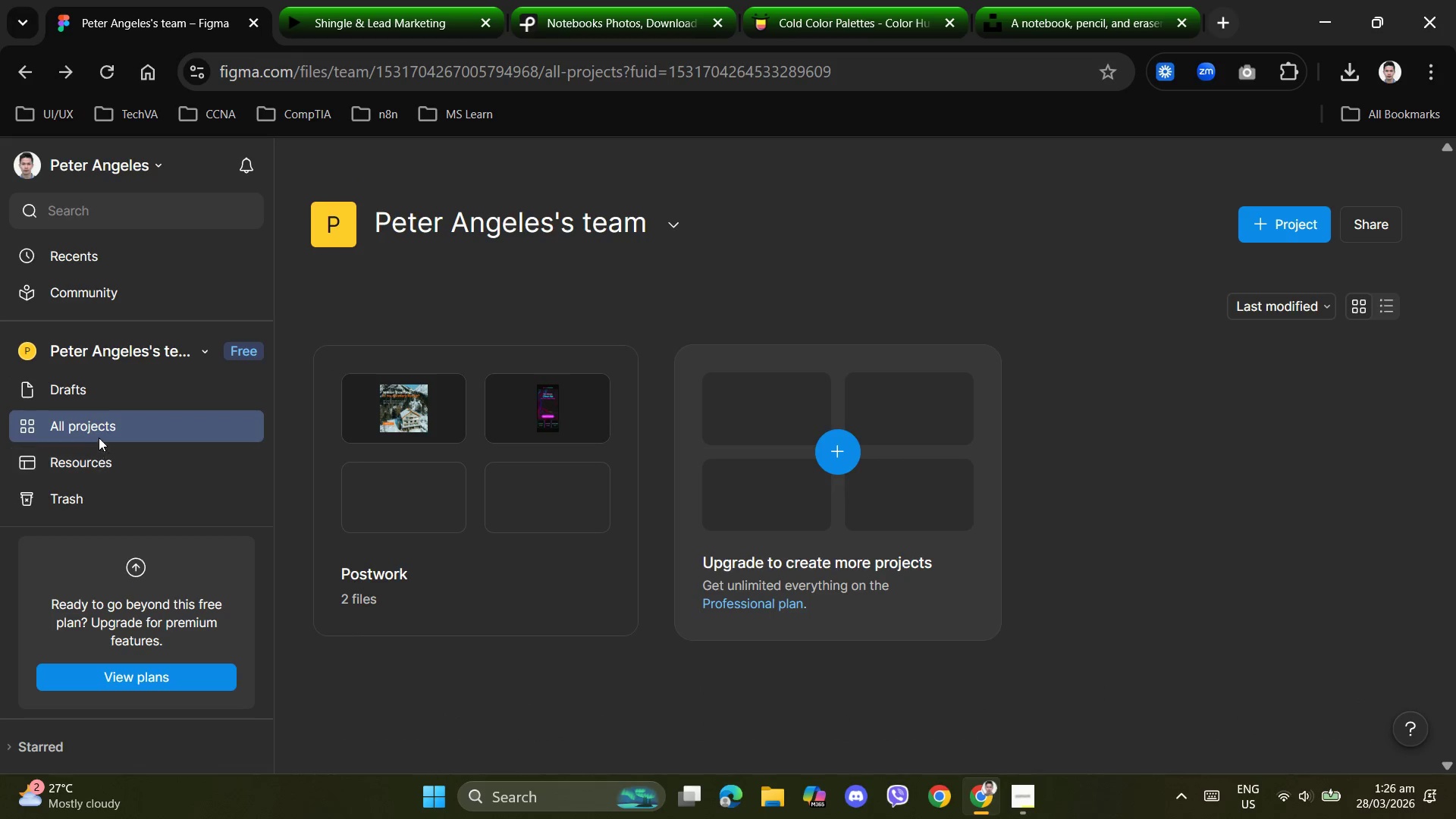 
left_click([99, 428])
 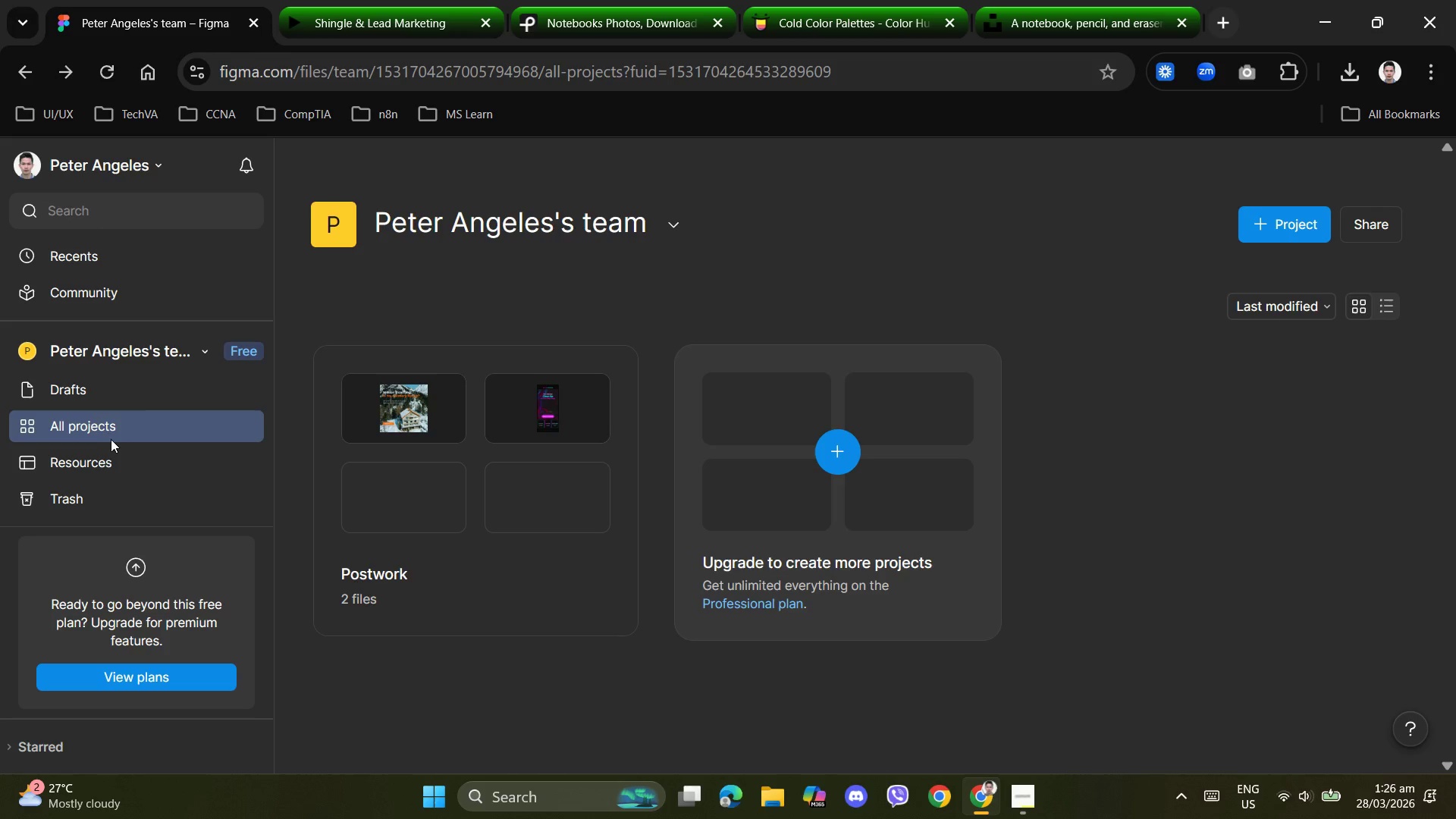 
left_click([68, 391])
 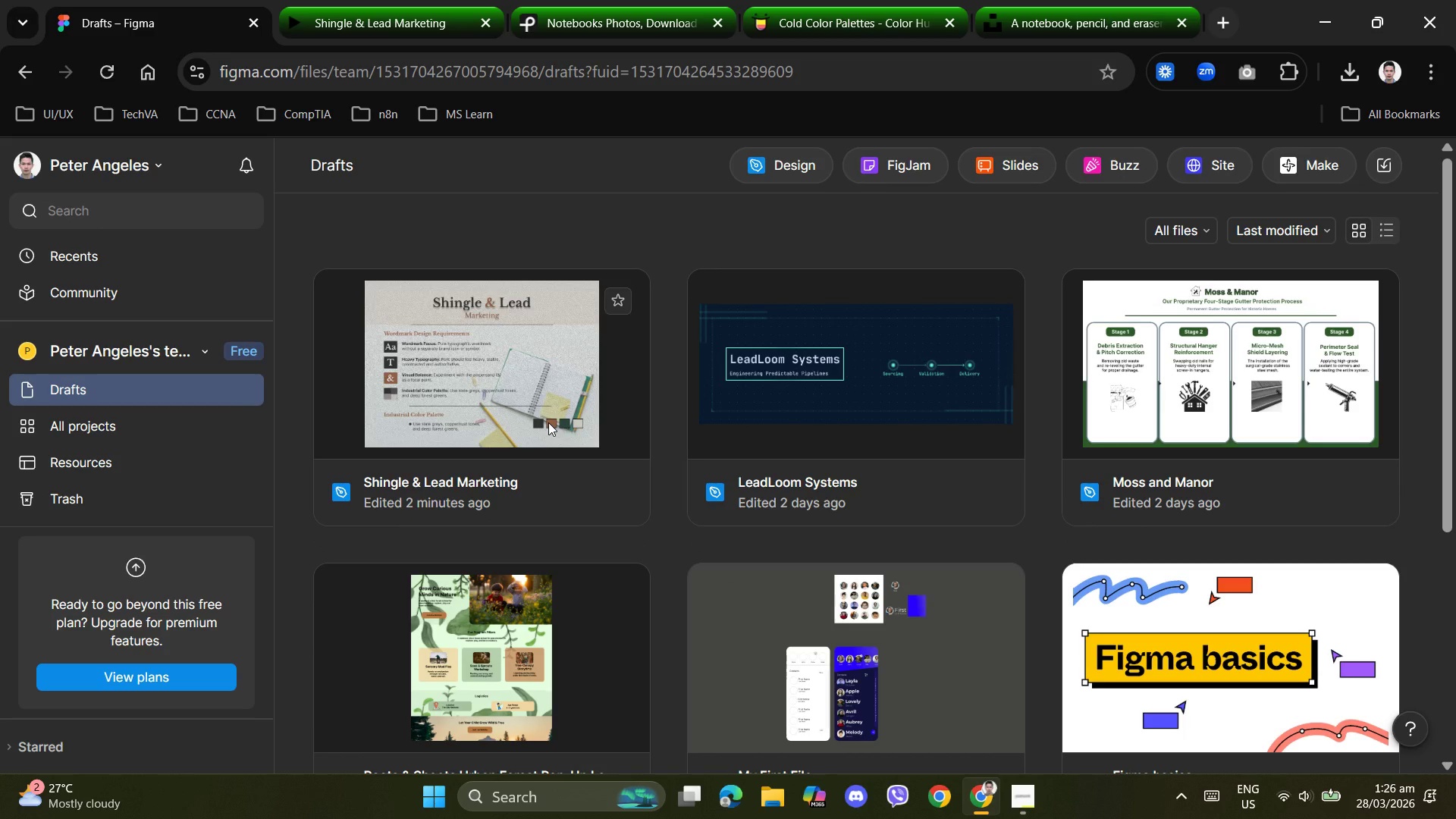 
double_click([548, 422])
 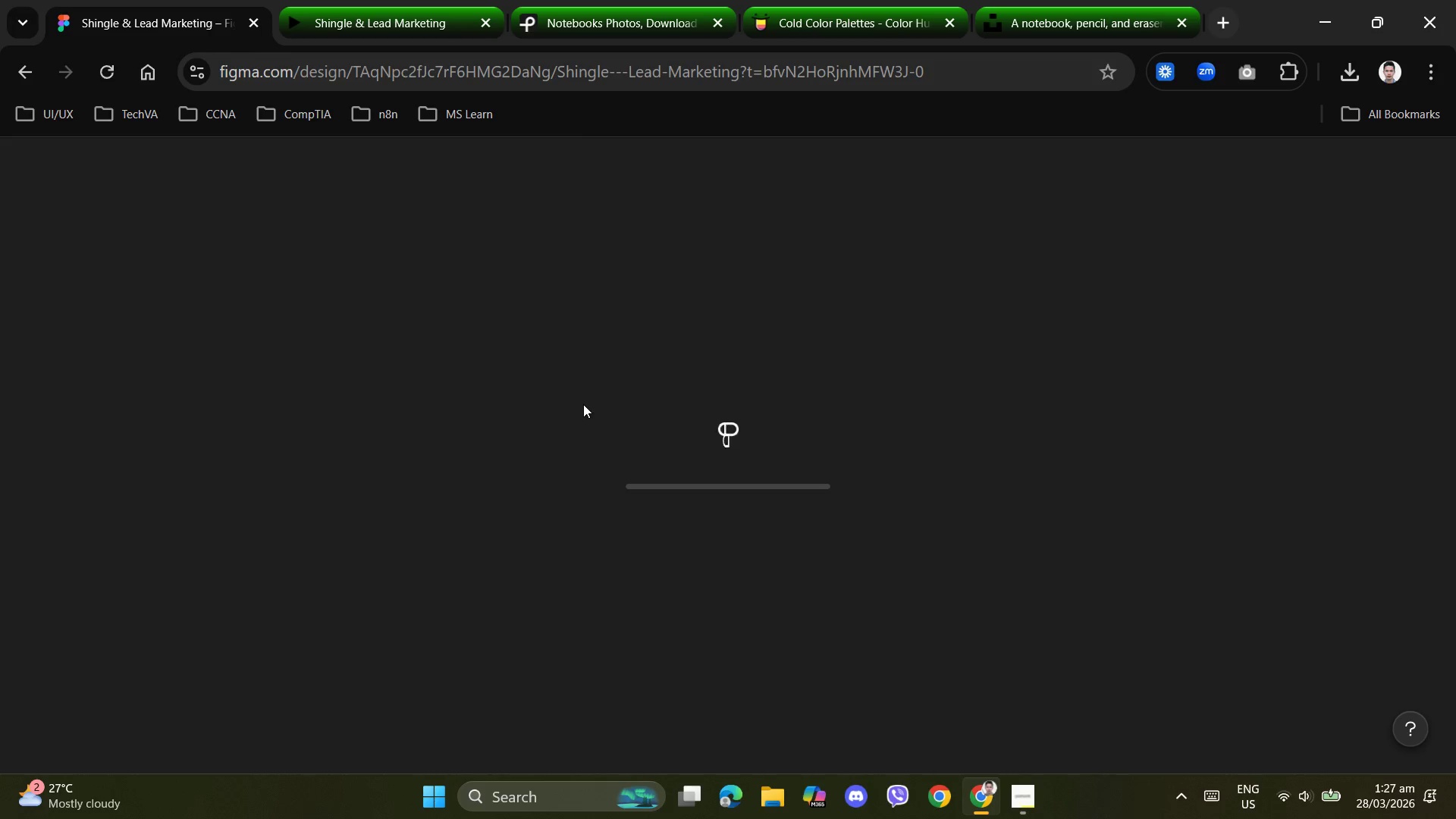 
mouse_move([600, 401])
 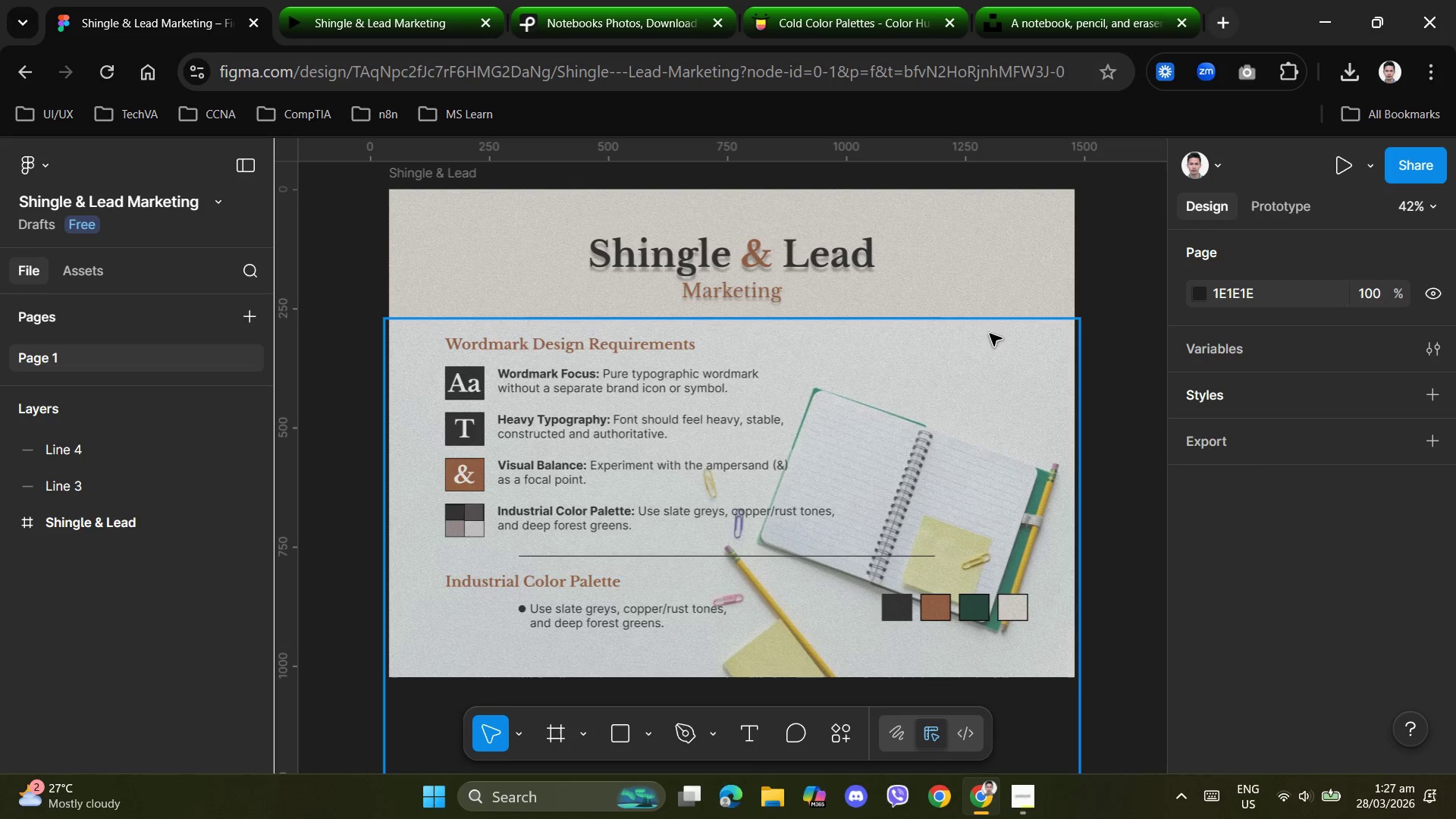 
left_click([1374, 163])
 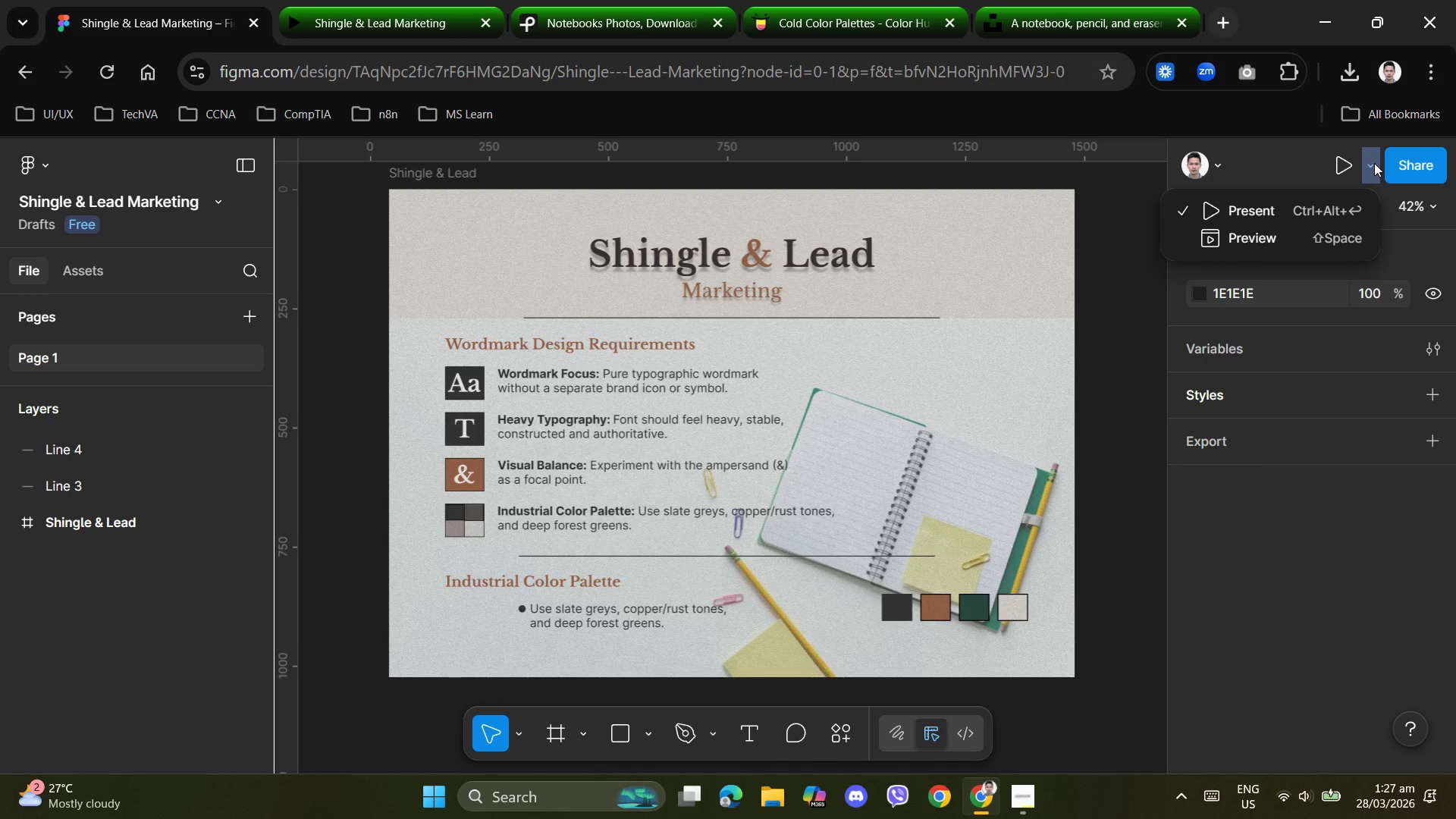 
left_click([1374, 163])
 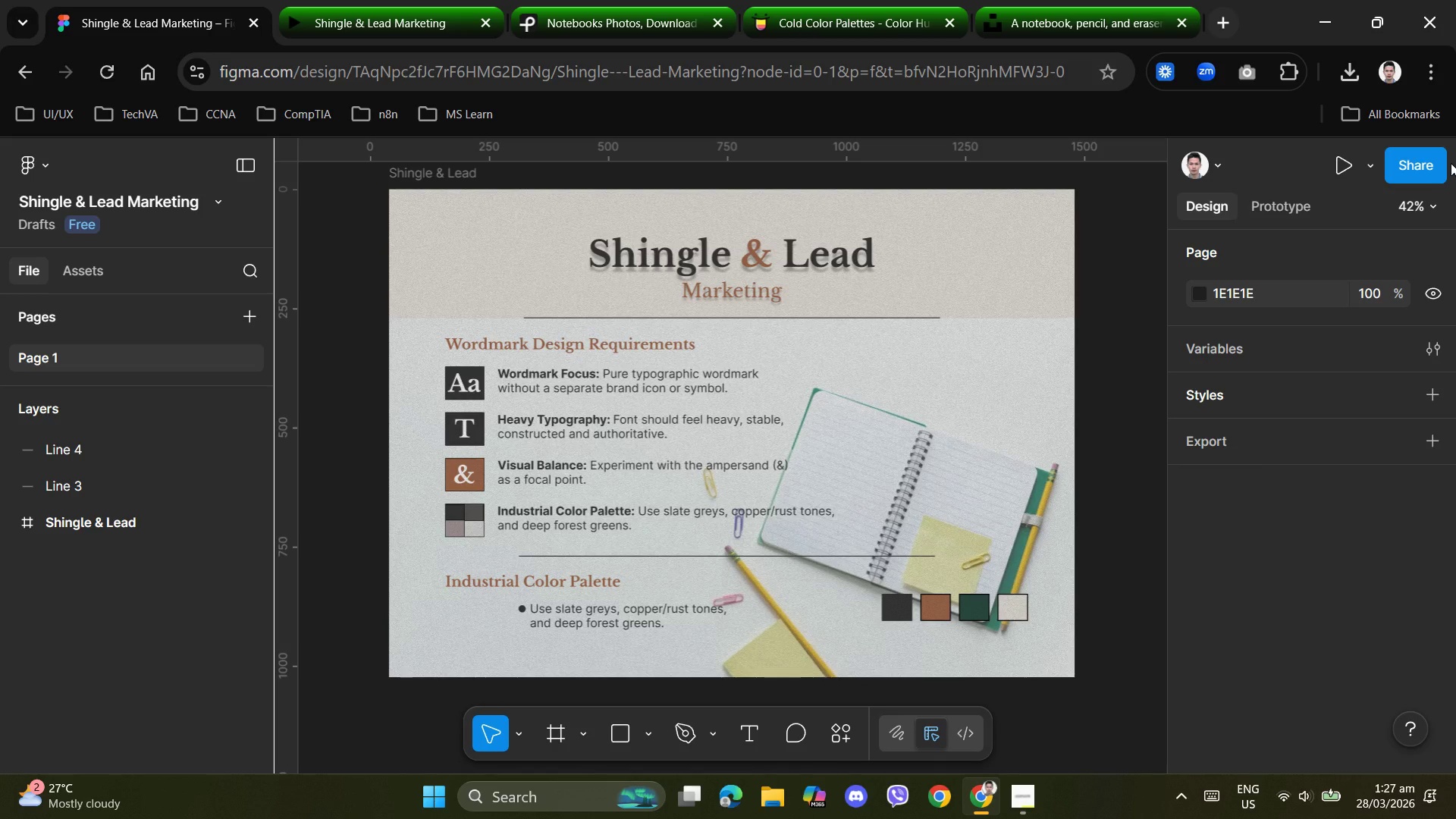 
double_click([1451, 163])
 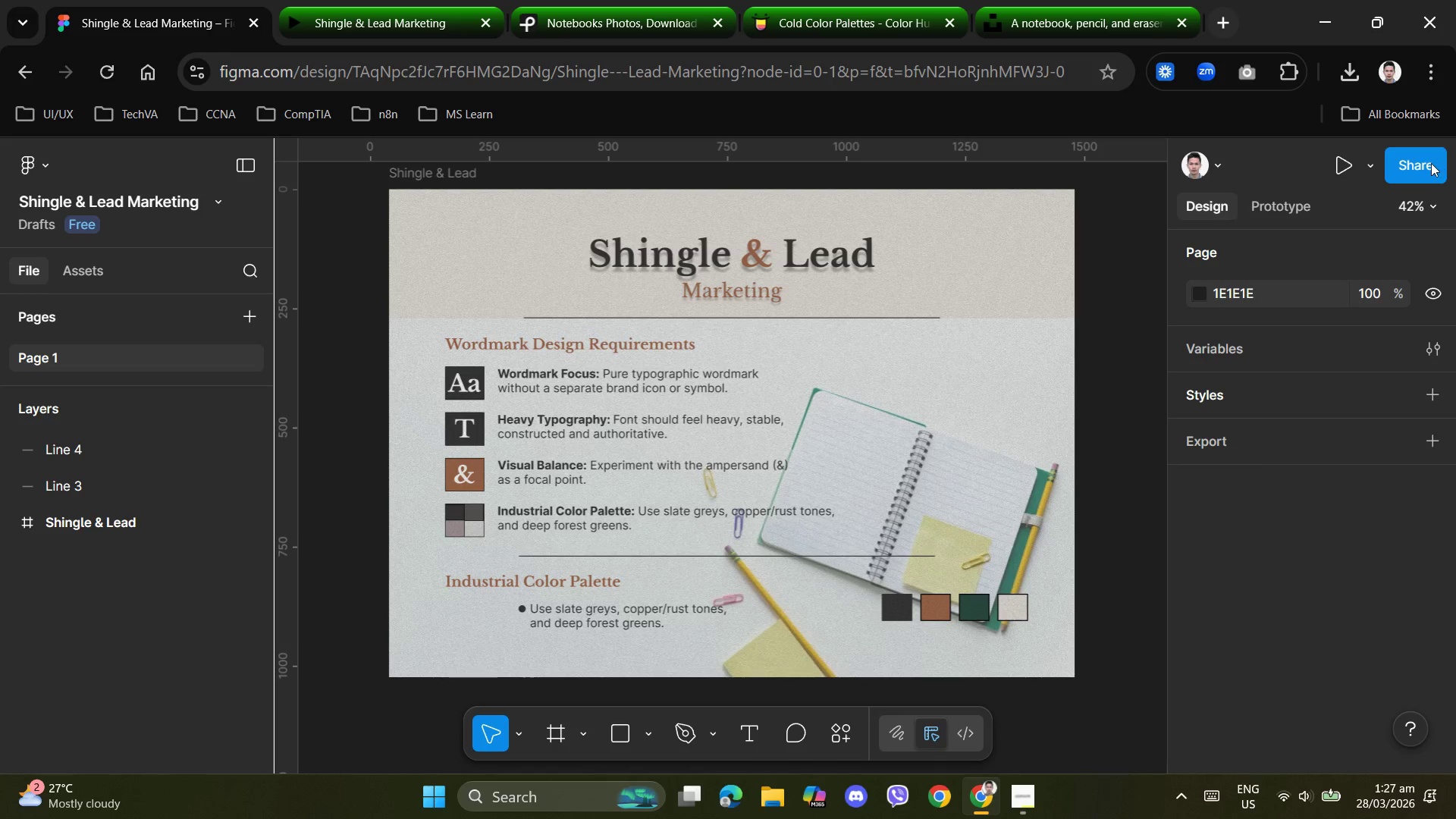 
left_click([1431, 163])
 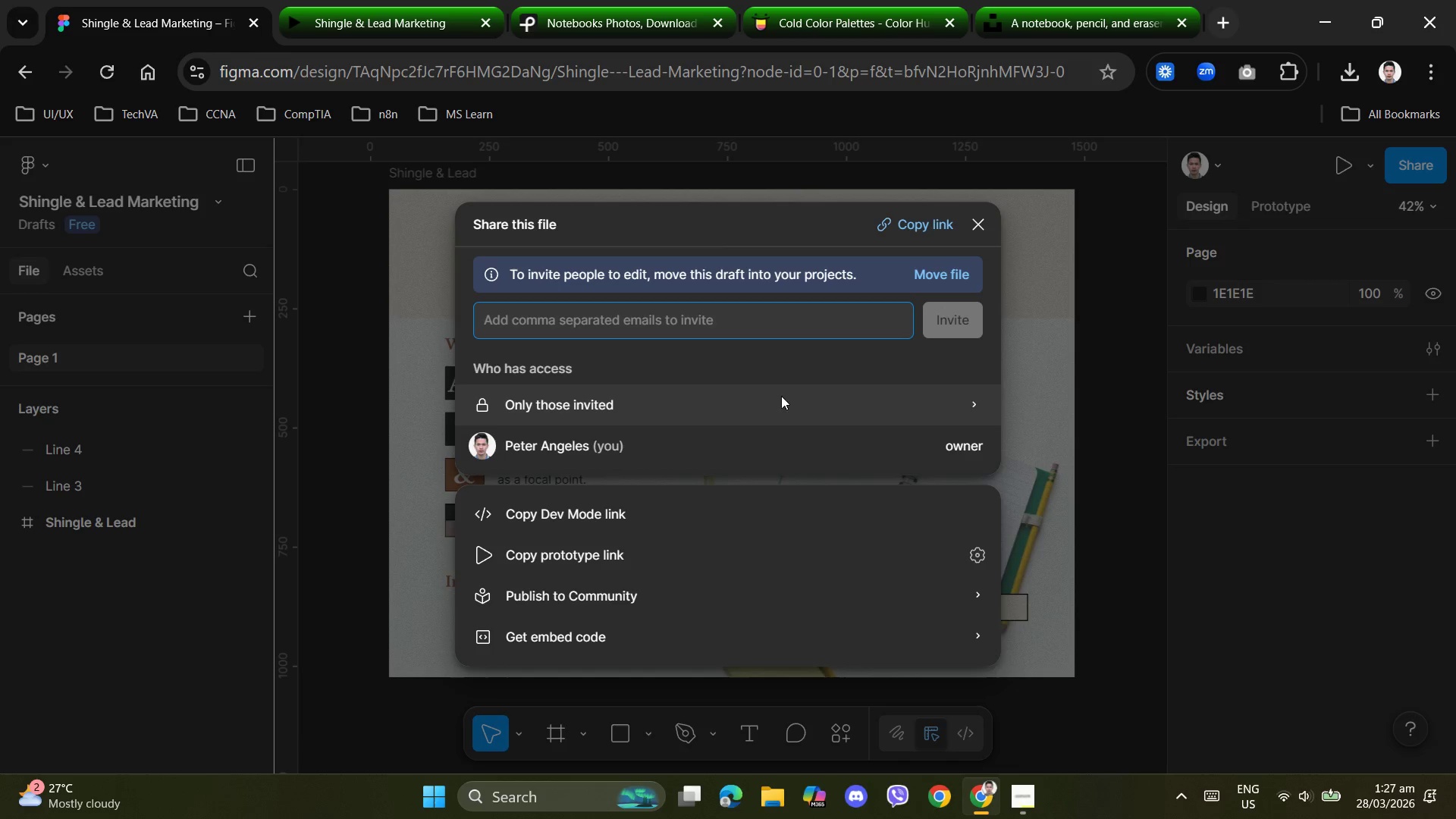 
wait(7.17)
 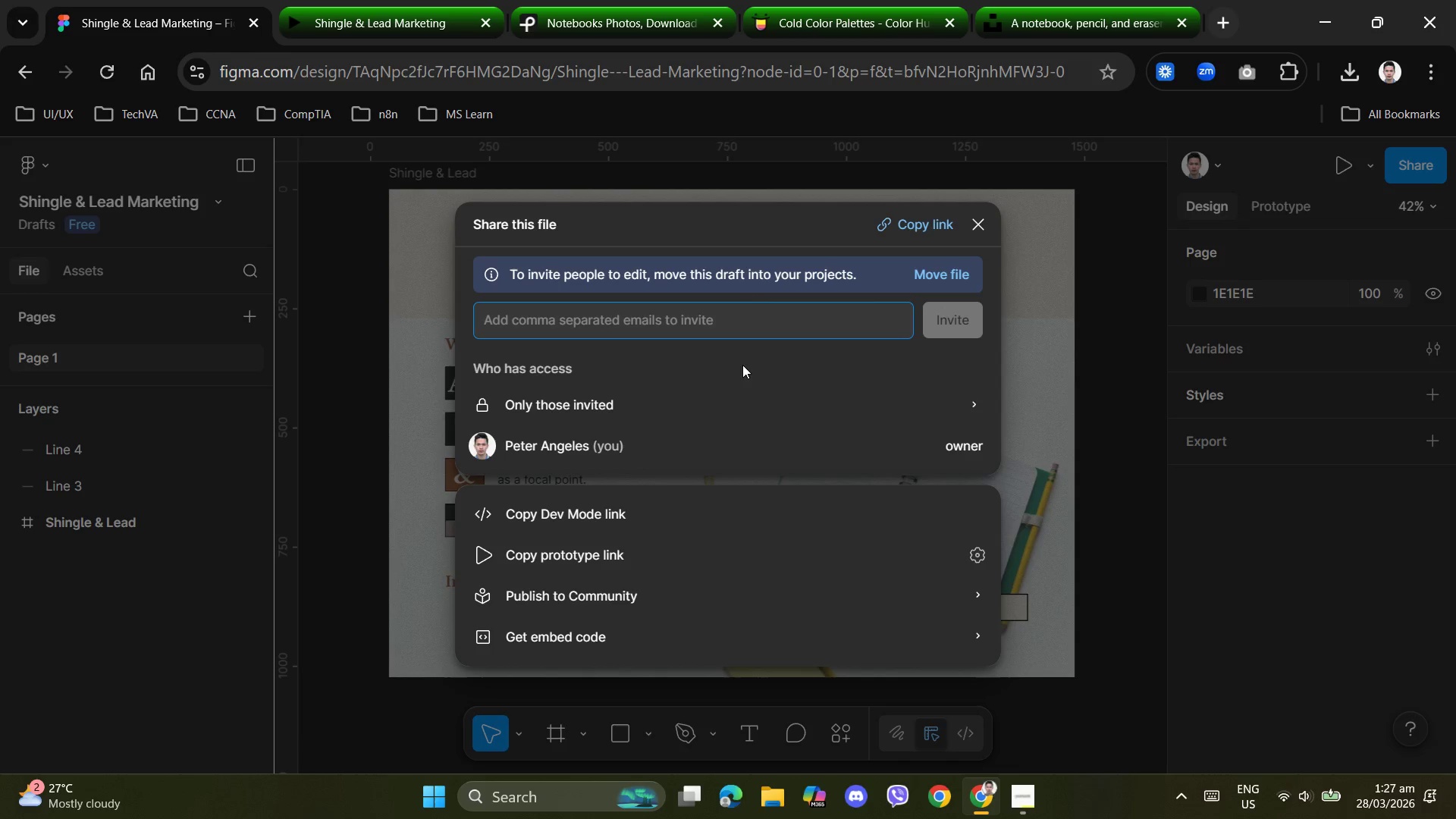 
left_click([977, 406])
 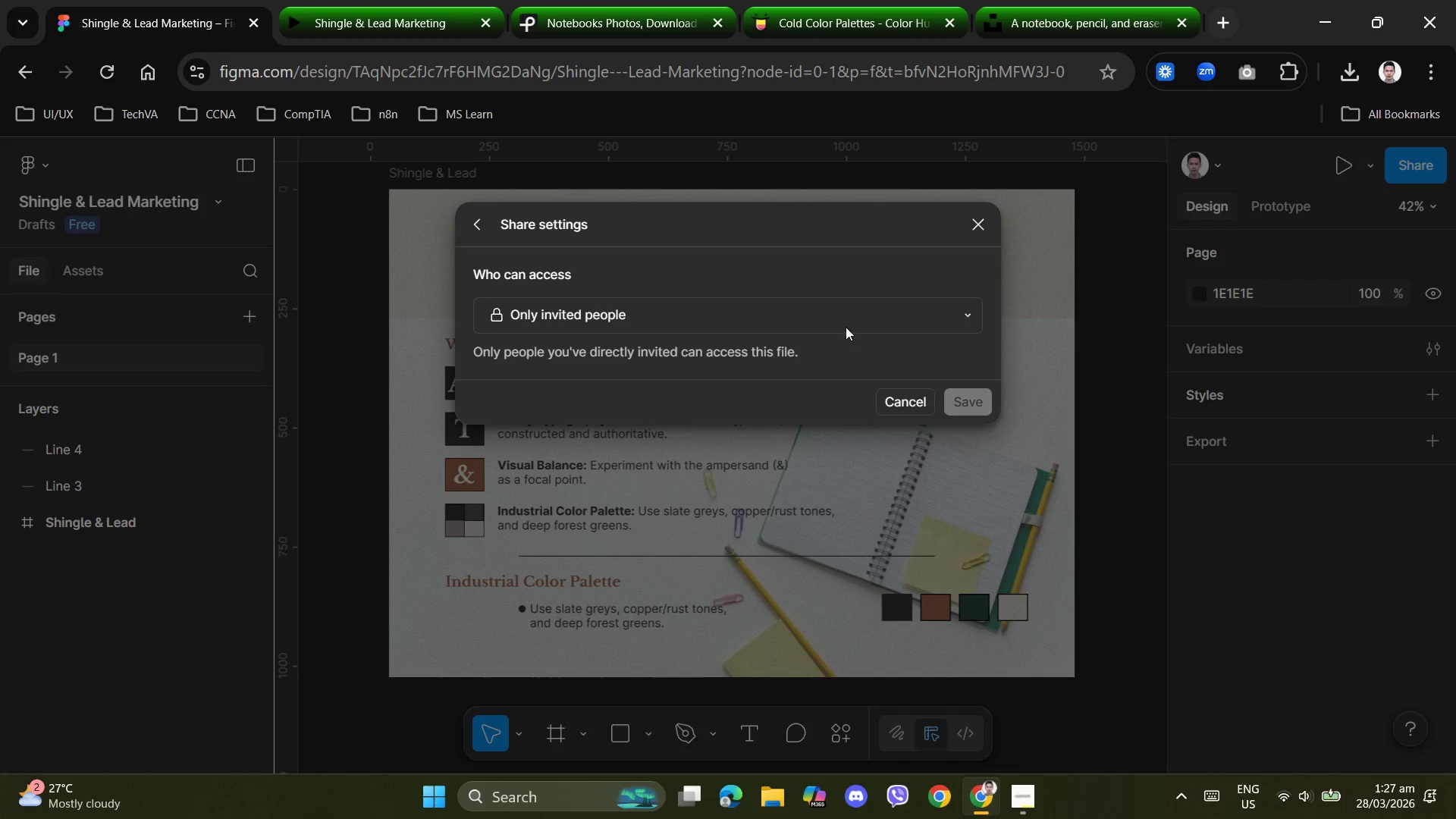 
left_click([843, 322])
 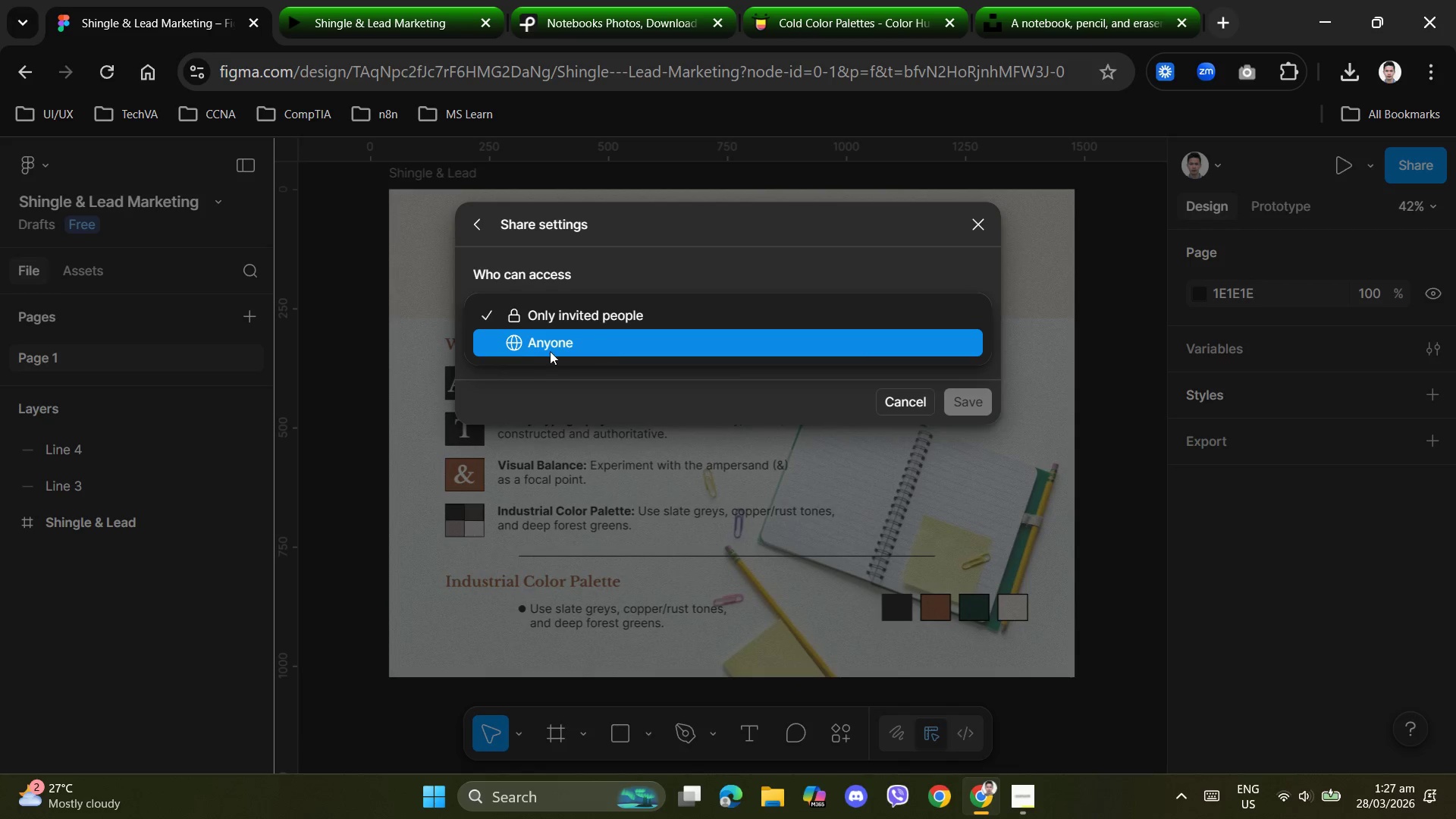 
left_click([545, 352])
 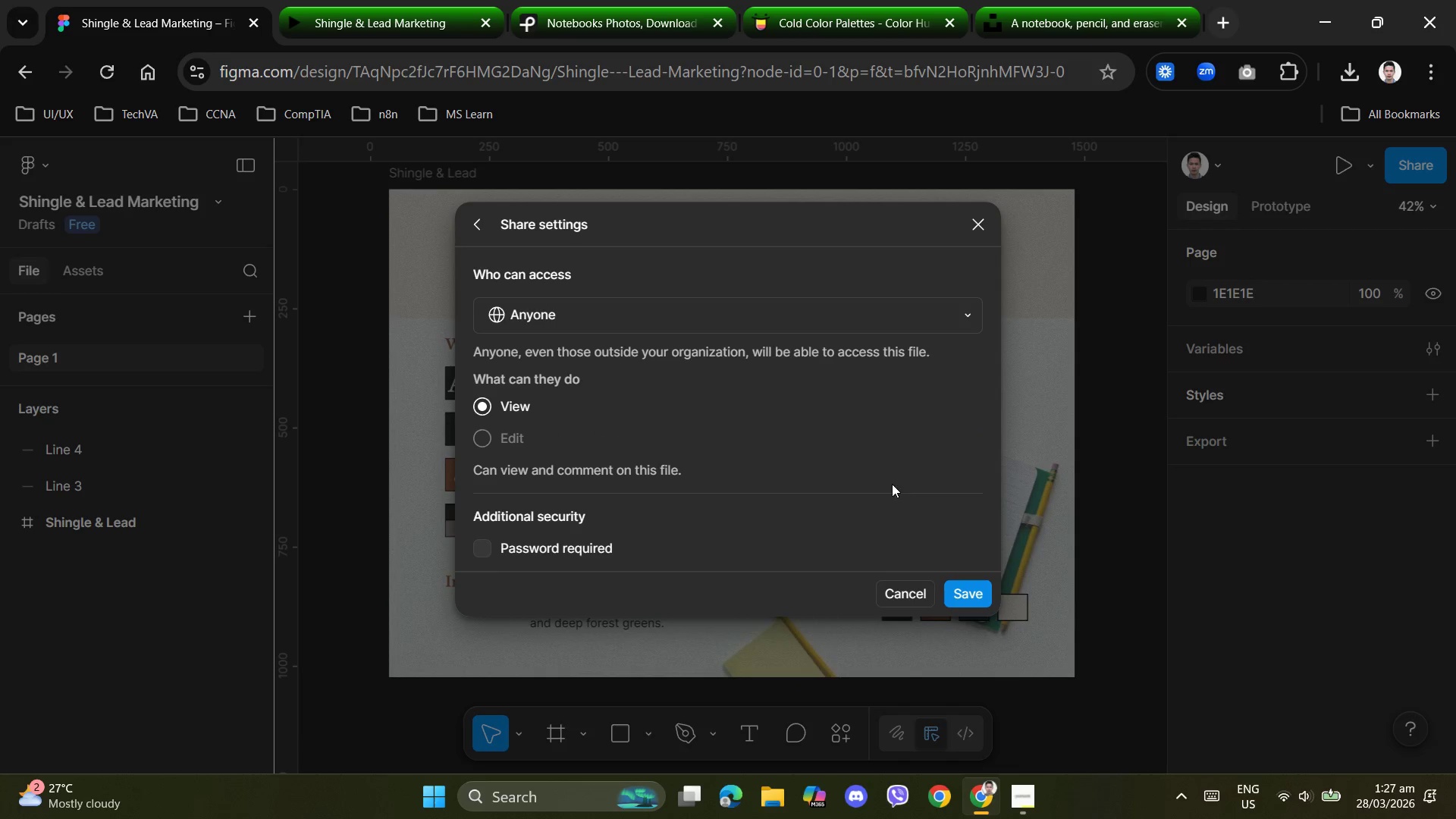 
wait(5.17)
 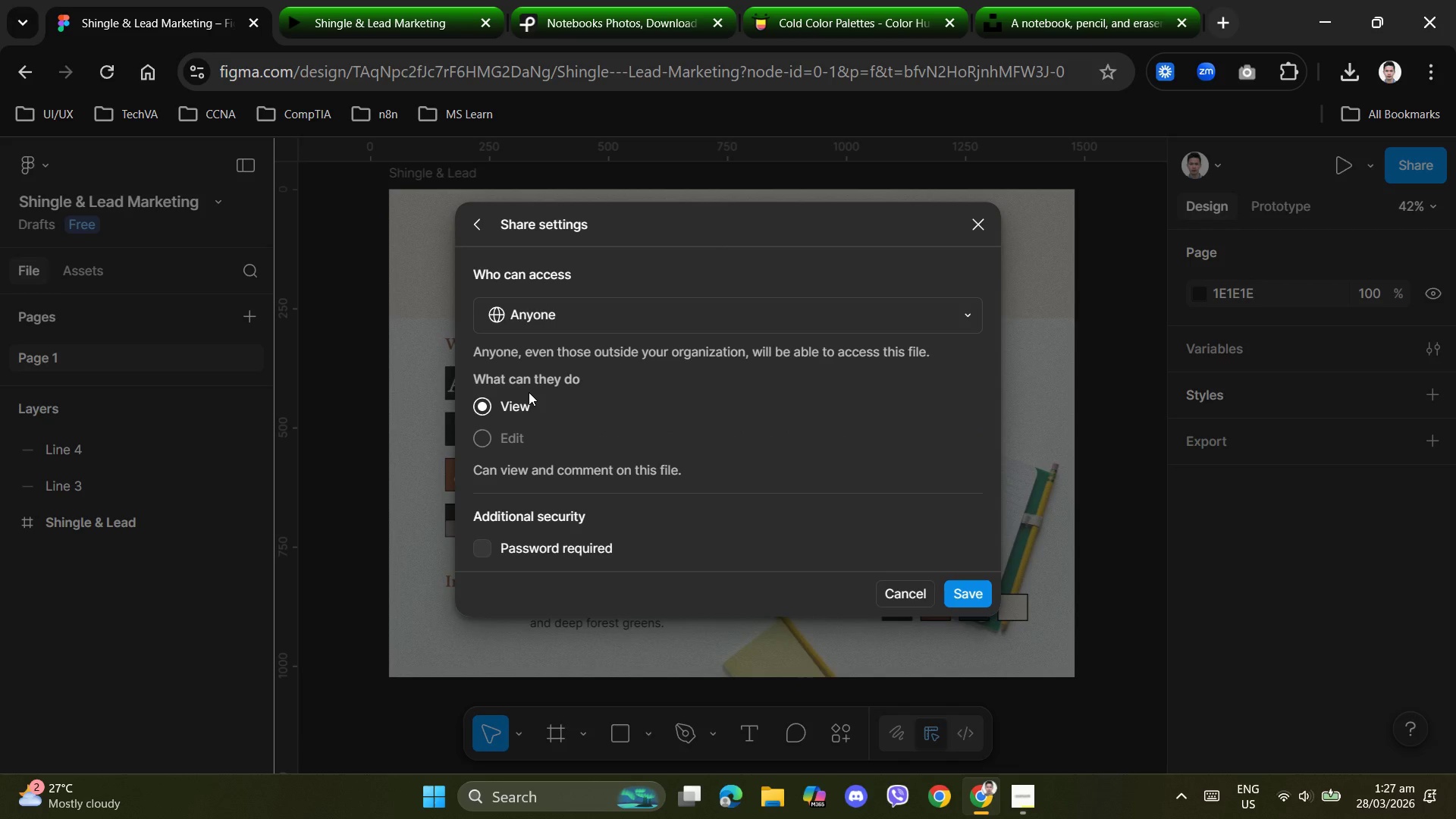 
left_click([973, 591])
 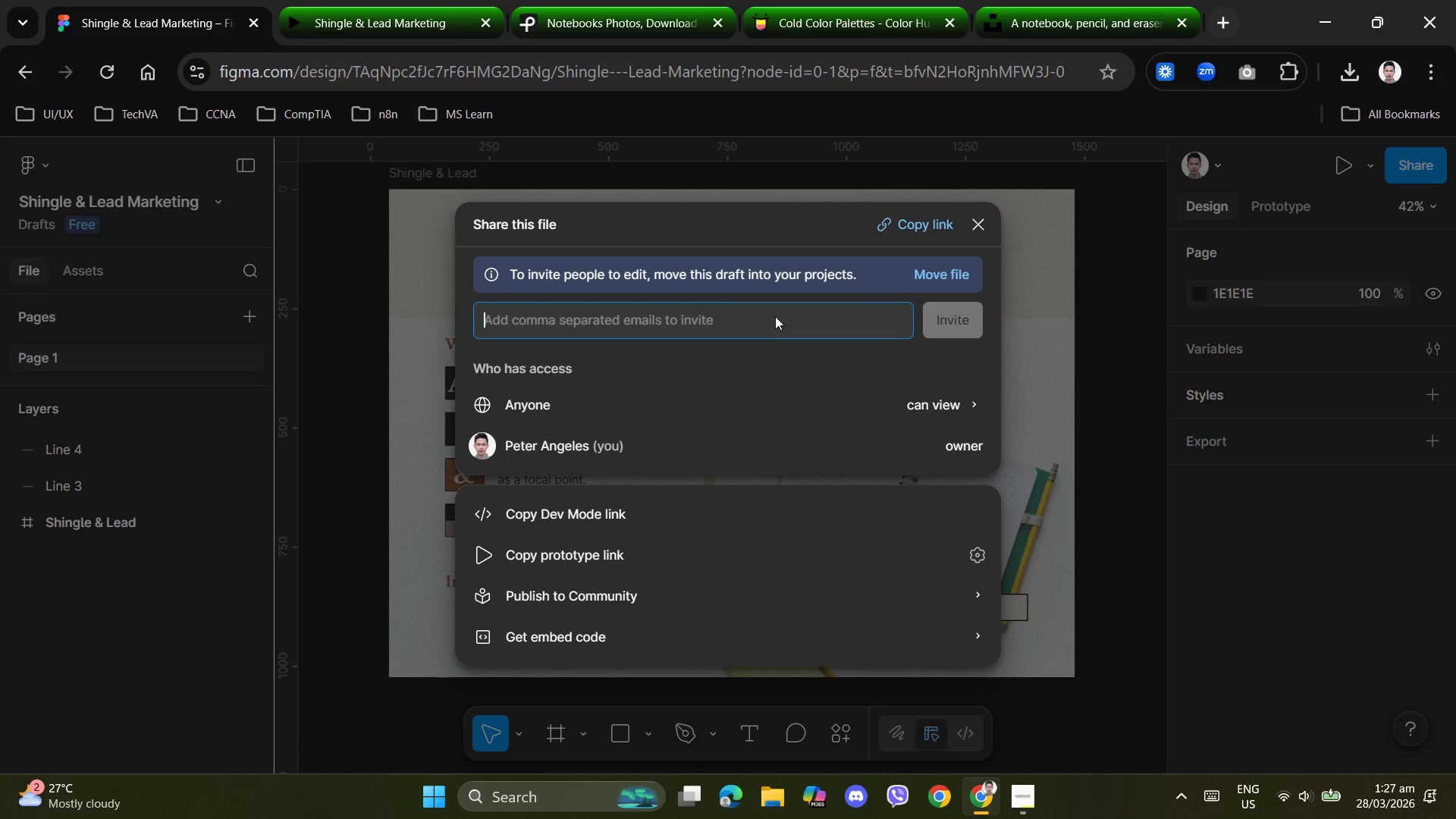 
wait(12.77)
 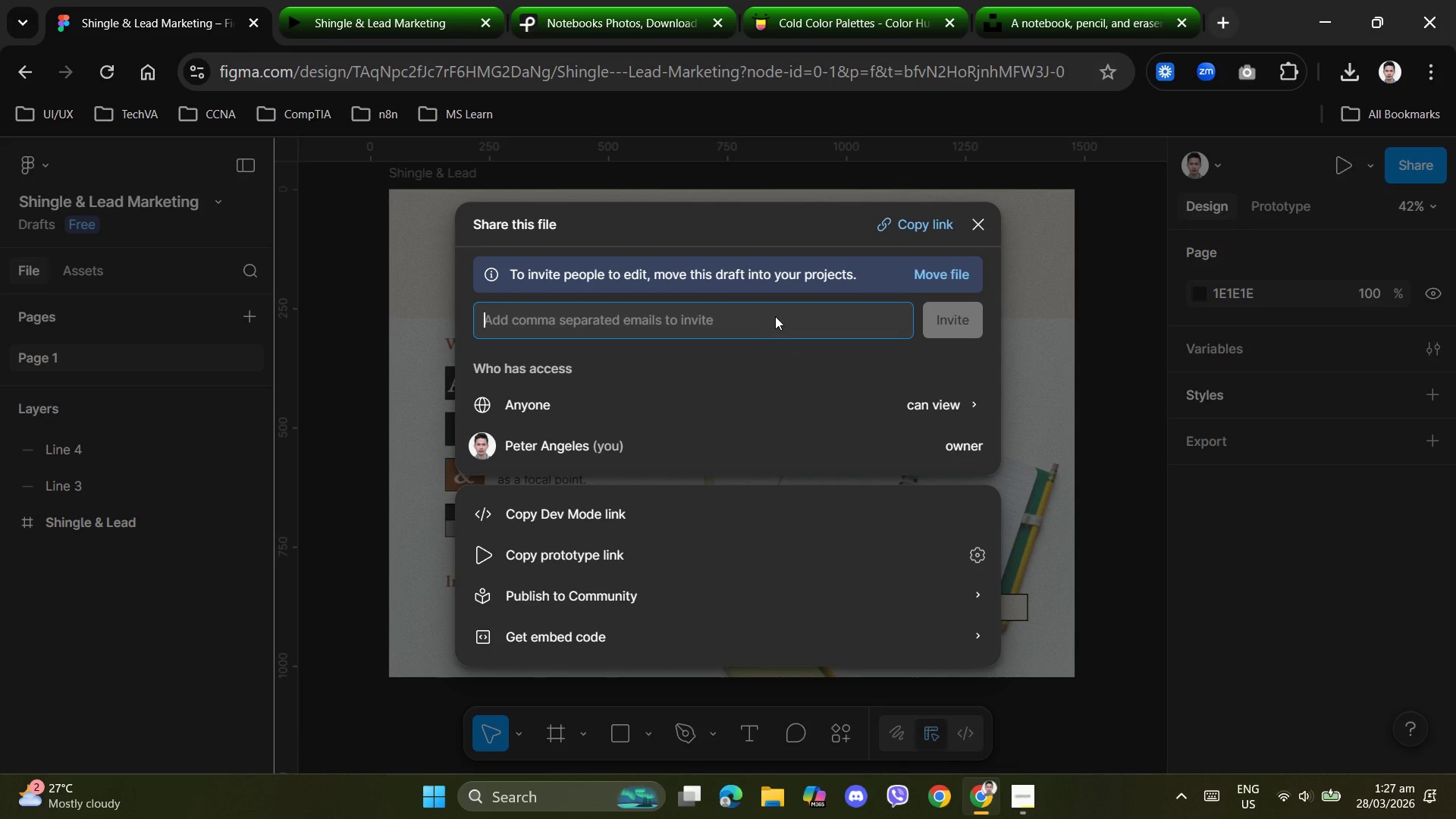 
left_click([932, 226])
 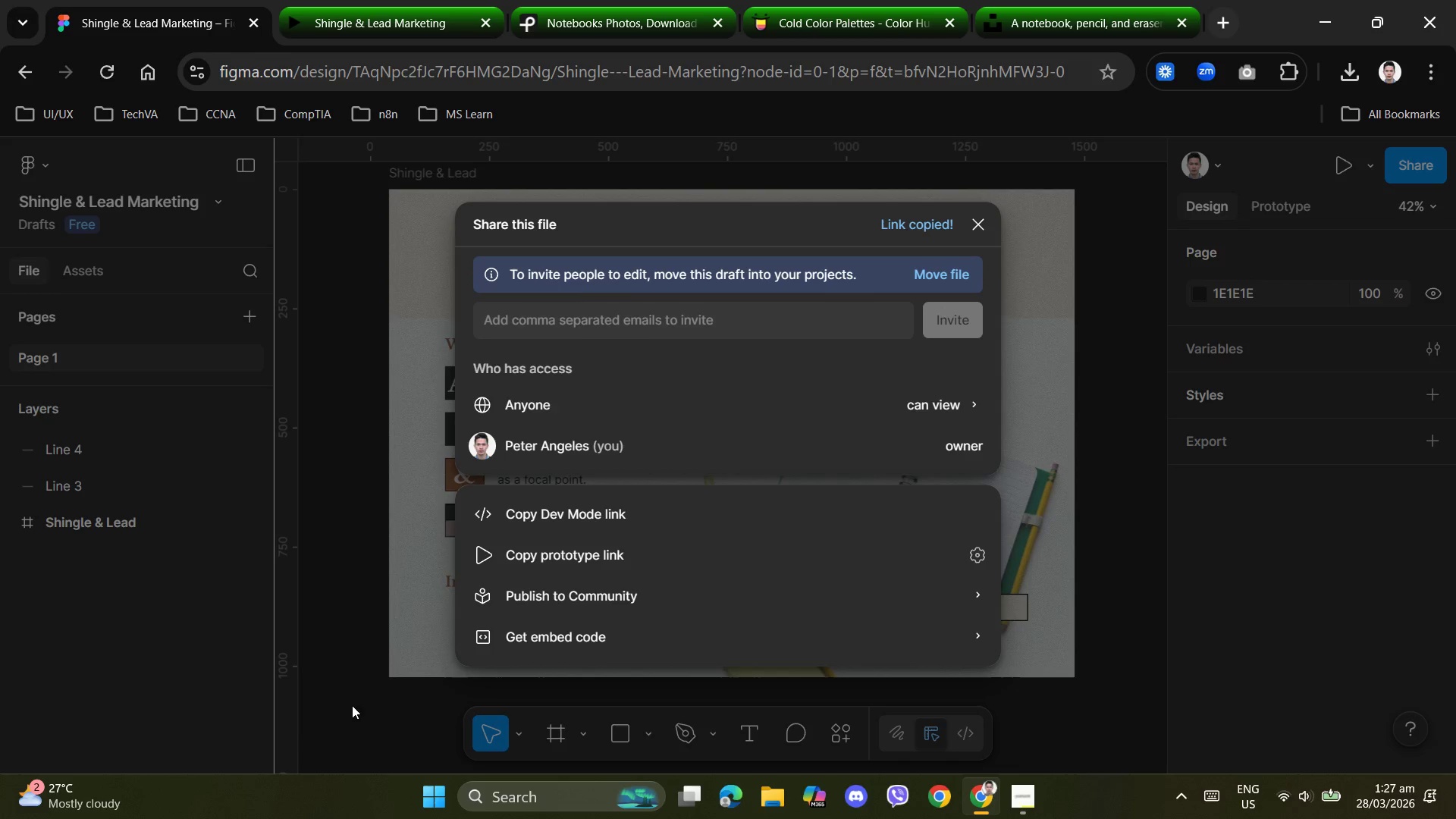 
left_click([363, 708])